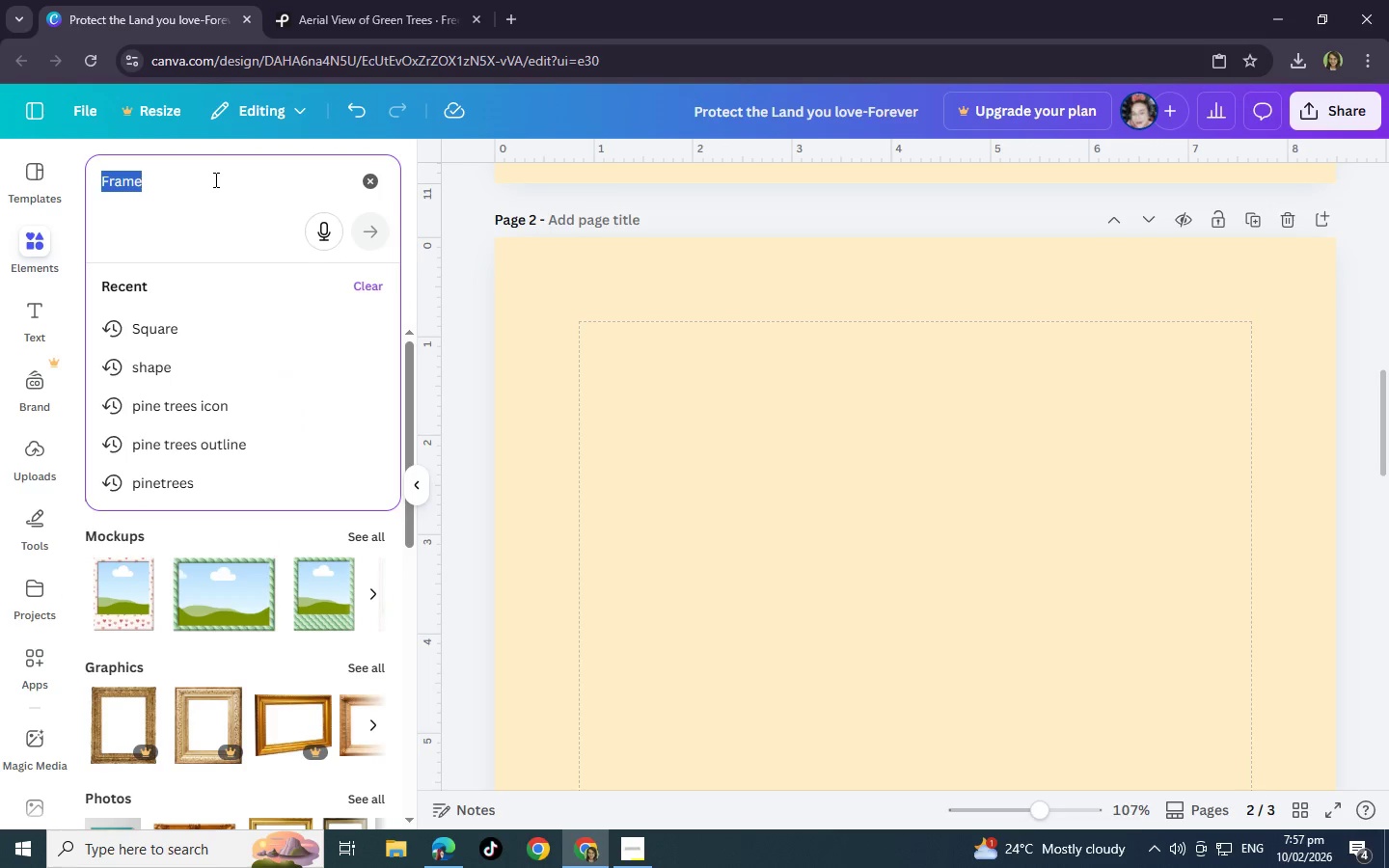 
triple_click([214, 179])
 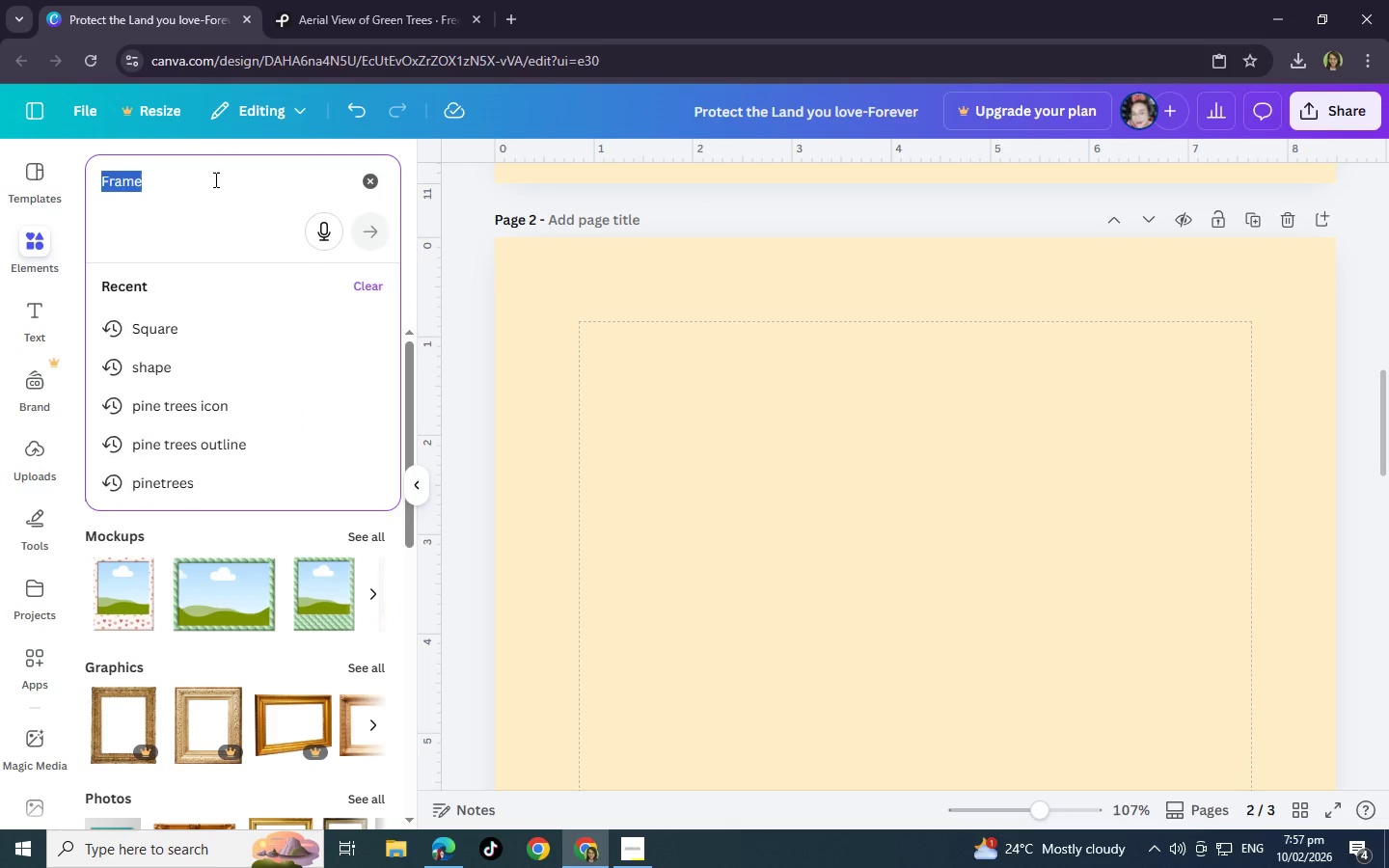 
type(badge)
 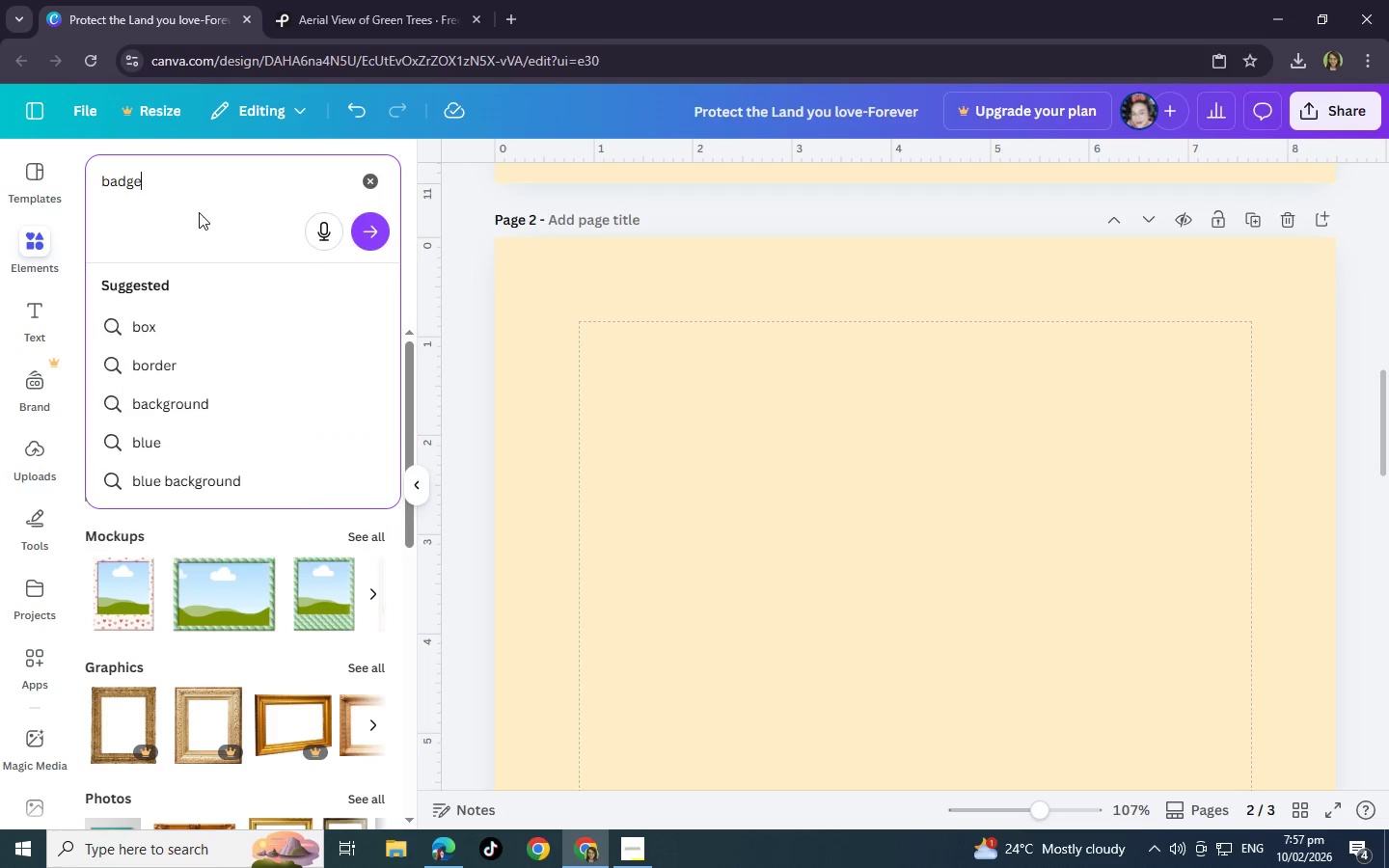 
key(Enter)
 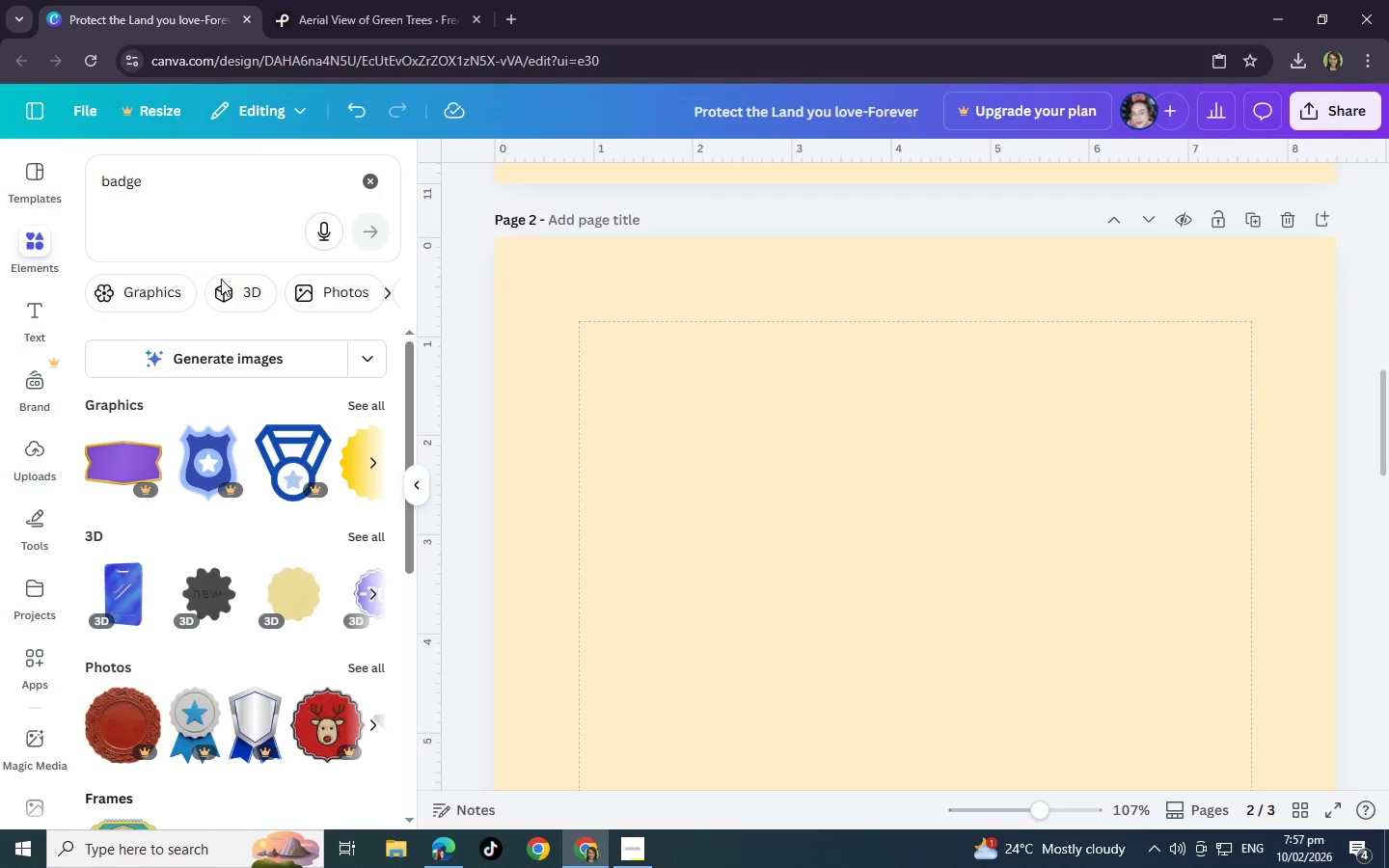 
wait(6.41)
 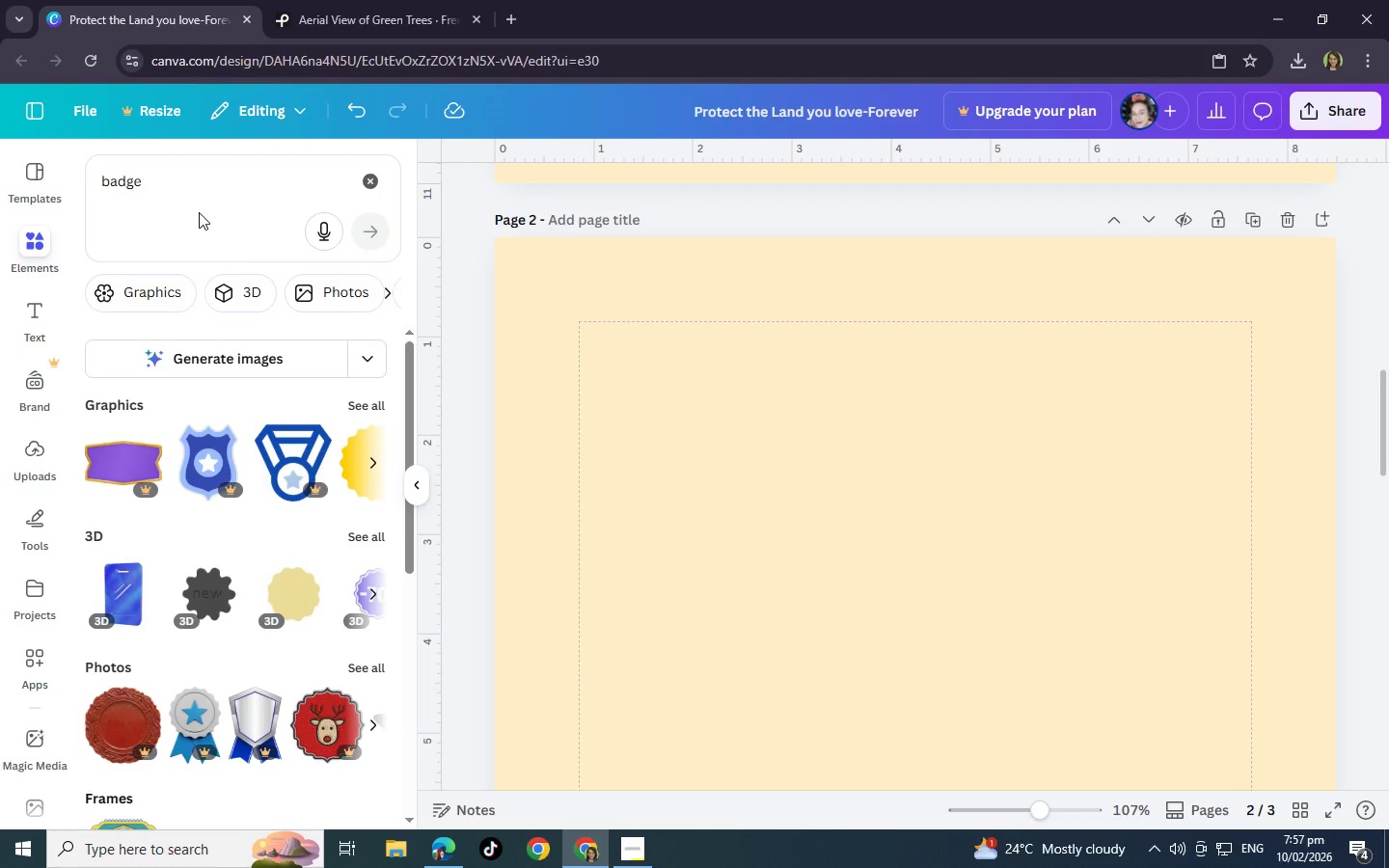 
left_click([393, 403])
 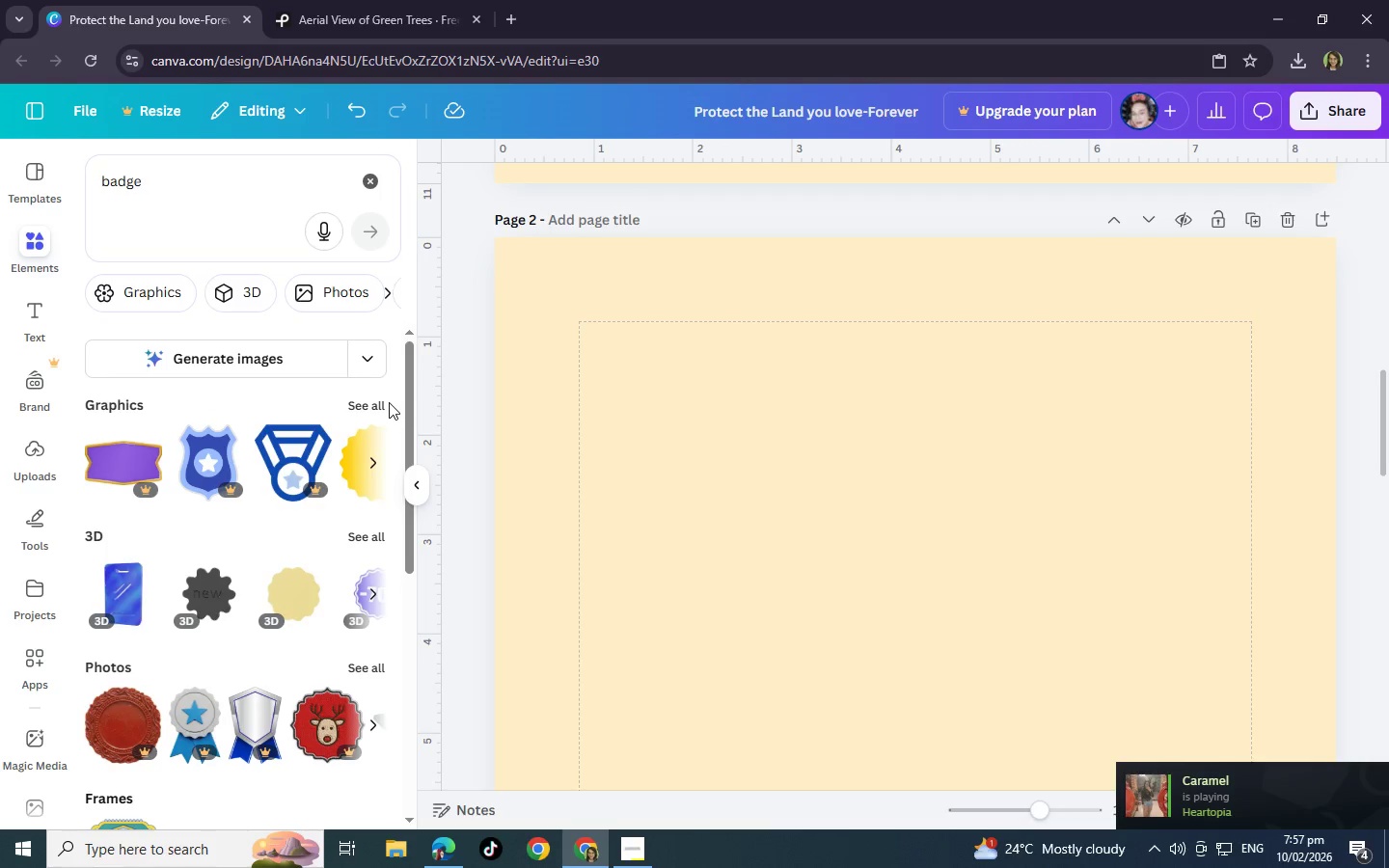 
left_click([381, 401])
 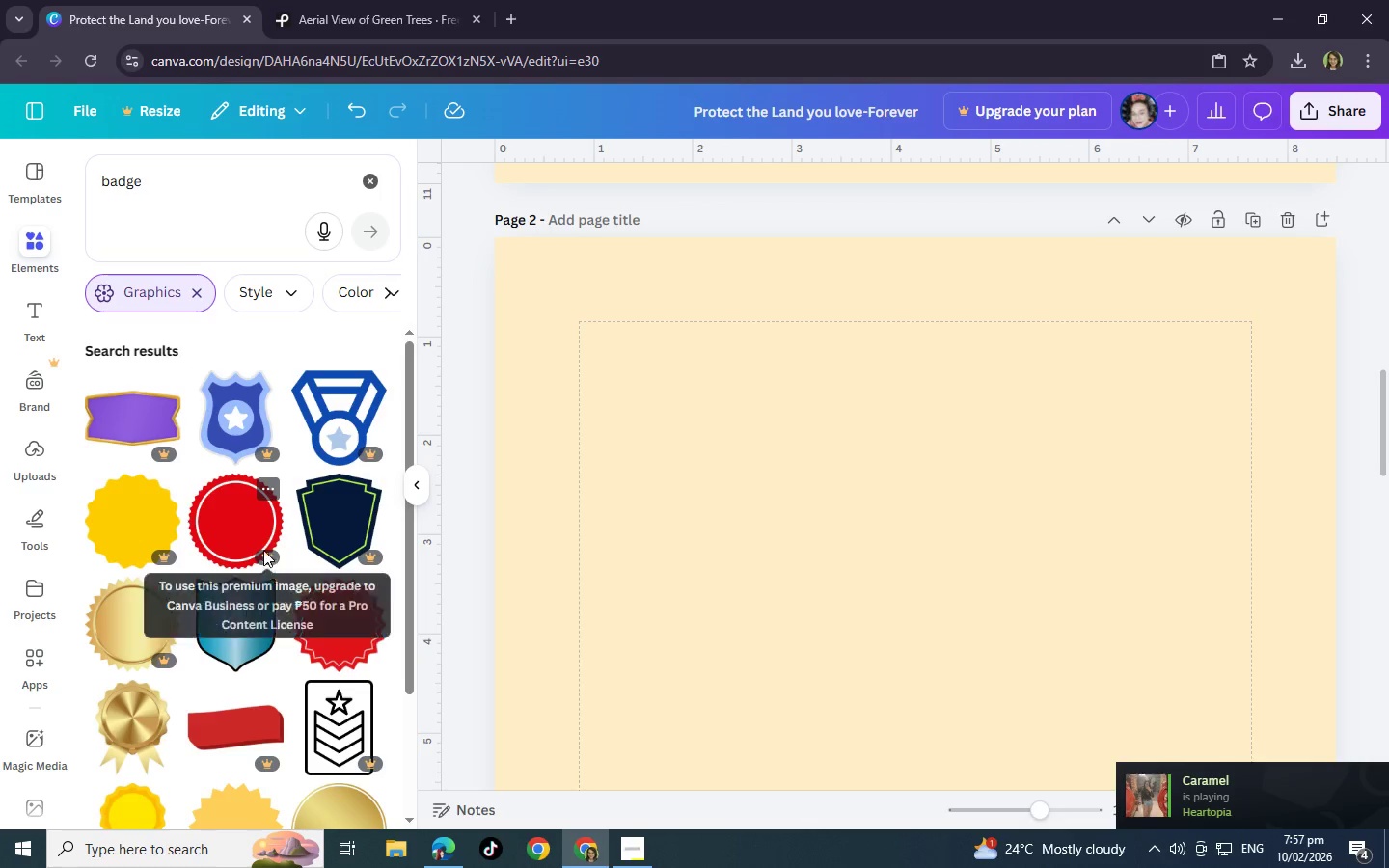 
scroll: coordinate [1015, 592], scroll_direction: down, amount: 7.0
 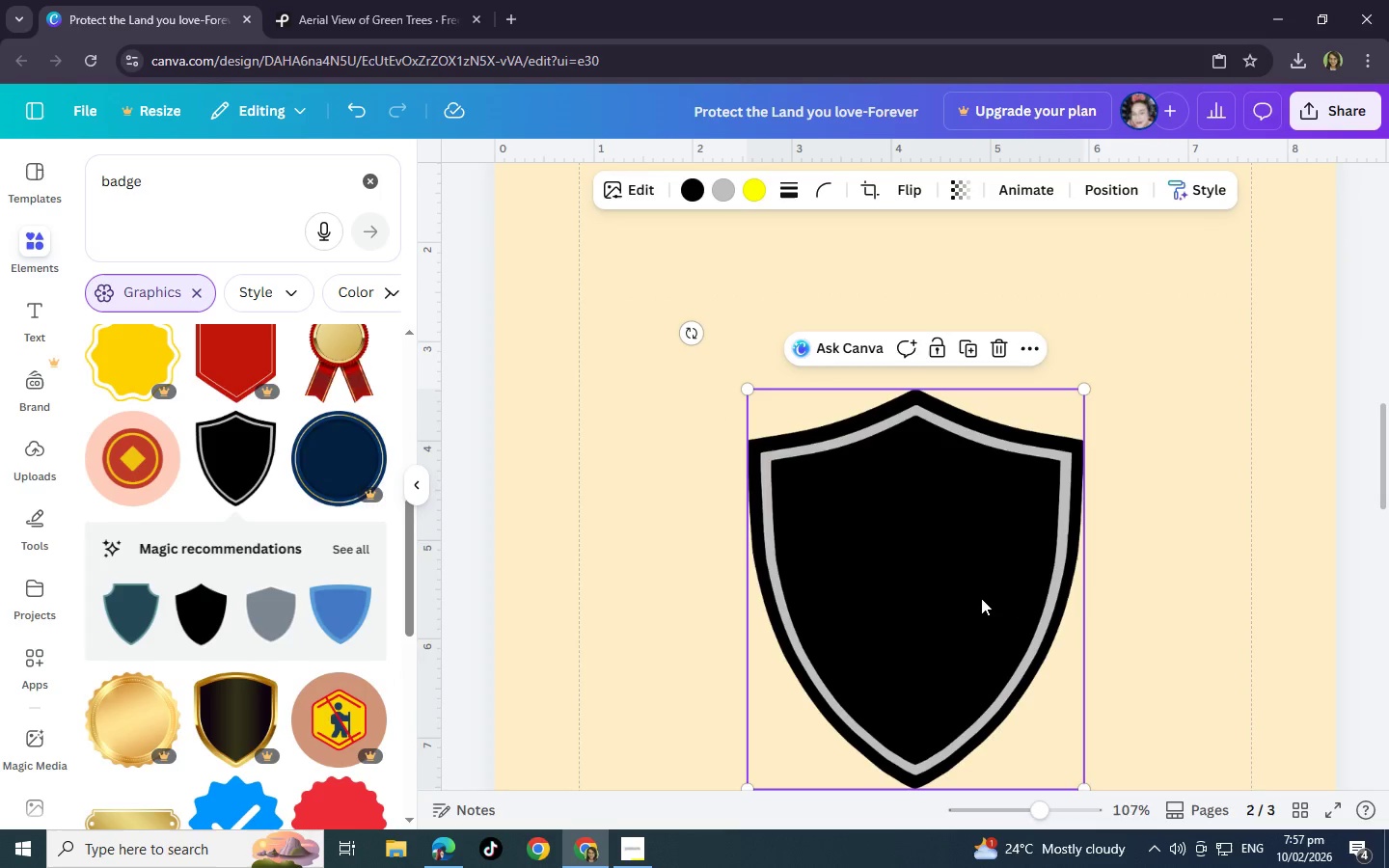 
left_click_drag(start_coordinate=[981, 598], to_coordinate=[980, 475])
 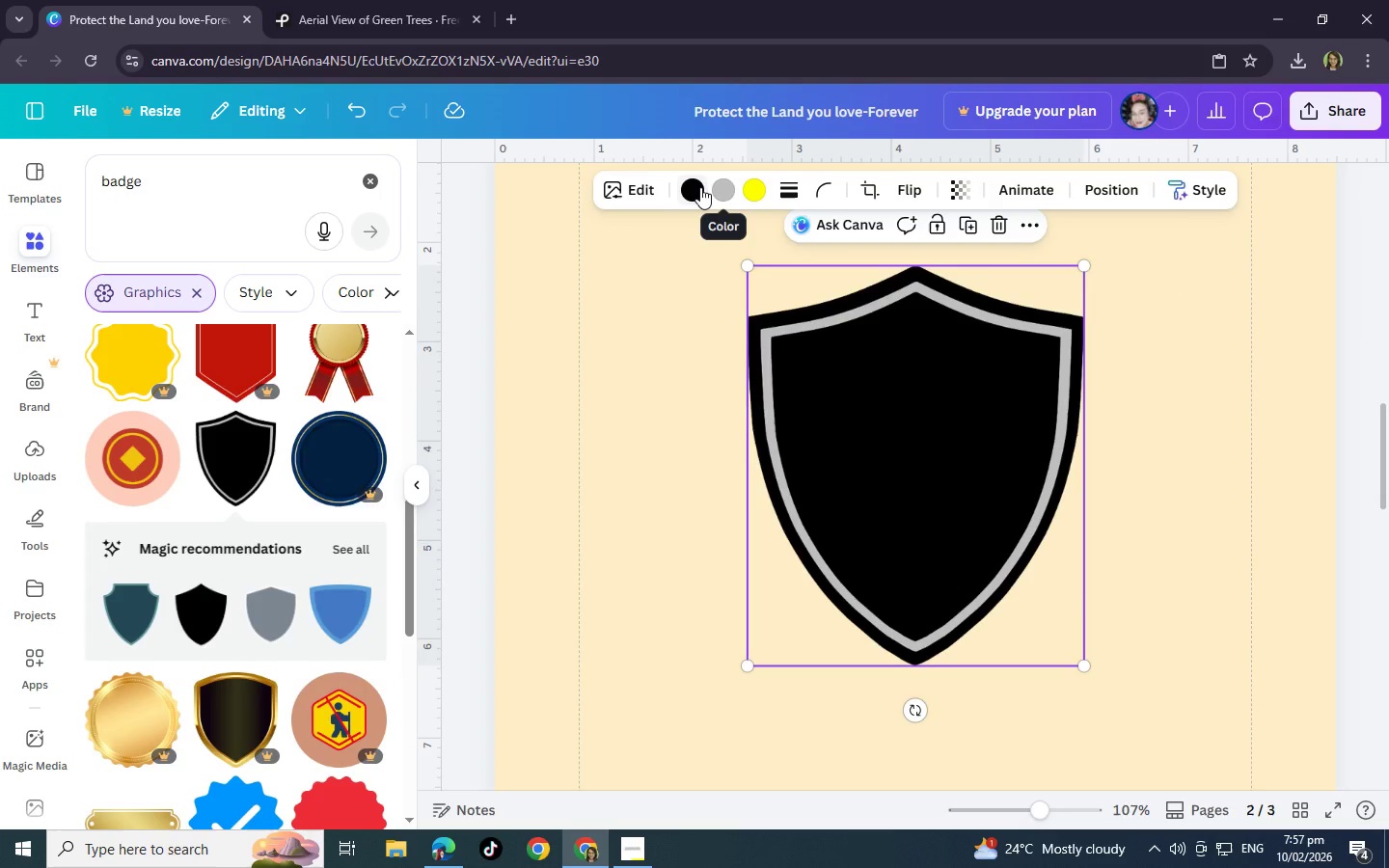 
left_click([700, 187])
 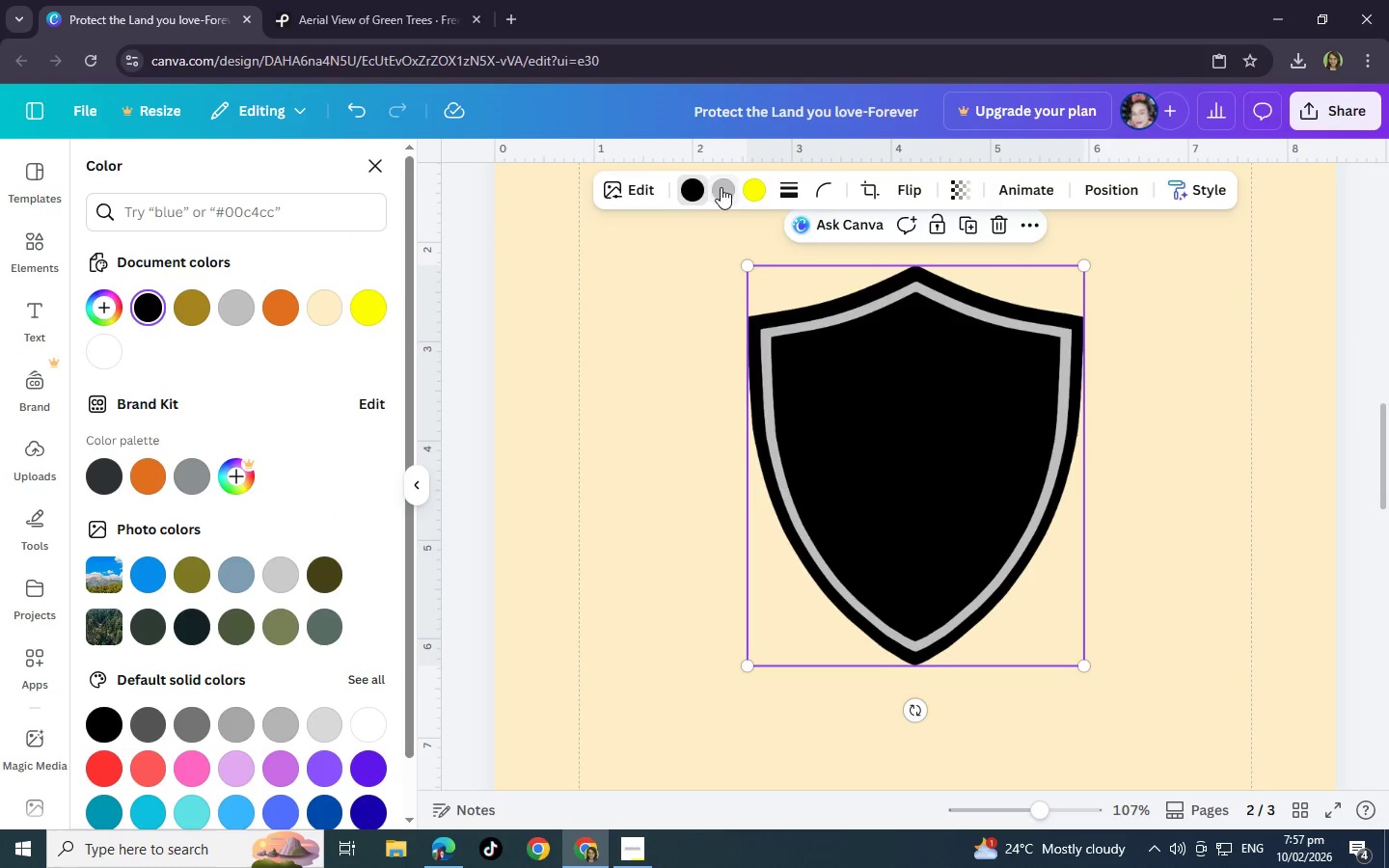 
left_click([722, 187])
 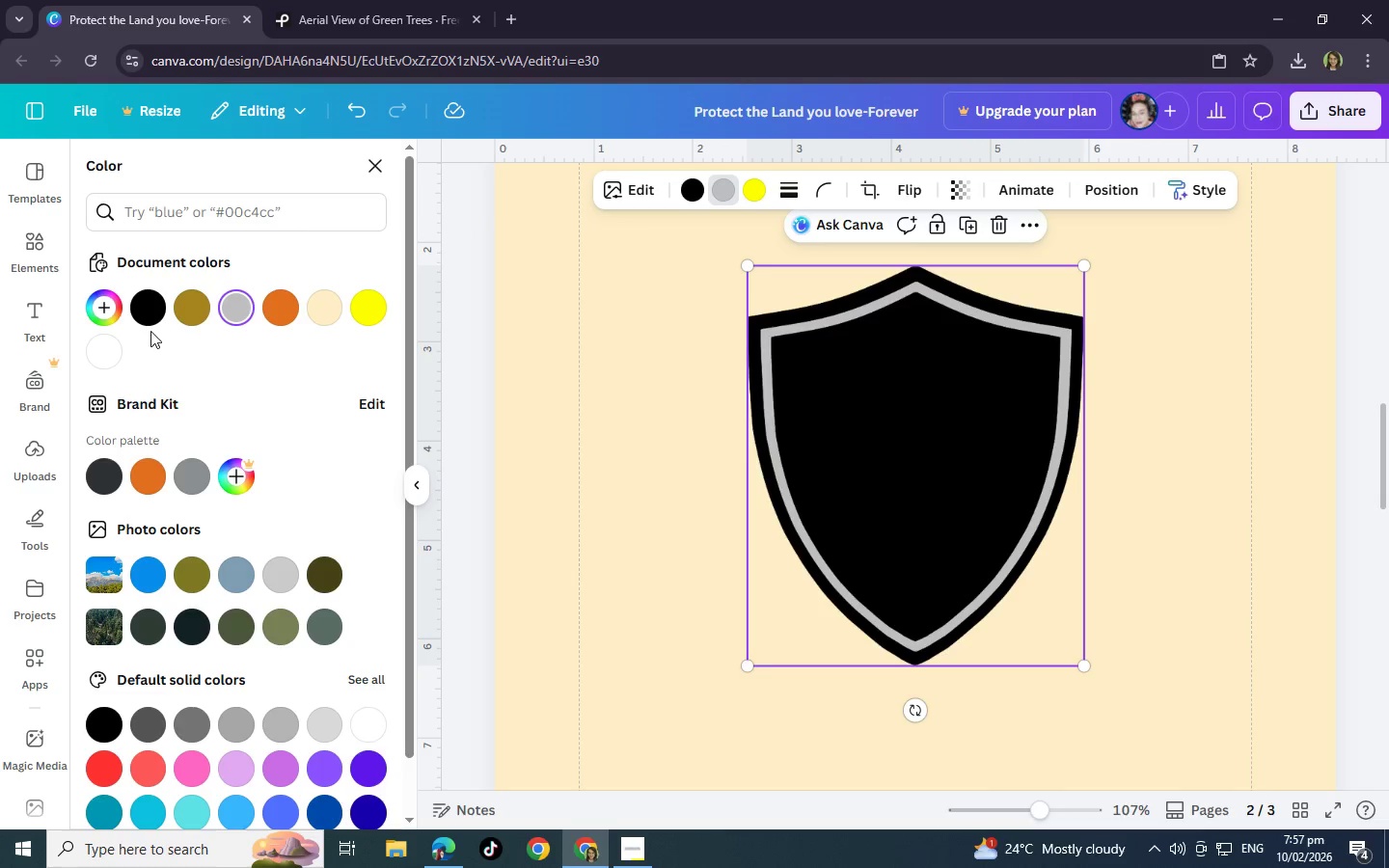 
left_click([286, 301])
 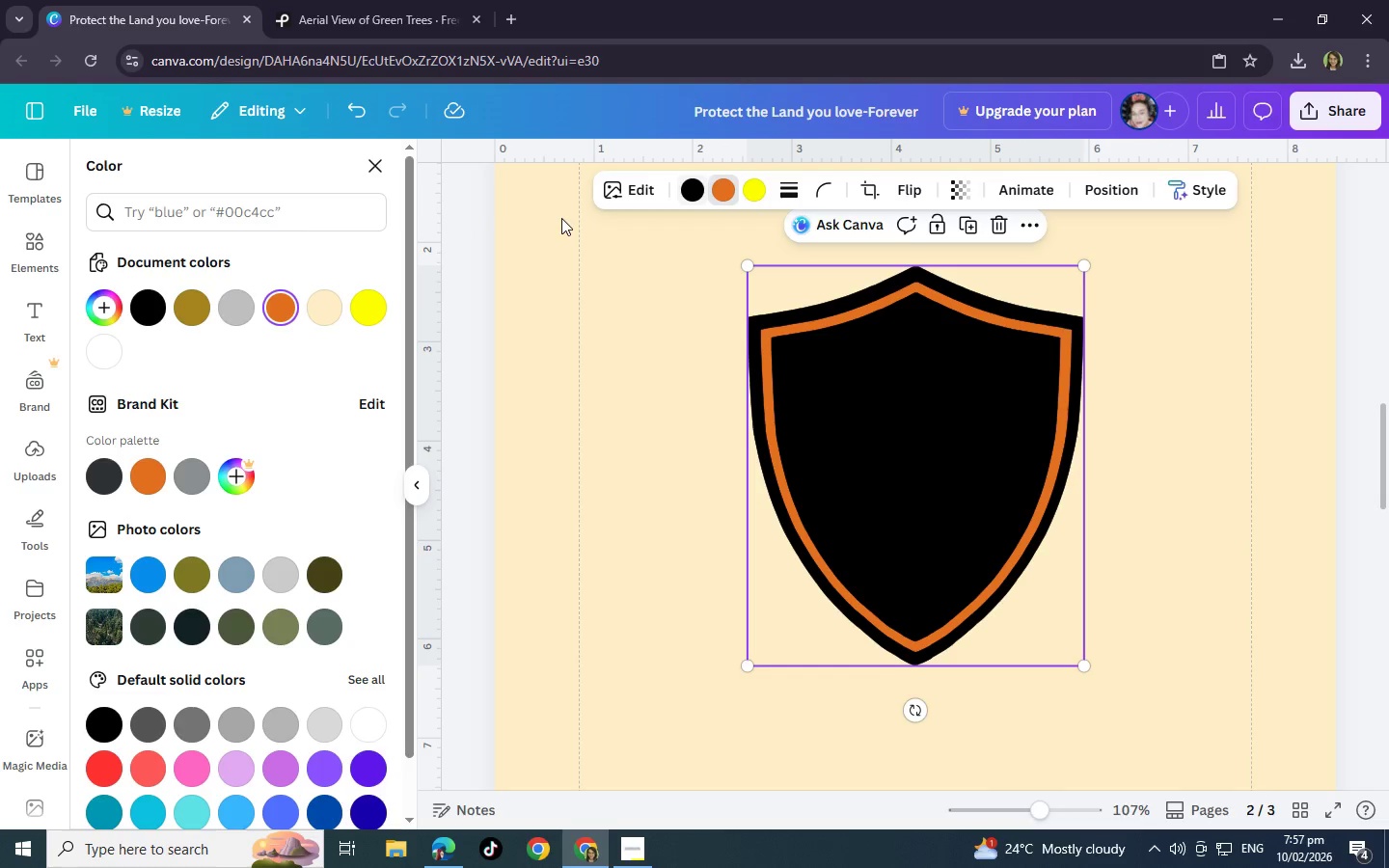 
left_click([107, 357])
 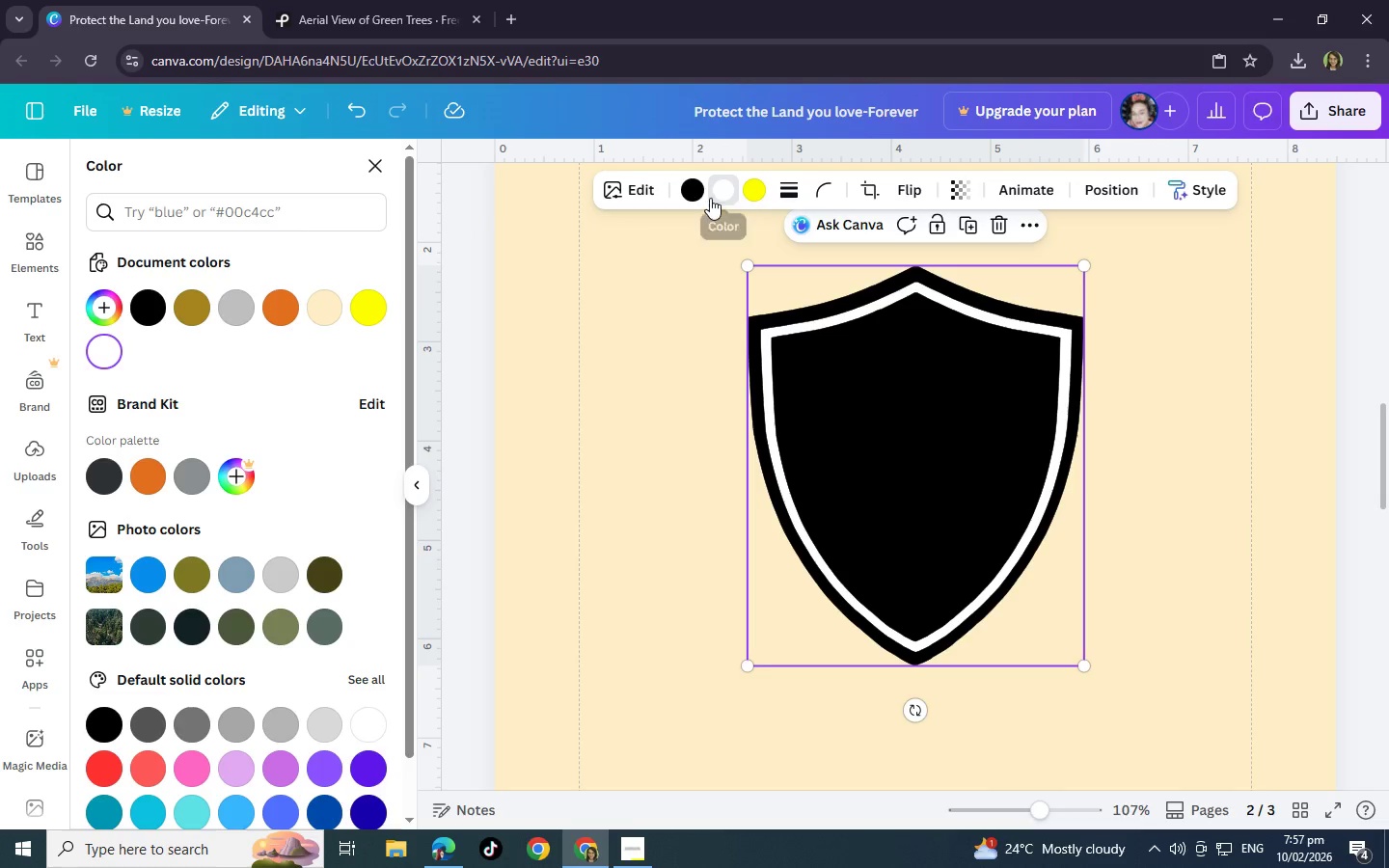 
left_click([689, 190])
 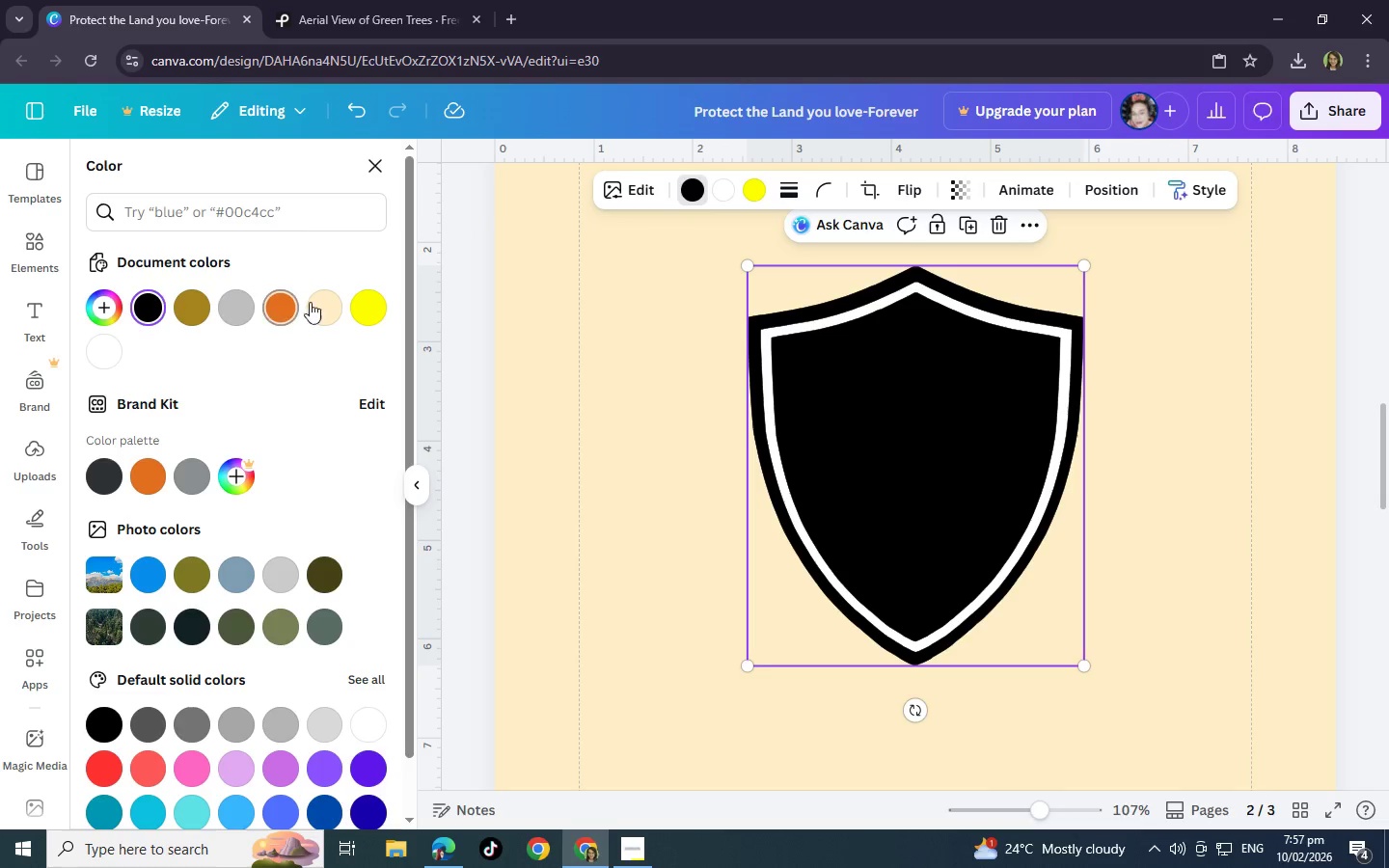 
left_click([277, 306])
 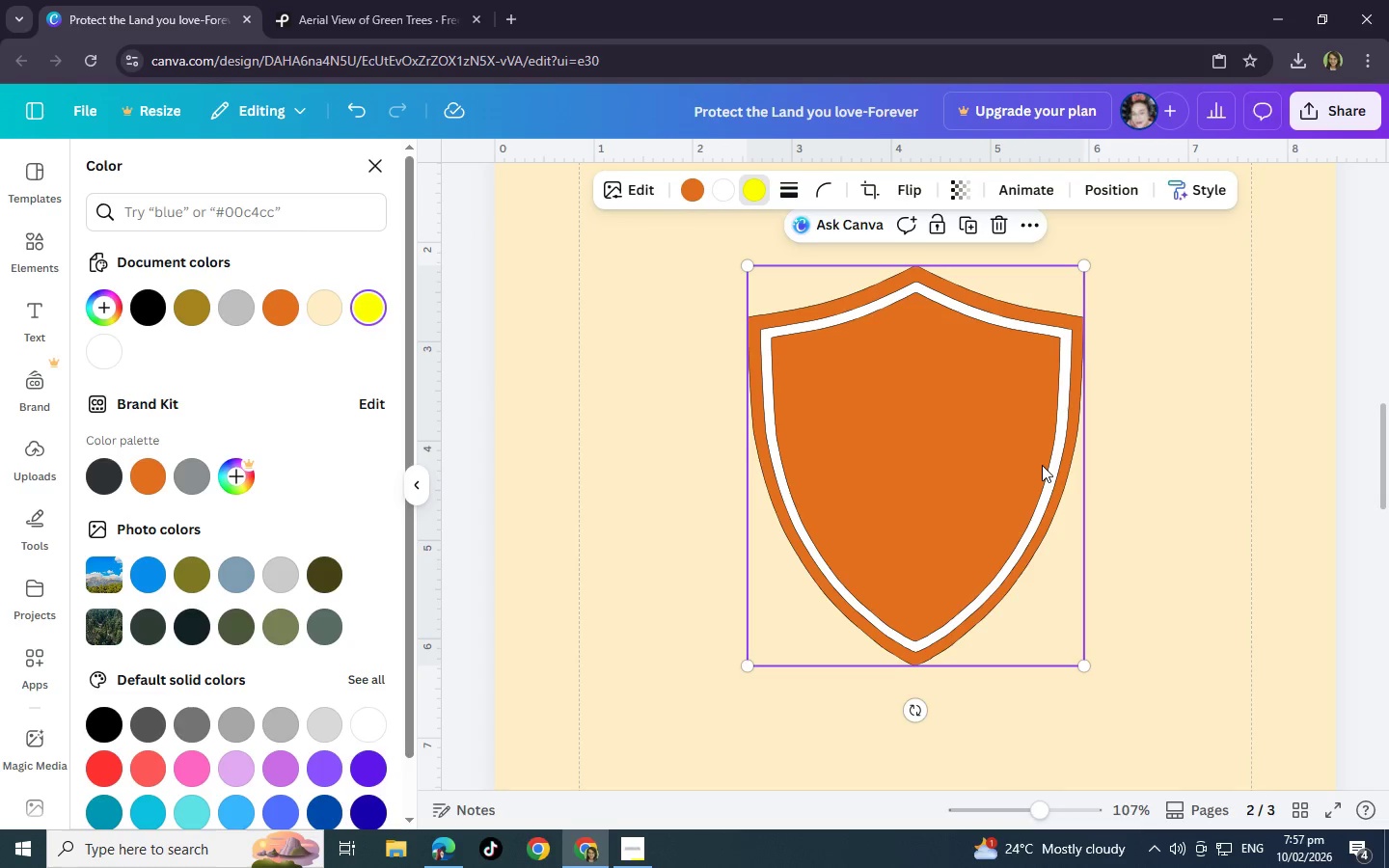 
left_click_drag(start_coordinate=[1088, 263], to_coordinate=[1032, 300])
 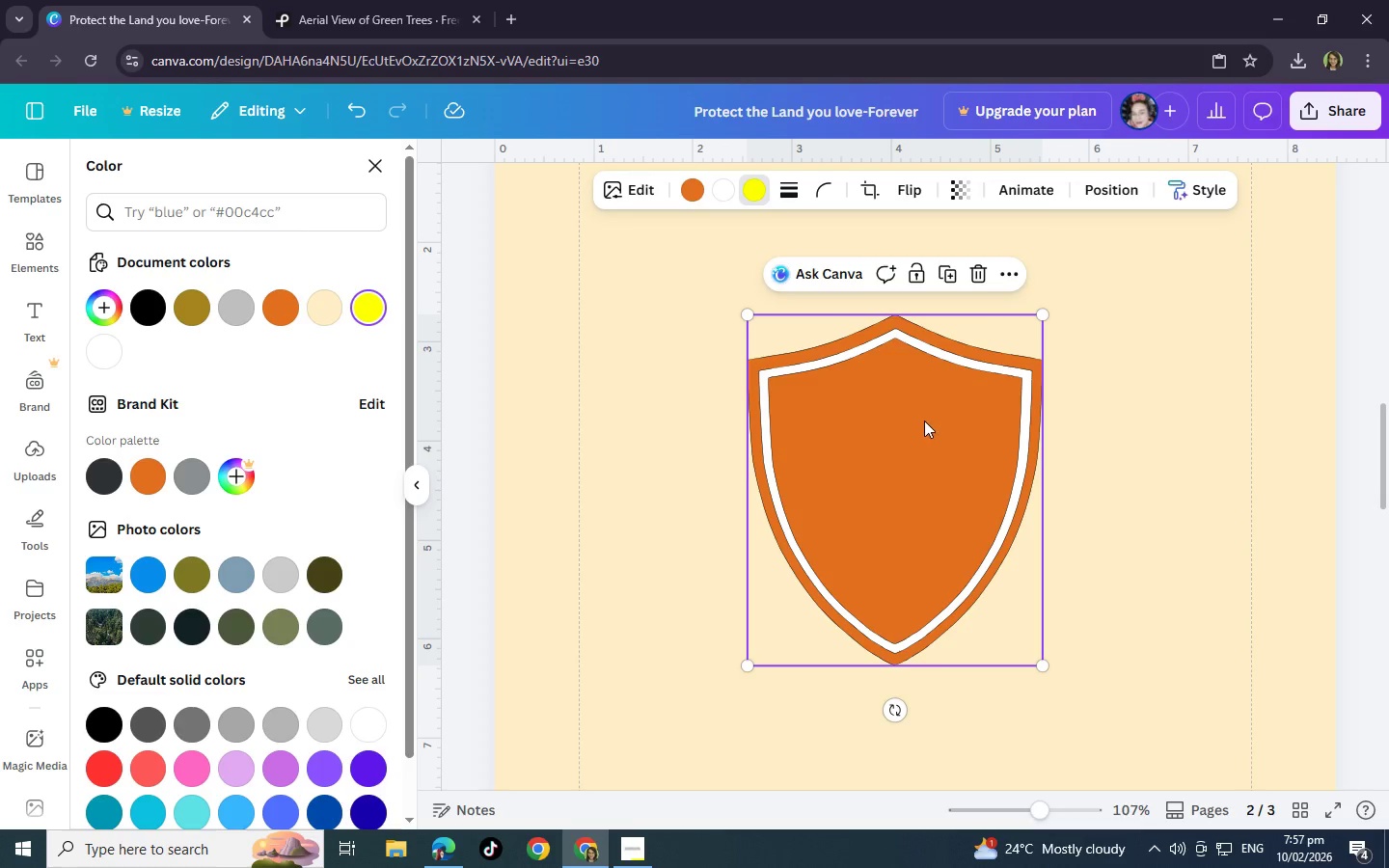 
left_click_drag(start_coordinate=[924, 420], to_coordinate=[918, 372])
 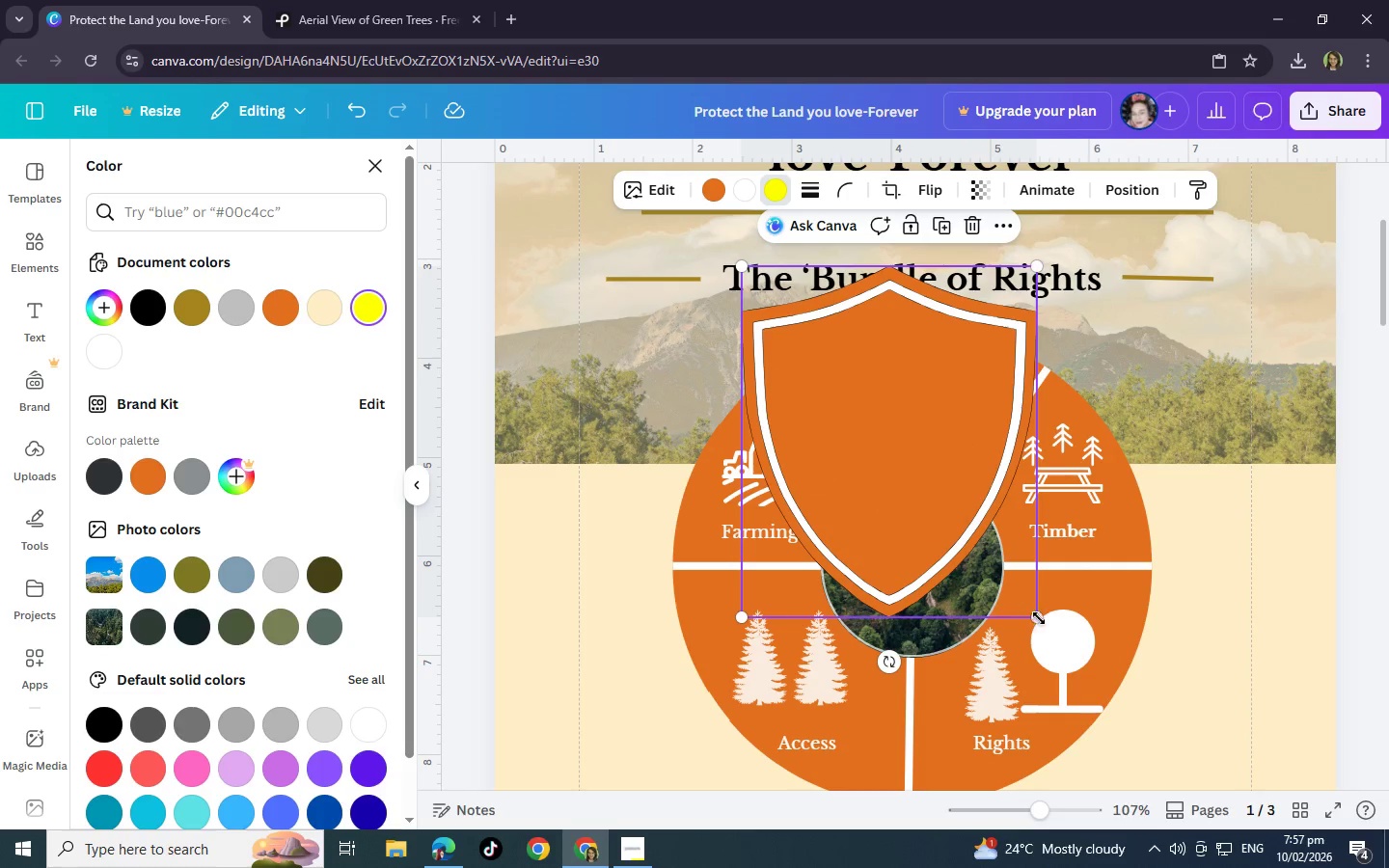 
scroll: coordinate [900, 413], scroll_direction: up, amount: 11.0
 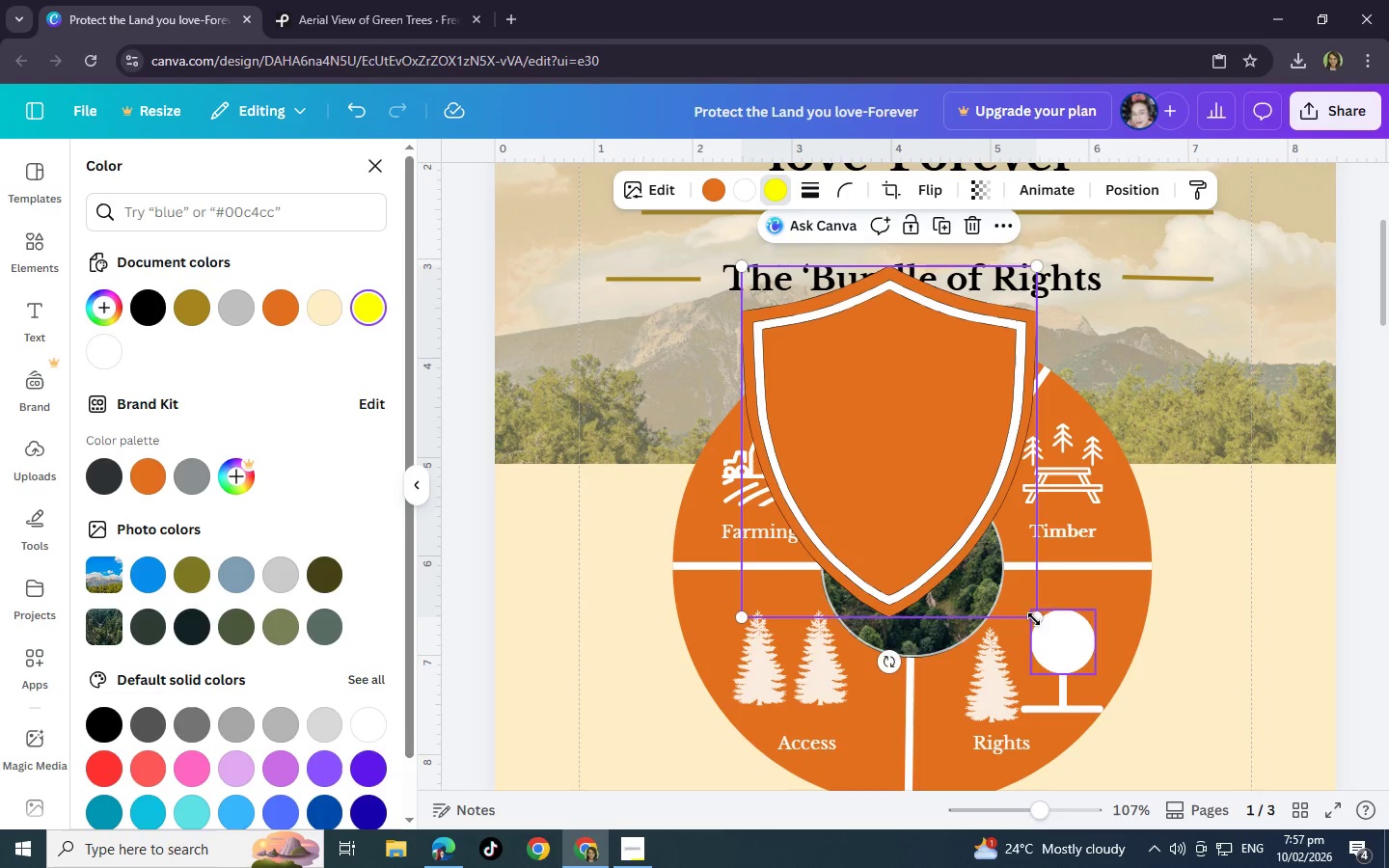 
left_click_drag(start_coordinate=[1033, 618], to_coordinate=[836, 417])
 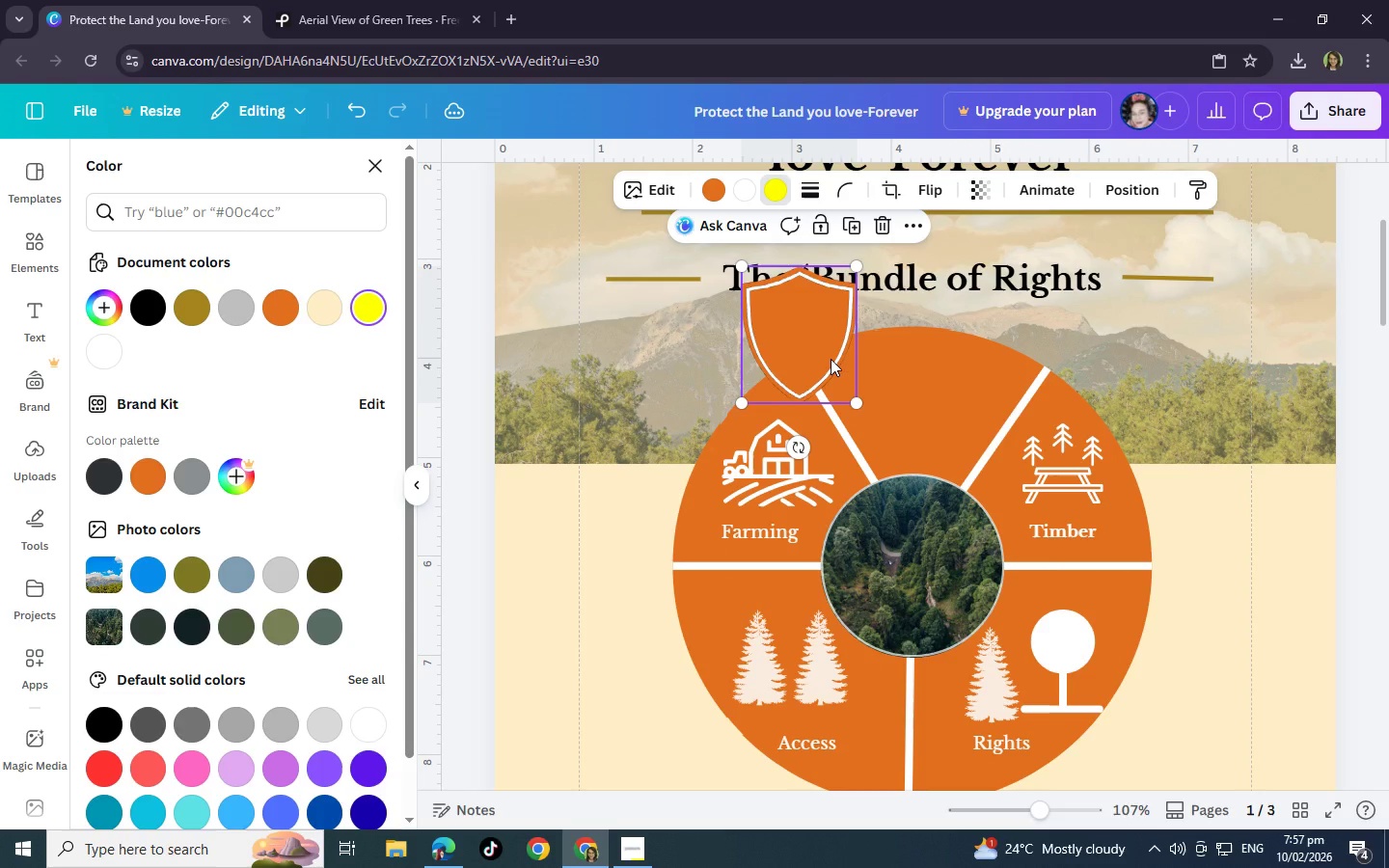 
left_click_drag(start_coordinate=[786, 341], to_coordinate=[908, 411])
 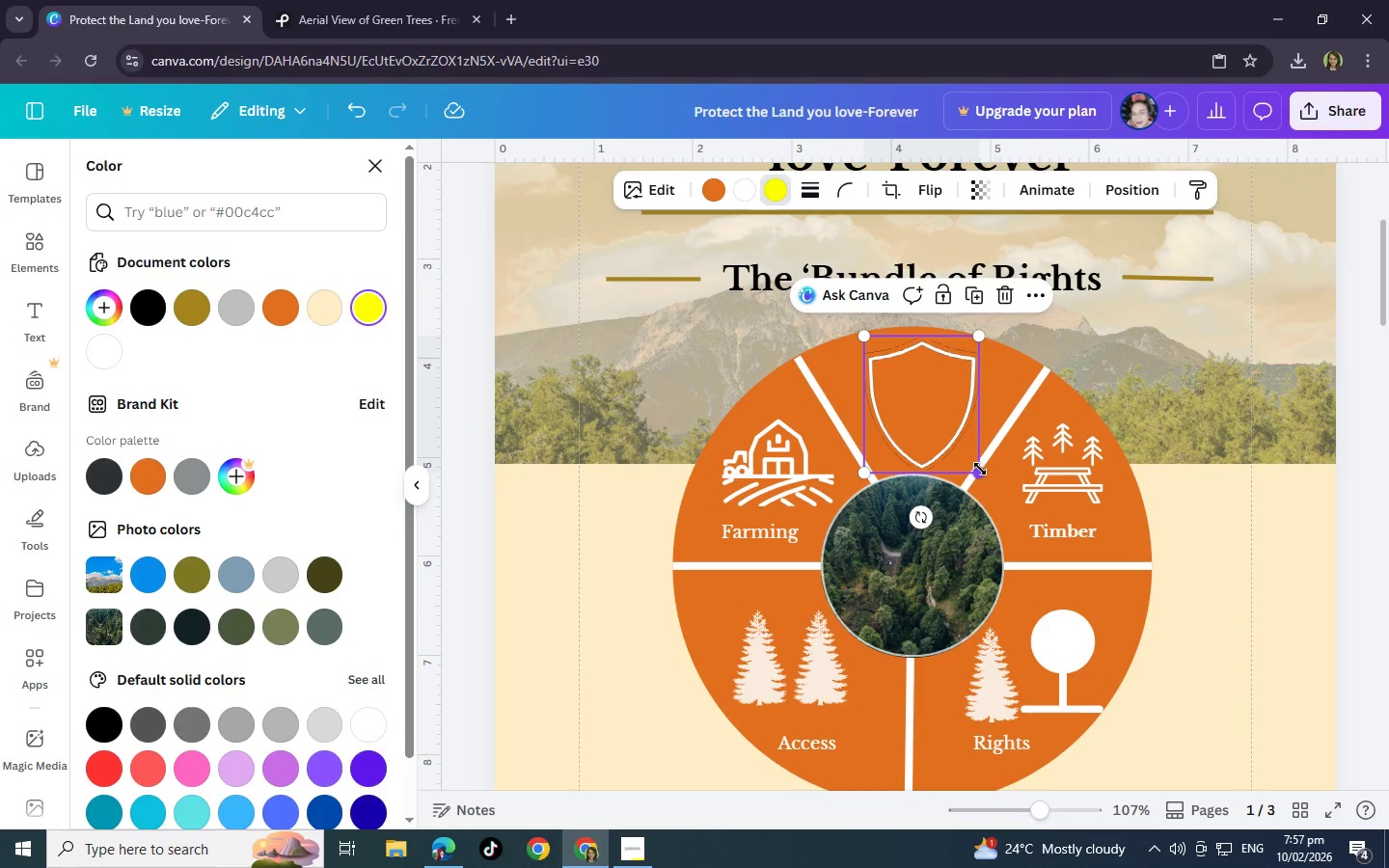 
left_click_drag(start_coordinate=[980, 469], to_coordinate=[927, 416])
 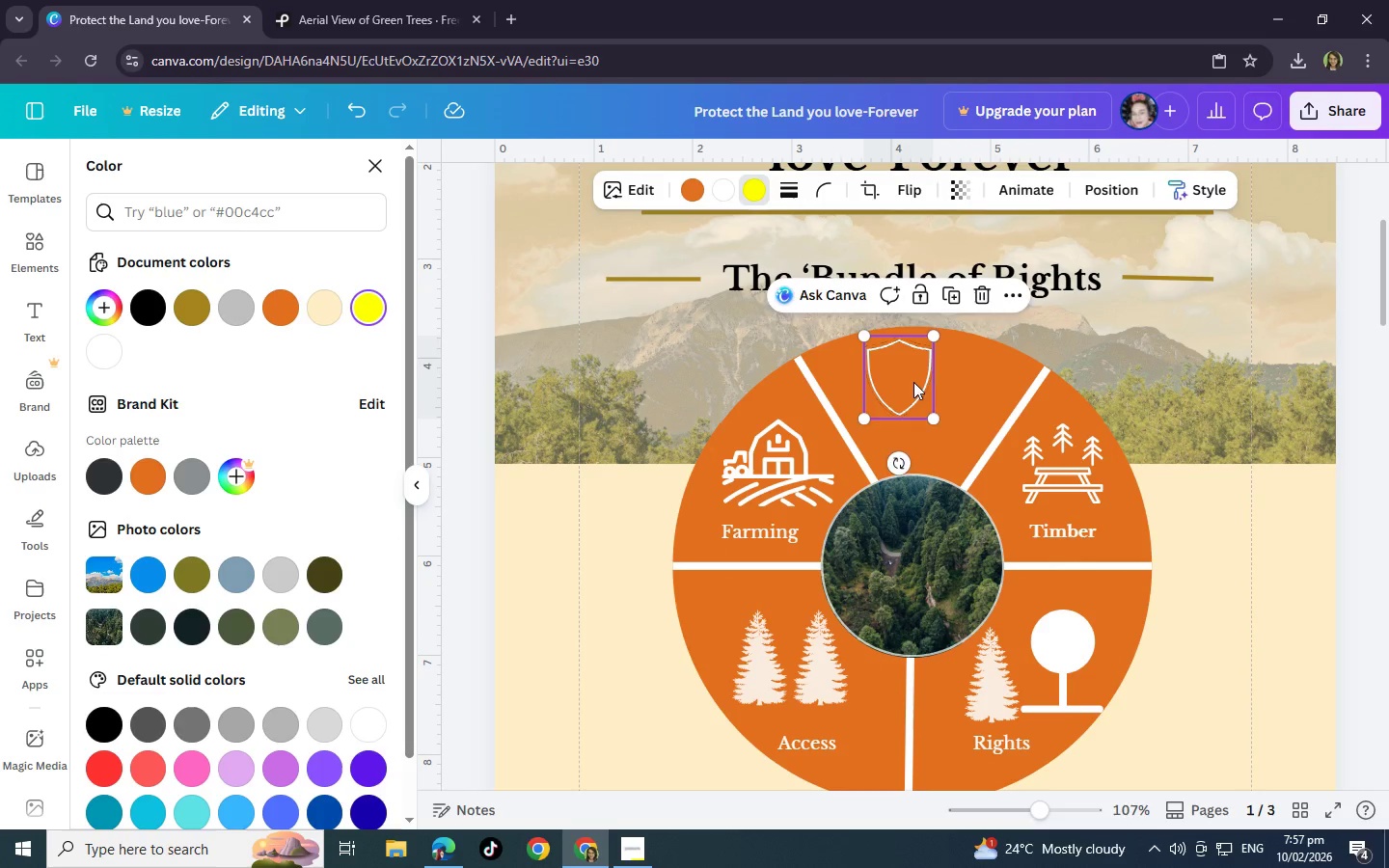 
left_click_drag(start_coordinate=[898, 376], to_coordinate=[915, 394])
 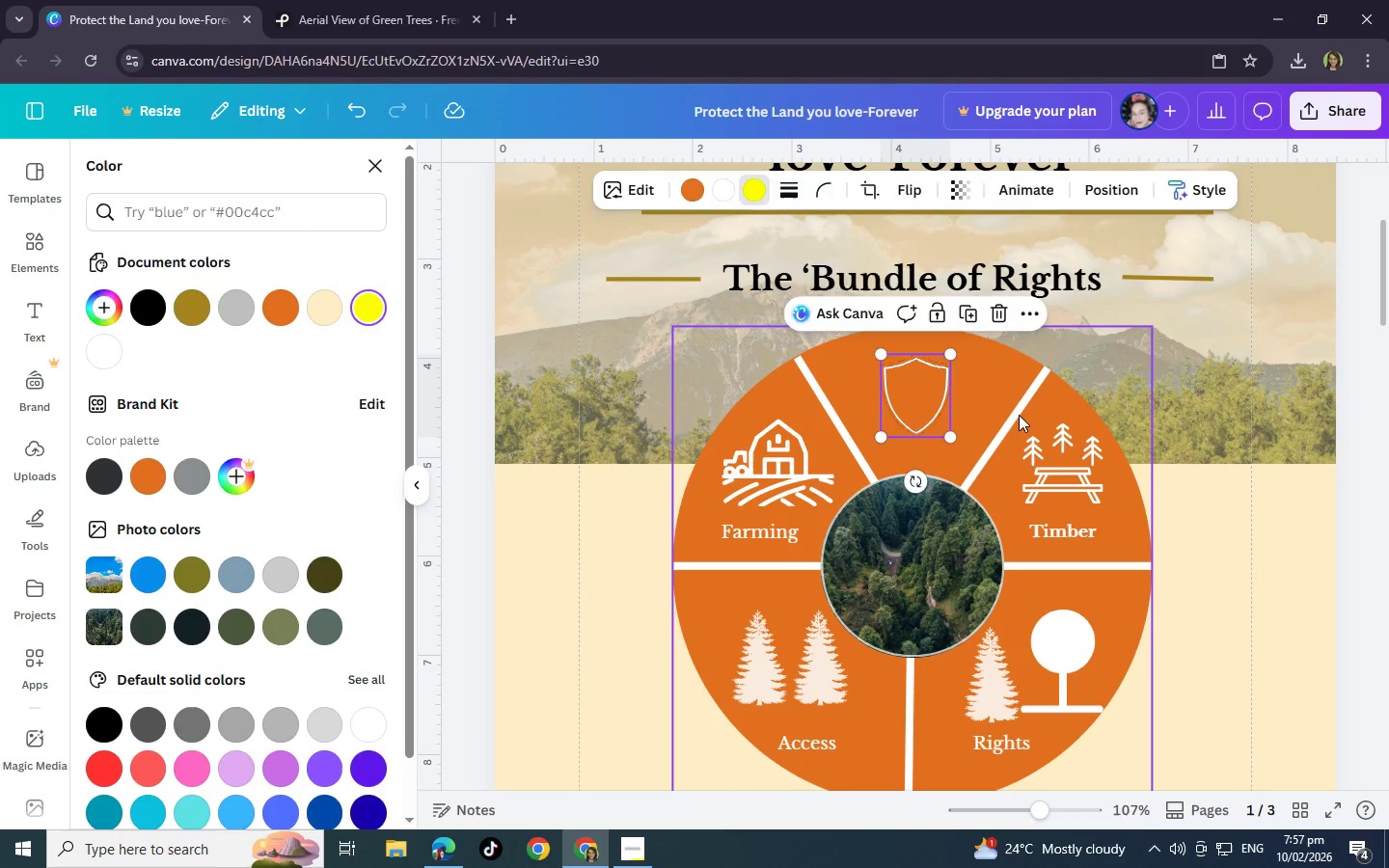 
left_click([1019, 415])
 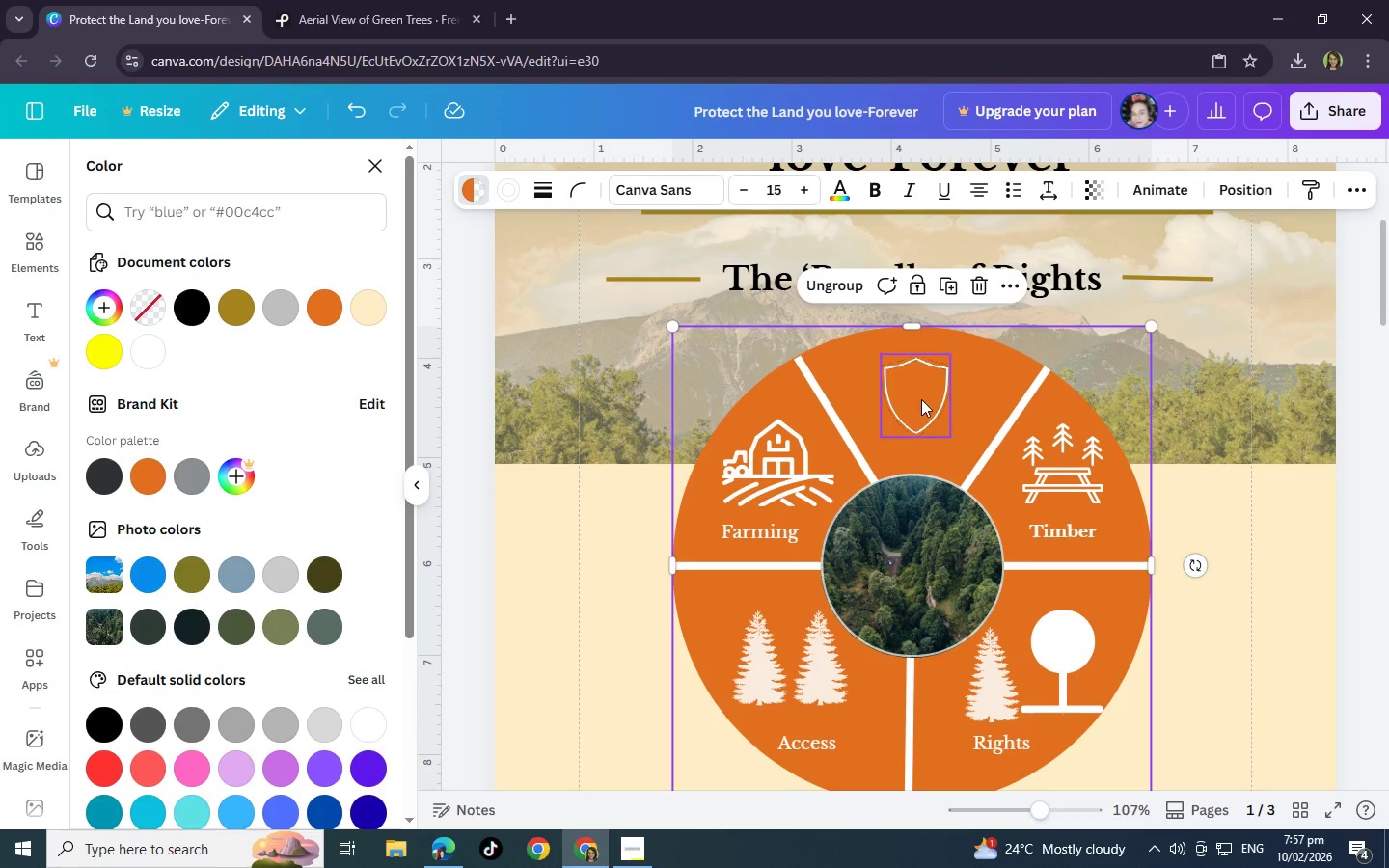 
left_click([917, 398])
 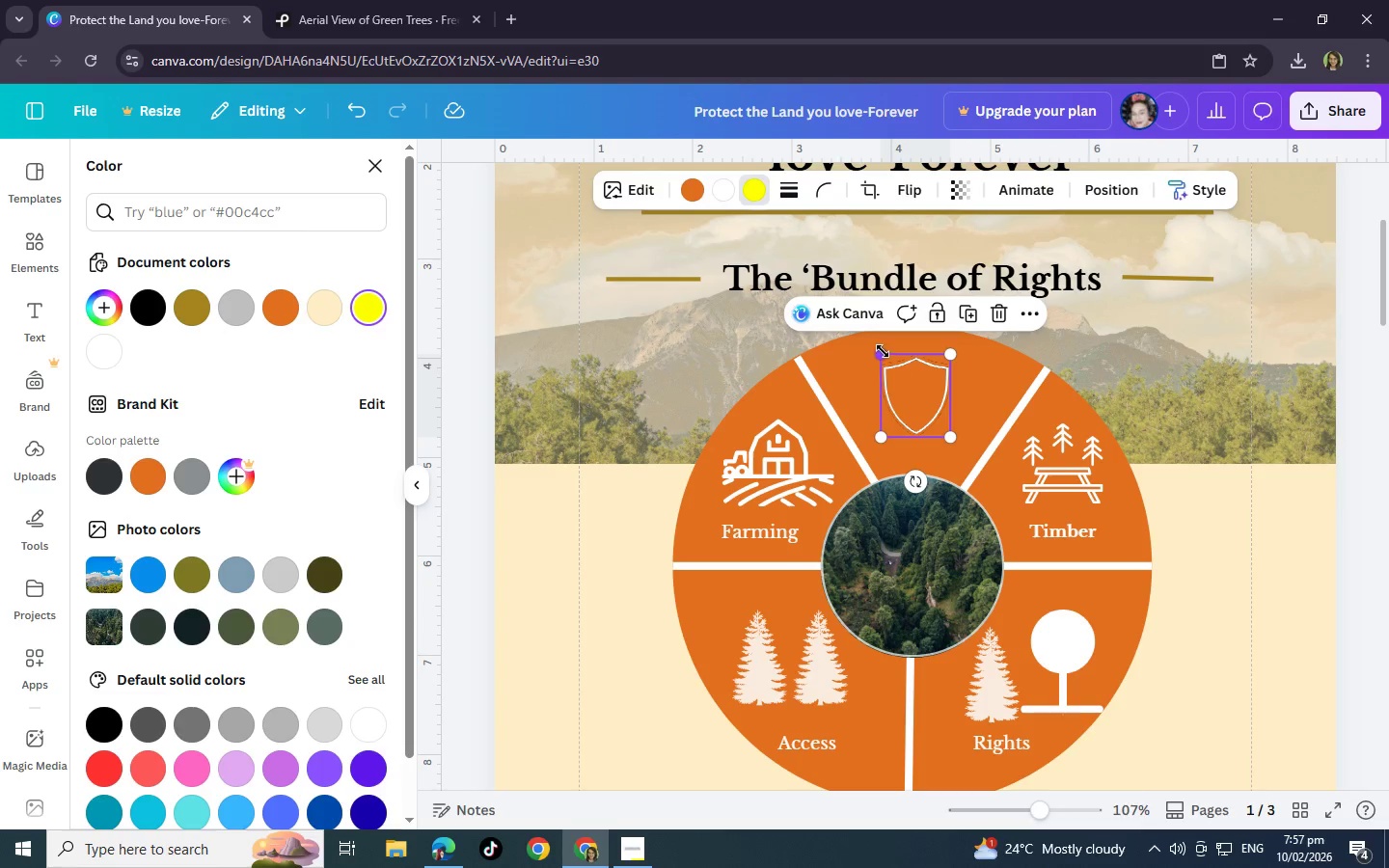 
left_click_drag(start_coordinate=[883, 351], to_coordinate=[829, 334])
 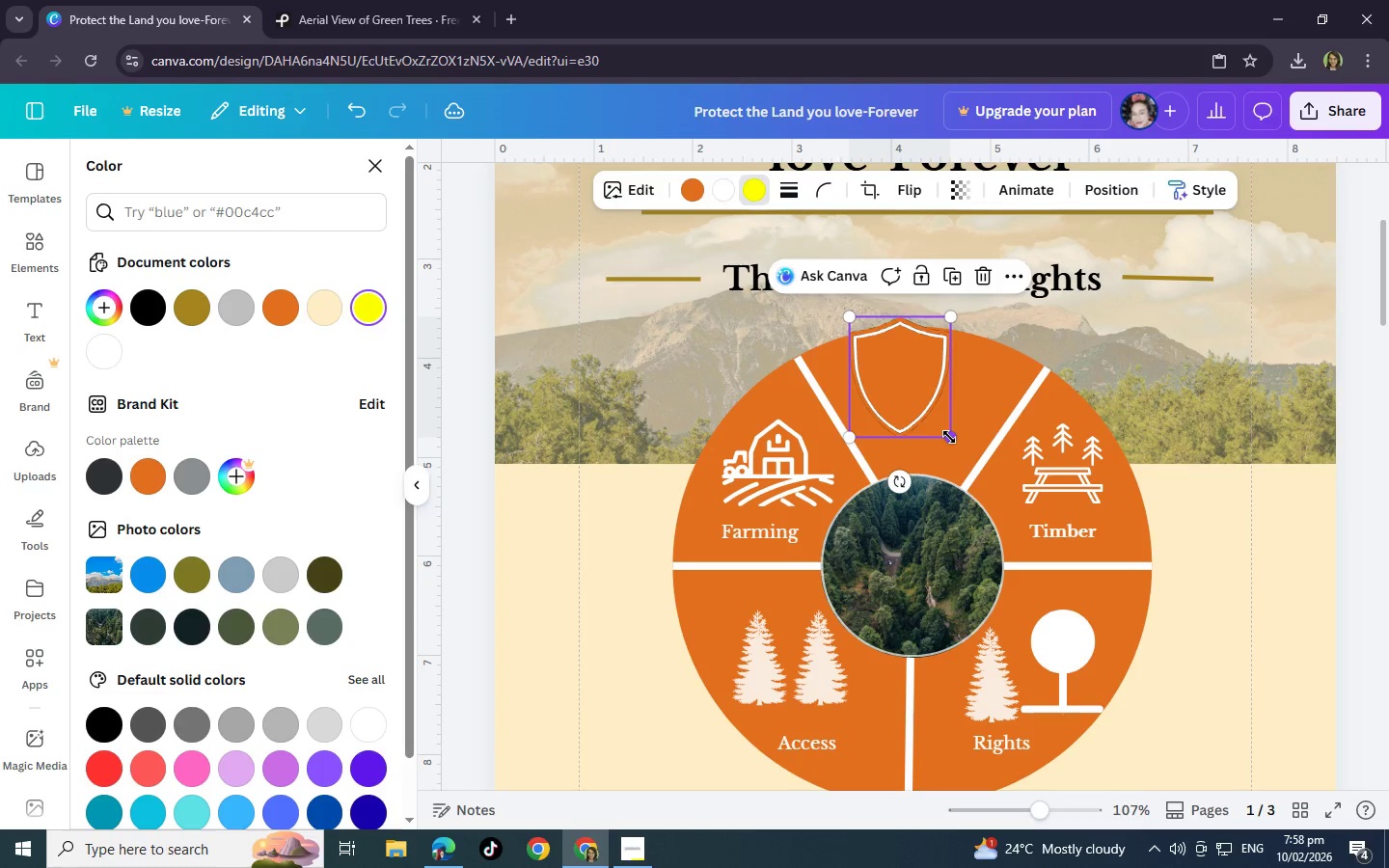 
left_click_drag(start_coordinate=[949, 437], to_coordinate=[972, 456])
 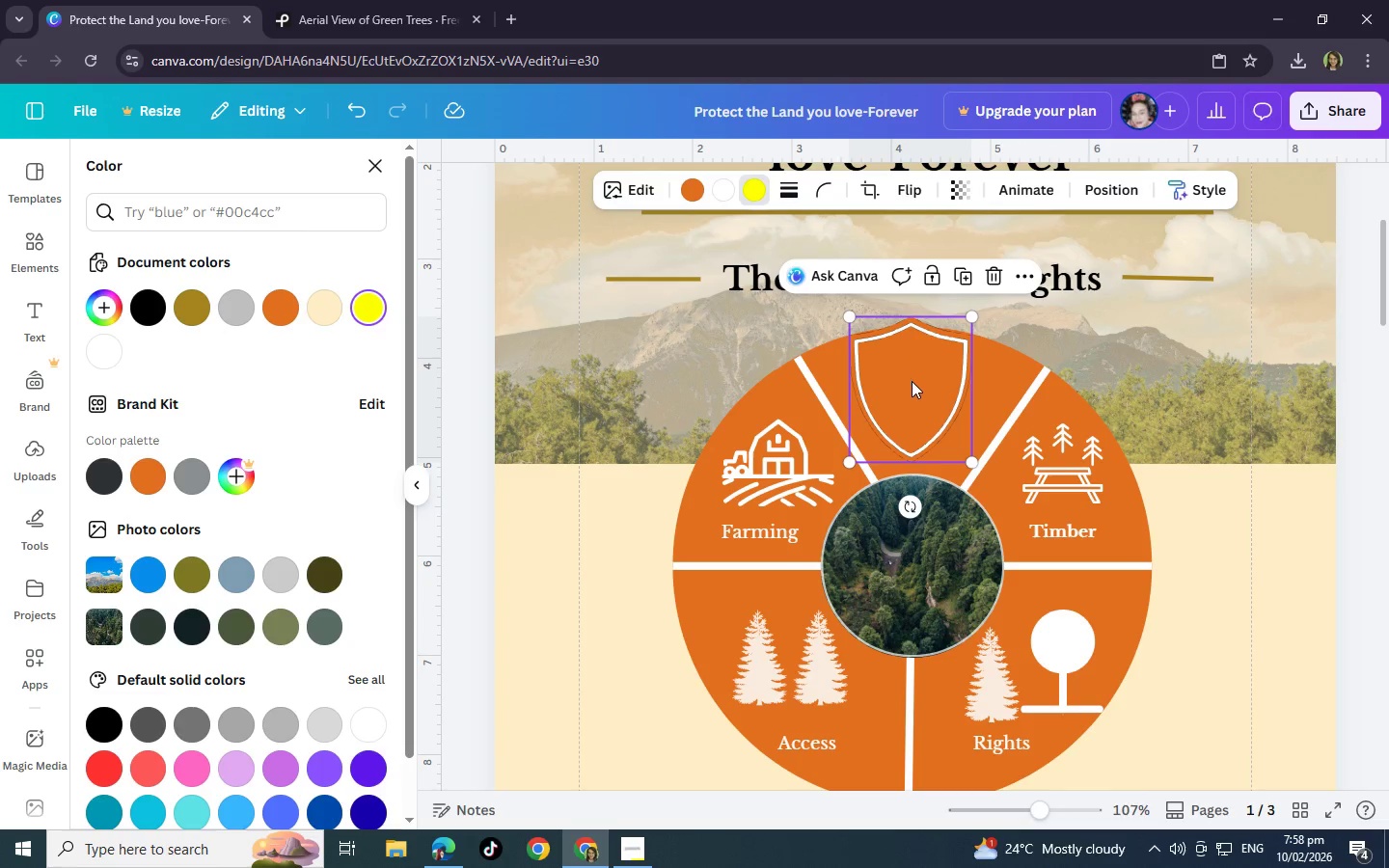 
left_click_drag(start_coordinate=[907, 376], to_coordinate=[915, 387])
 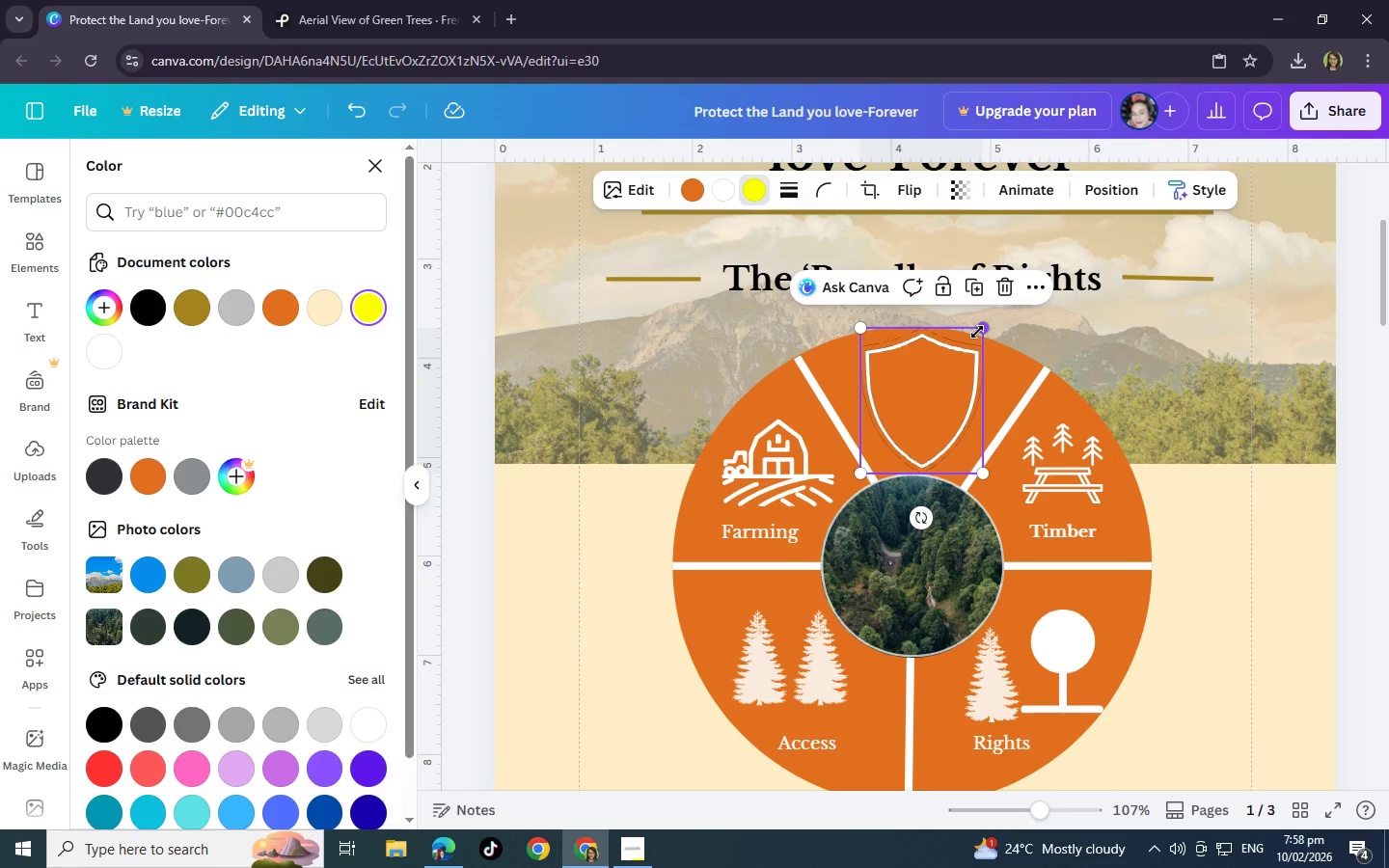 
left_click_drag(start_coordinate=[977, 332], to_coordinate=[957, 345])
 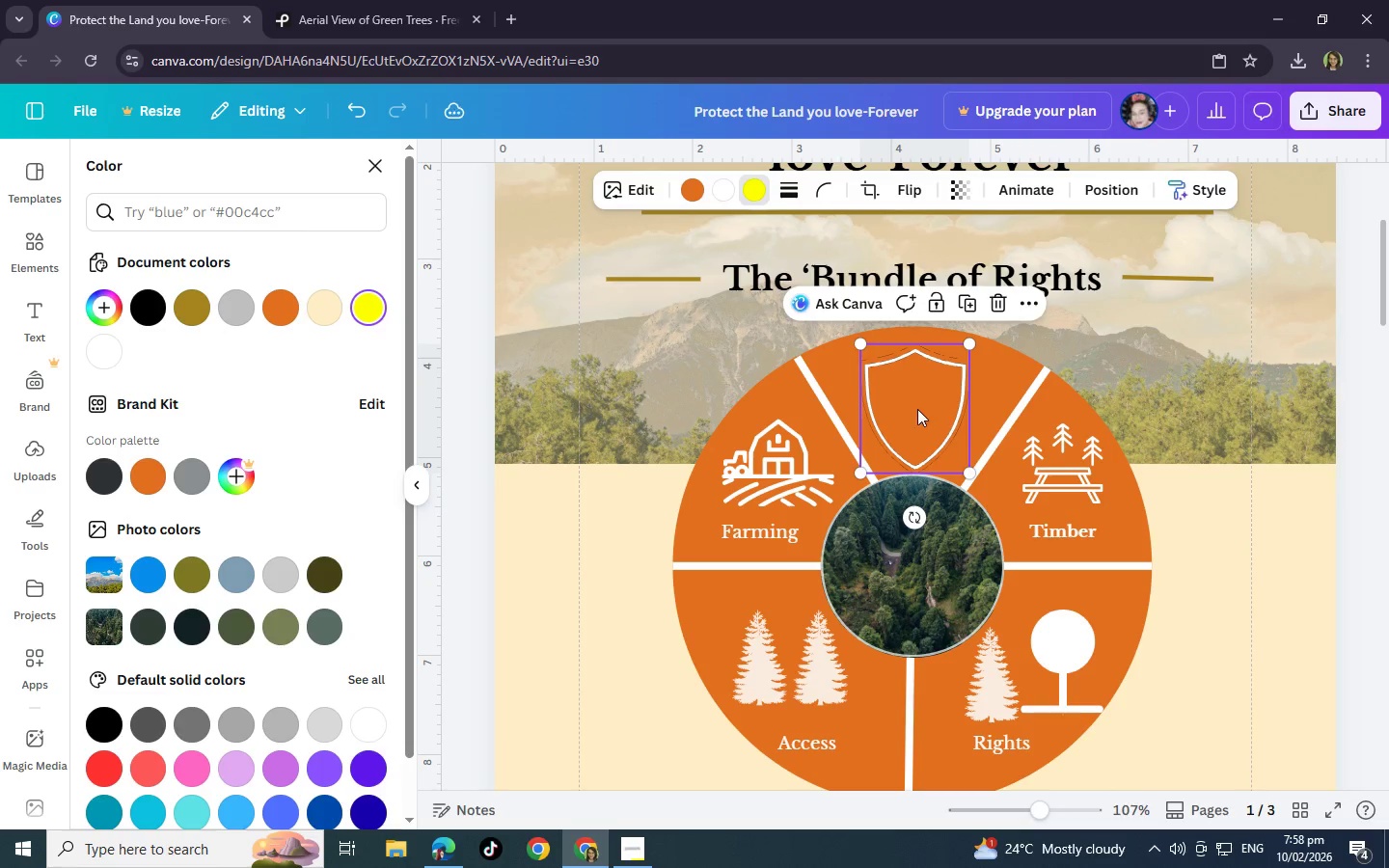 
left_click_drag(start_coordinate=[915, 409], to_coordinate=[918, 404])
 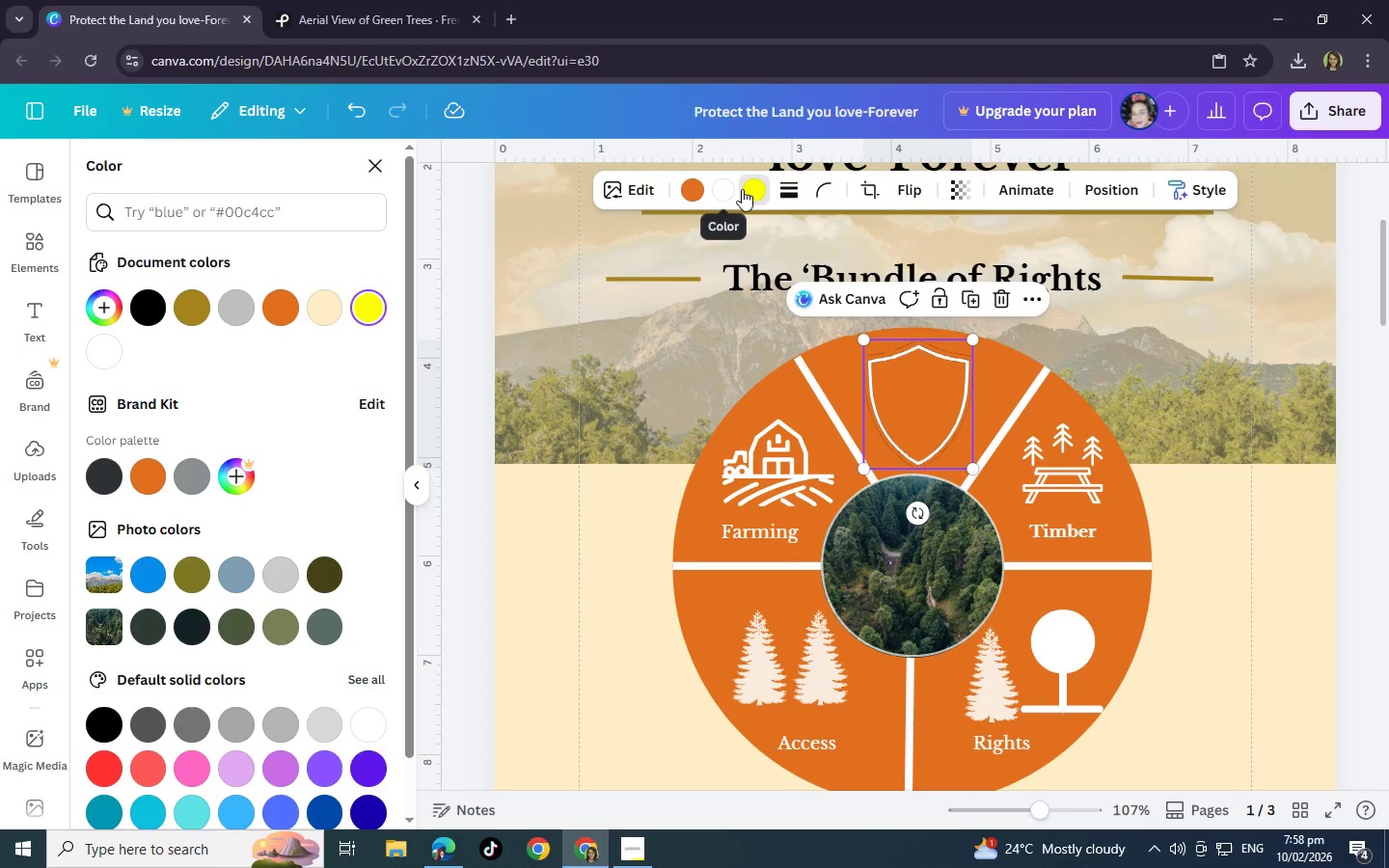 
left_click([749, 189])
 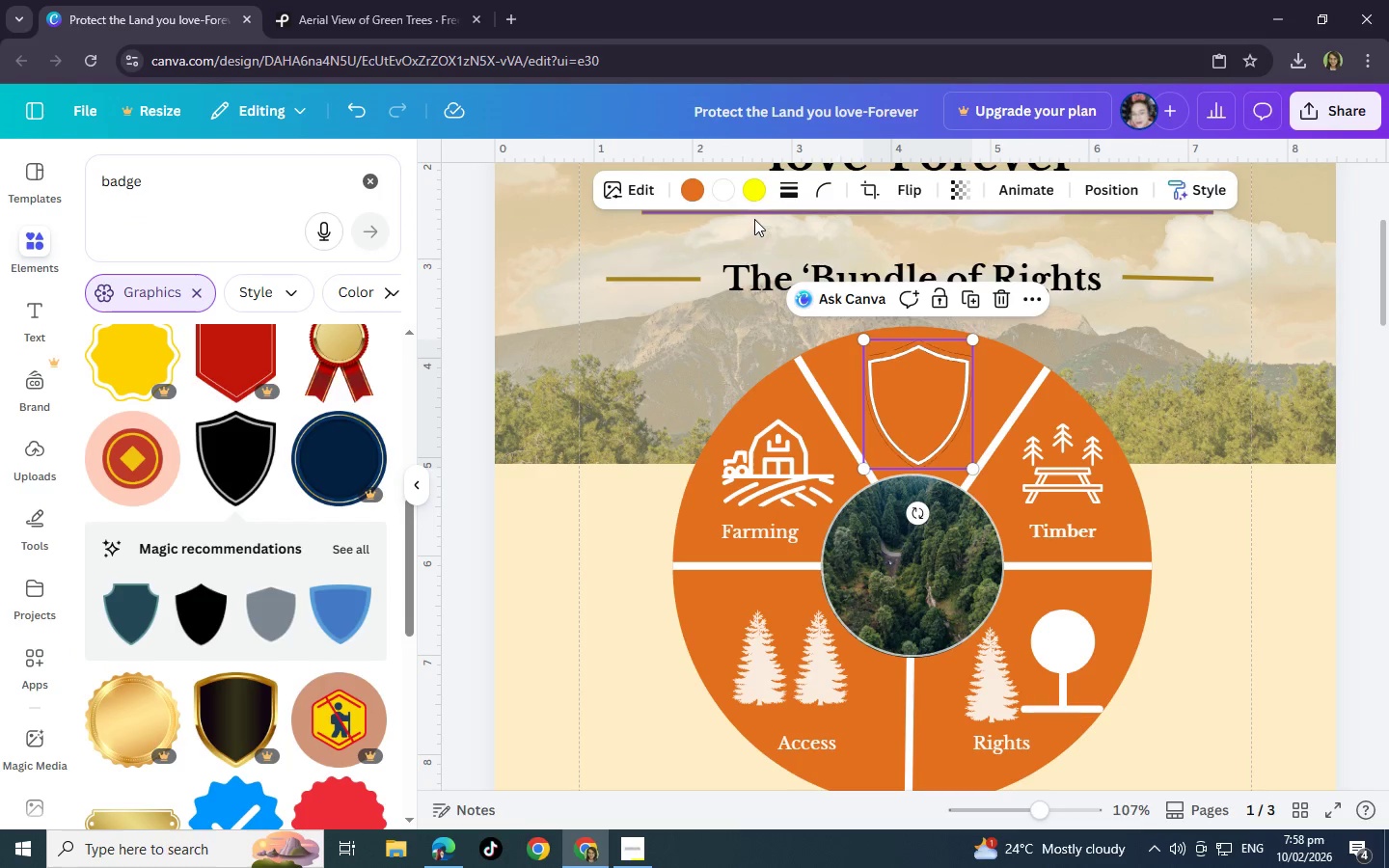 
left_click([754, 195])
 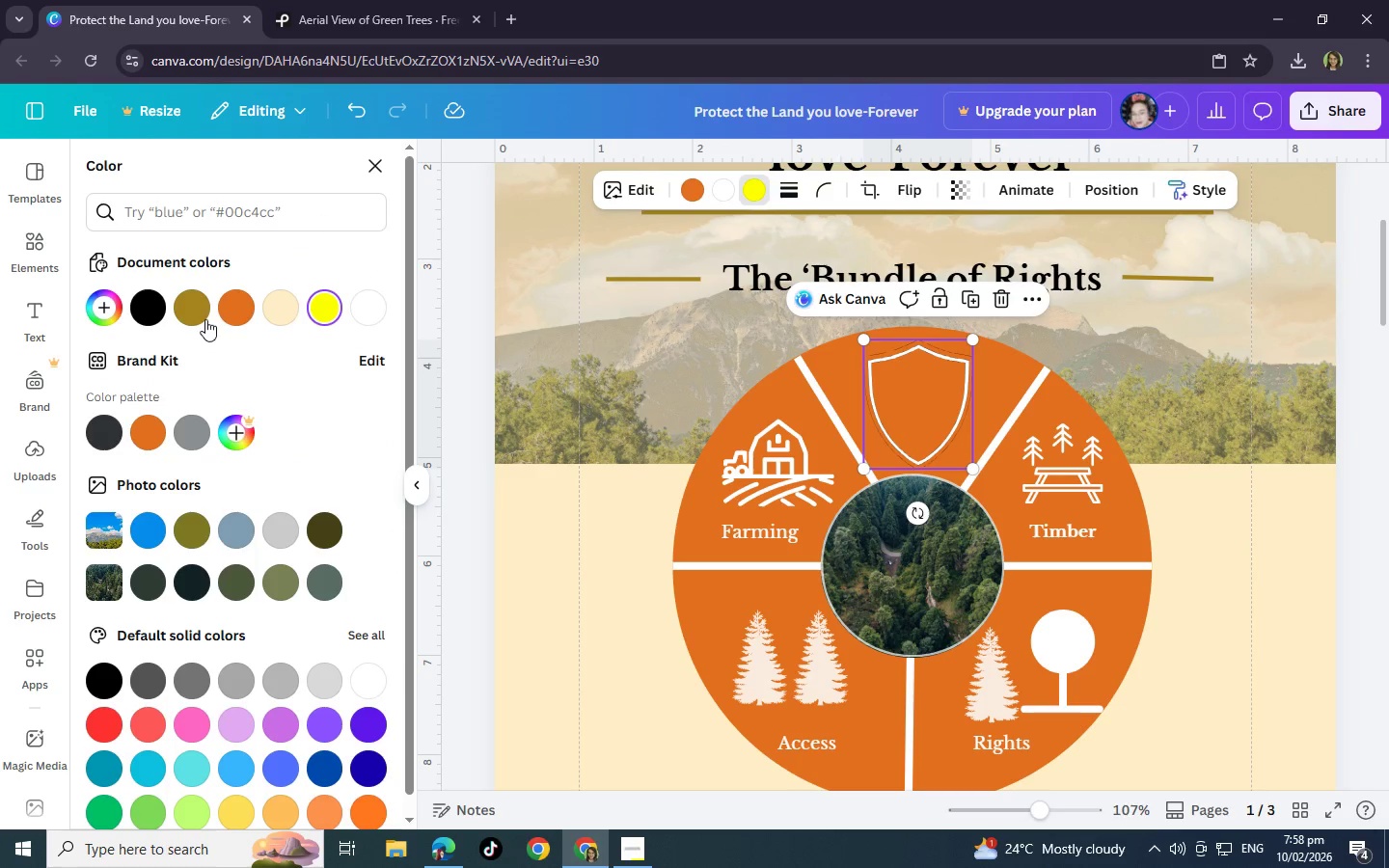 
left_click([241, 310])
 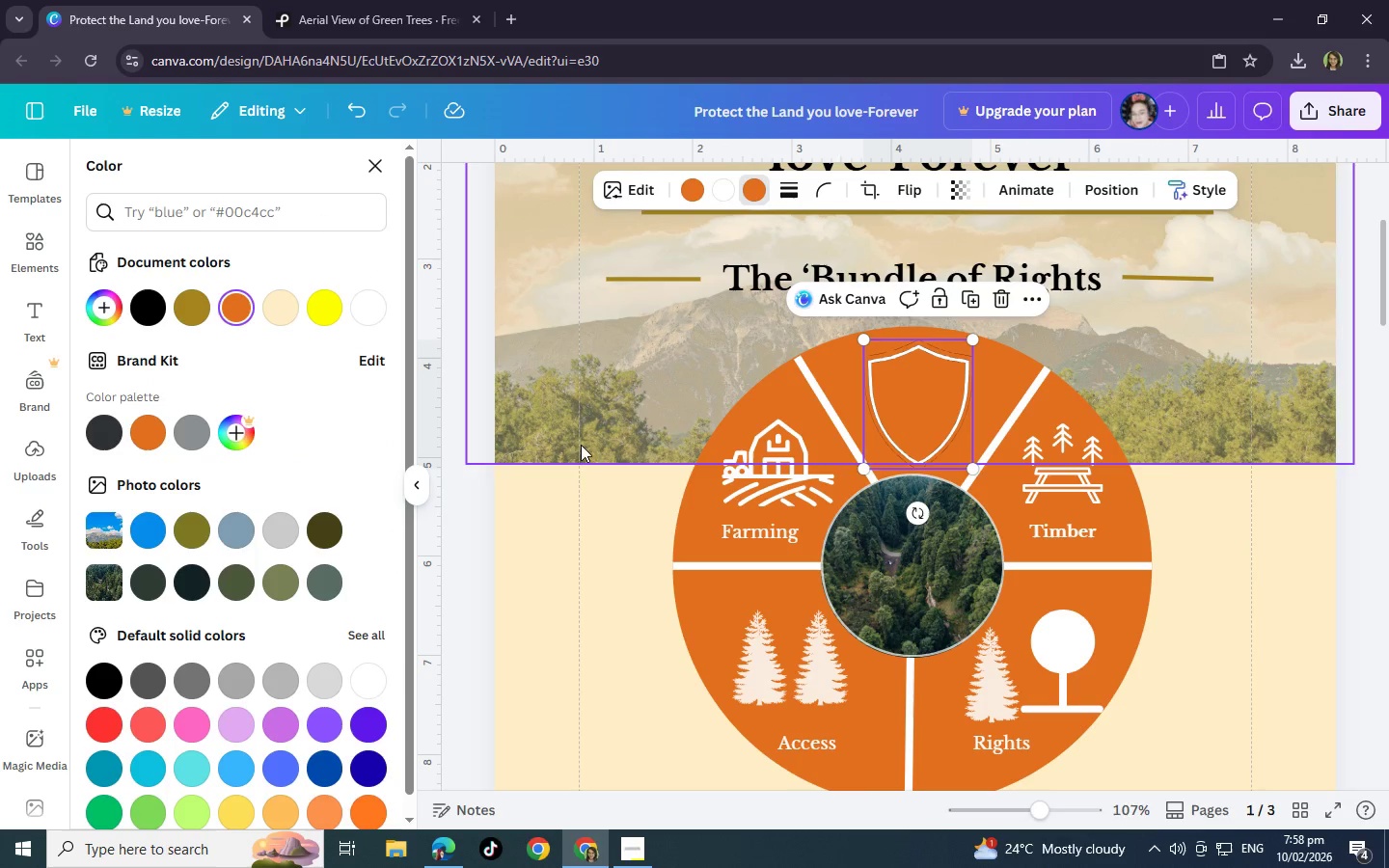 
left_click([573, 540])
 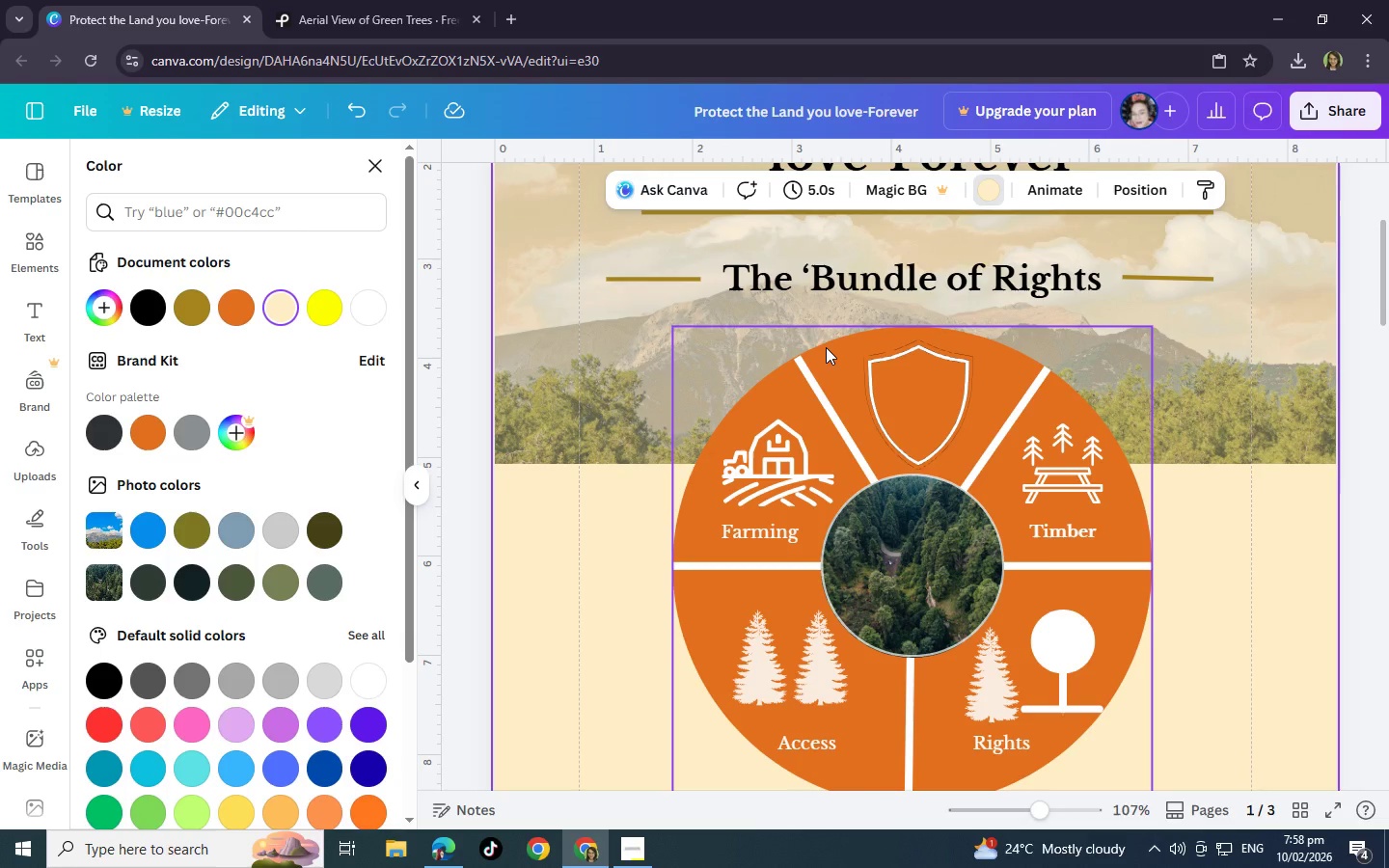 
wait(32.67)
 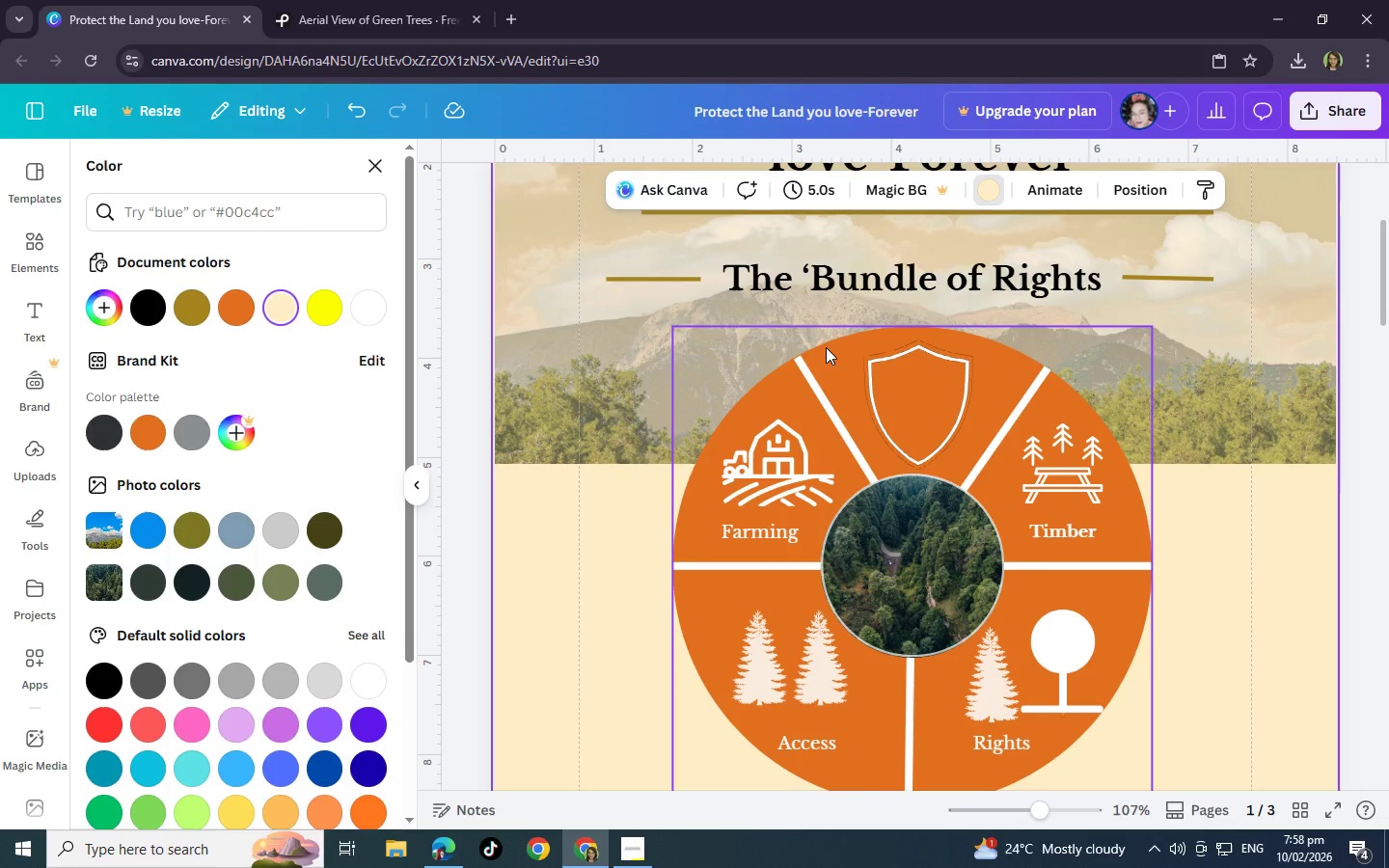 
left_click([1178, 281])
 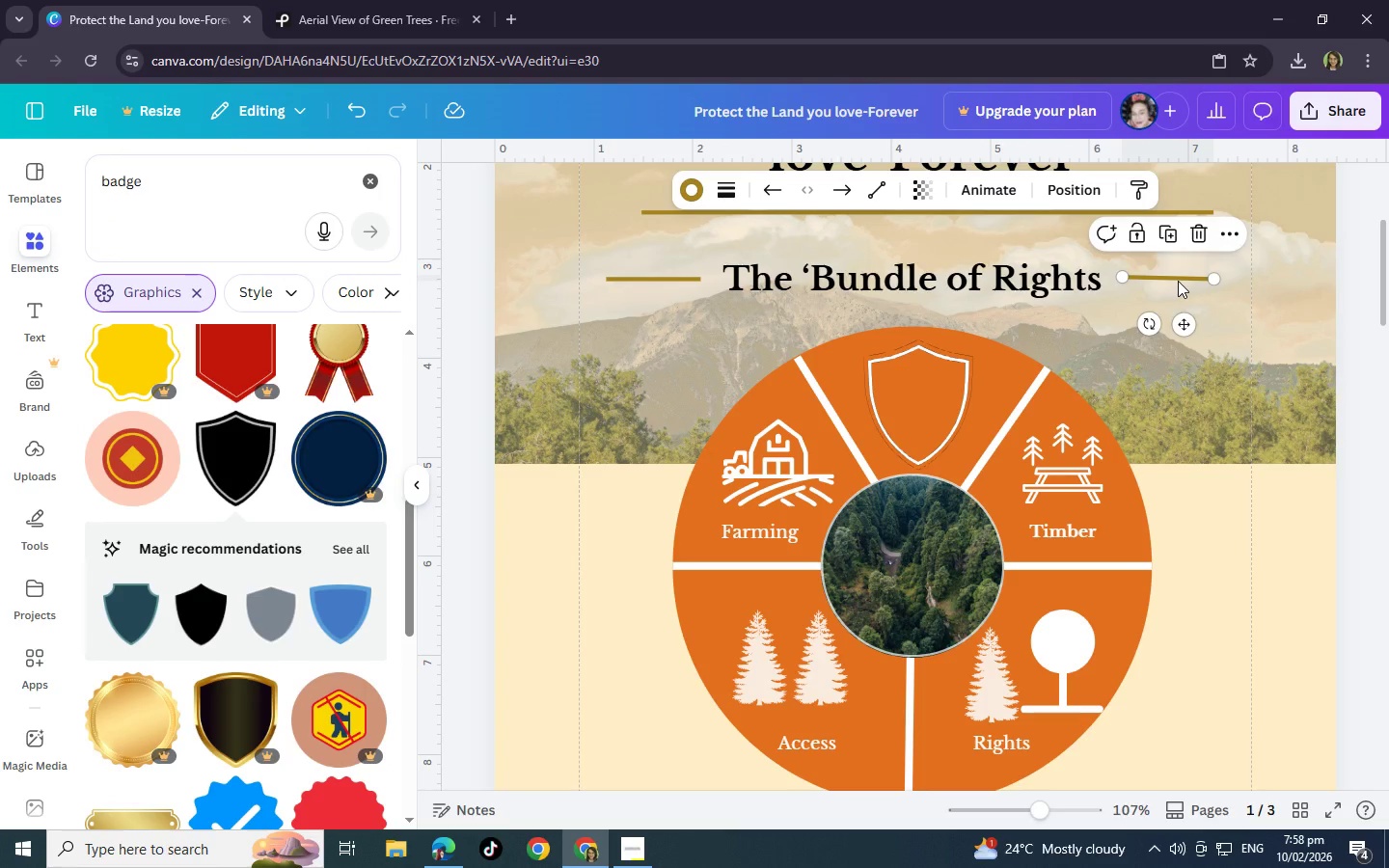 
key(Control+C)
 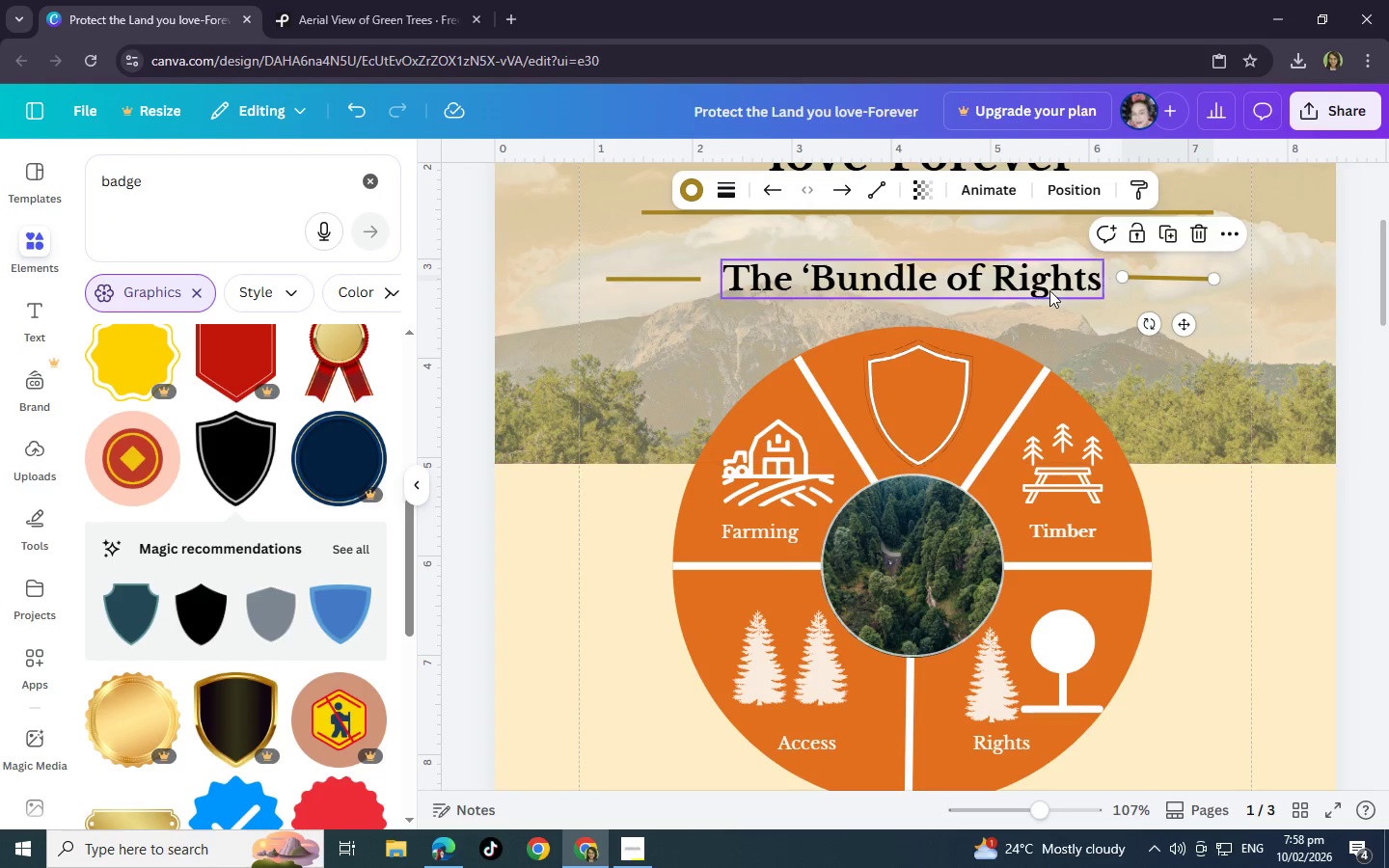 
key(Control+V)
 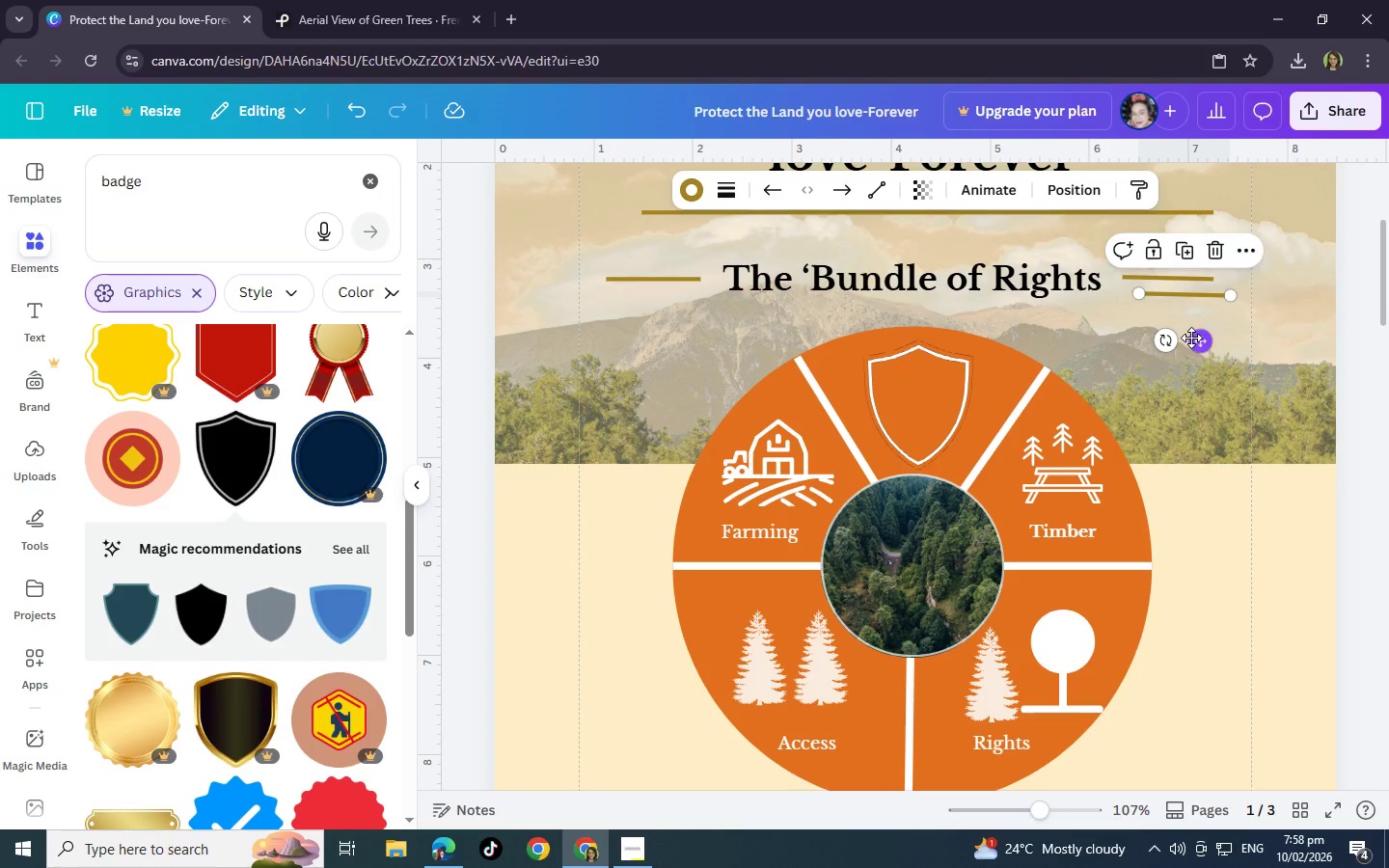 
left_click_drag(start_coordinate=[1192, 342], to_coordinate=[902, 448])
 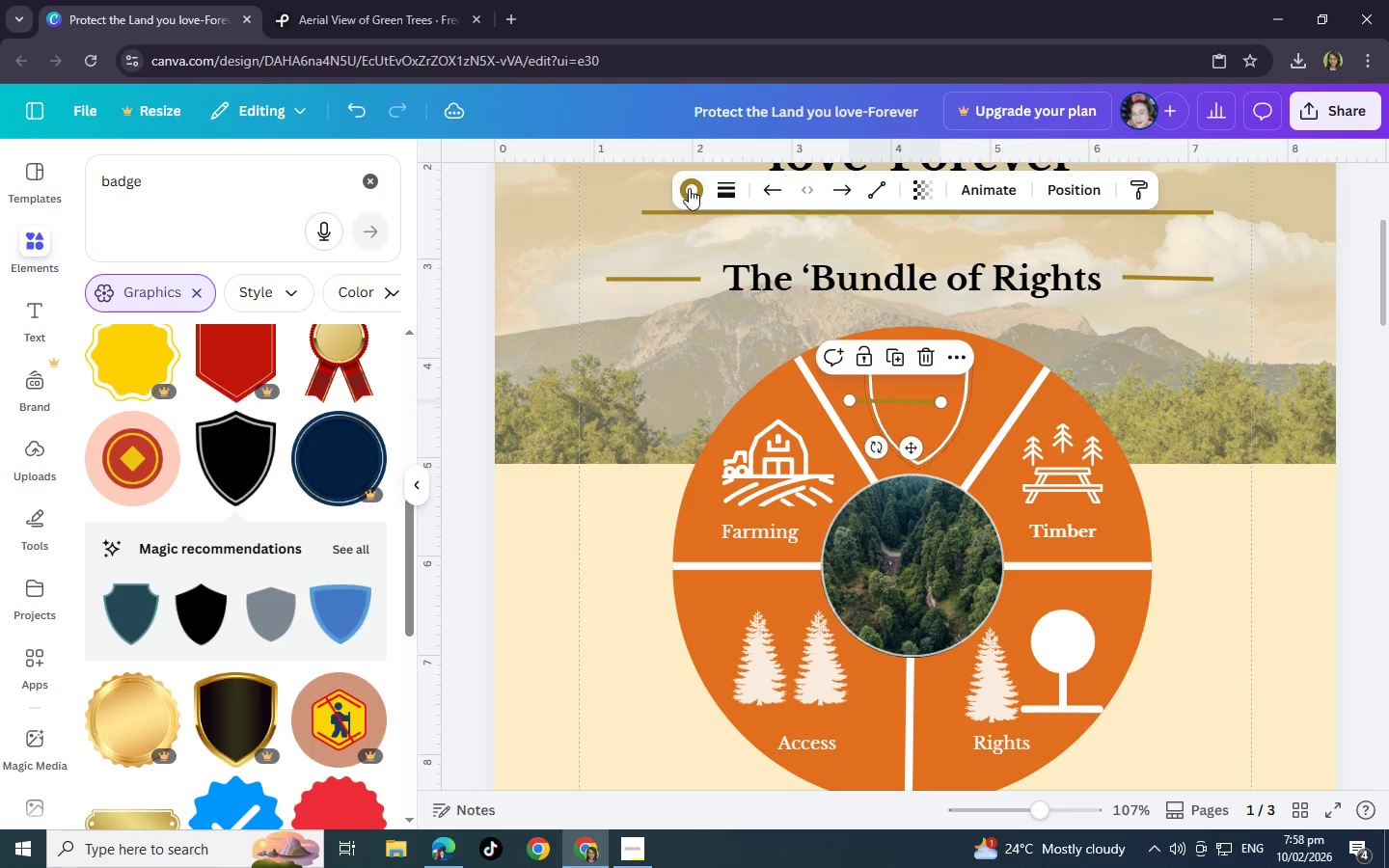 
left_click([689, 188])
 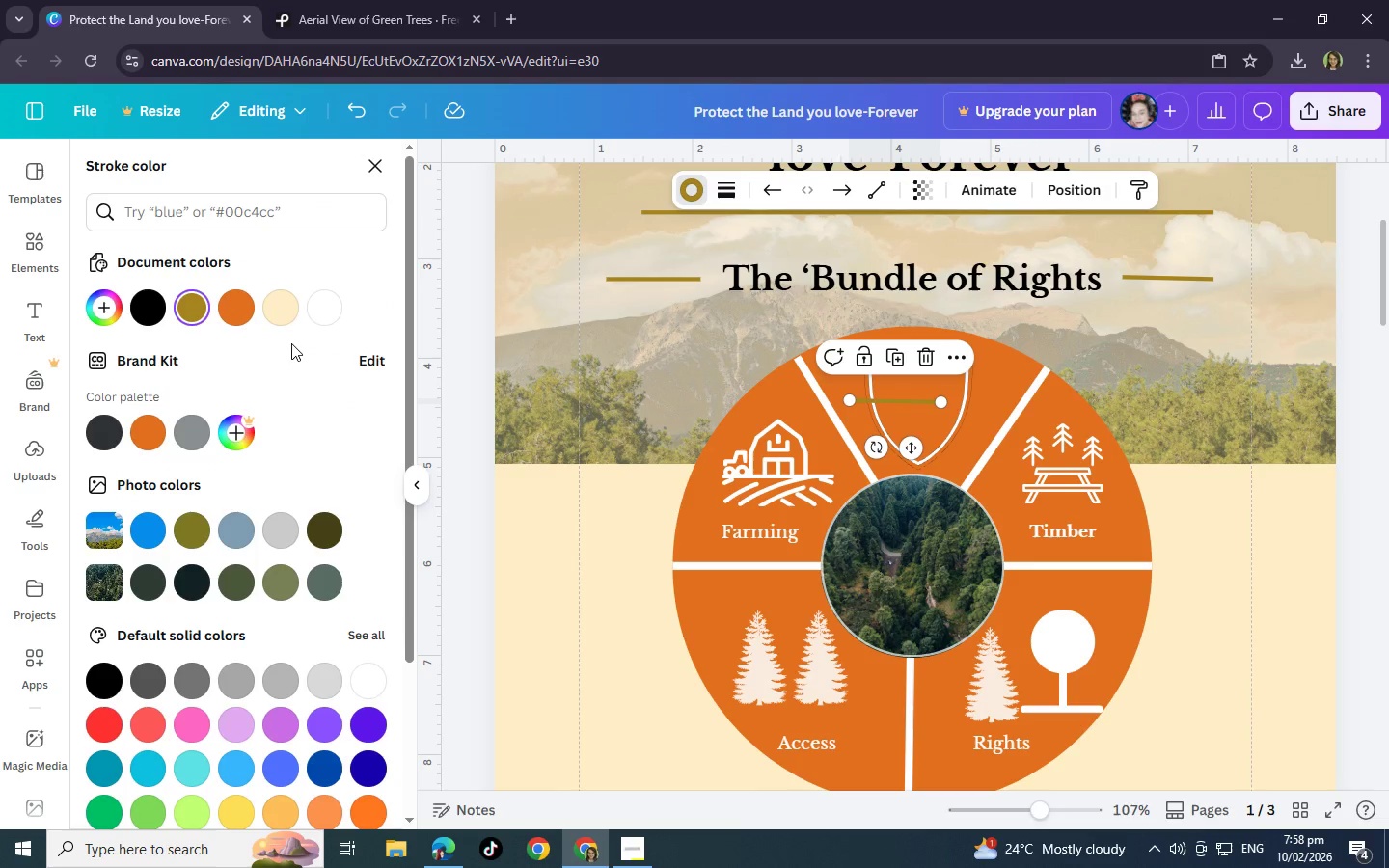 
left_click([307, 310])
 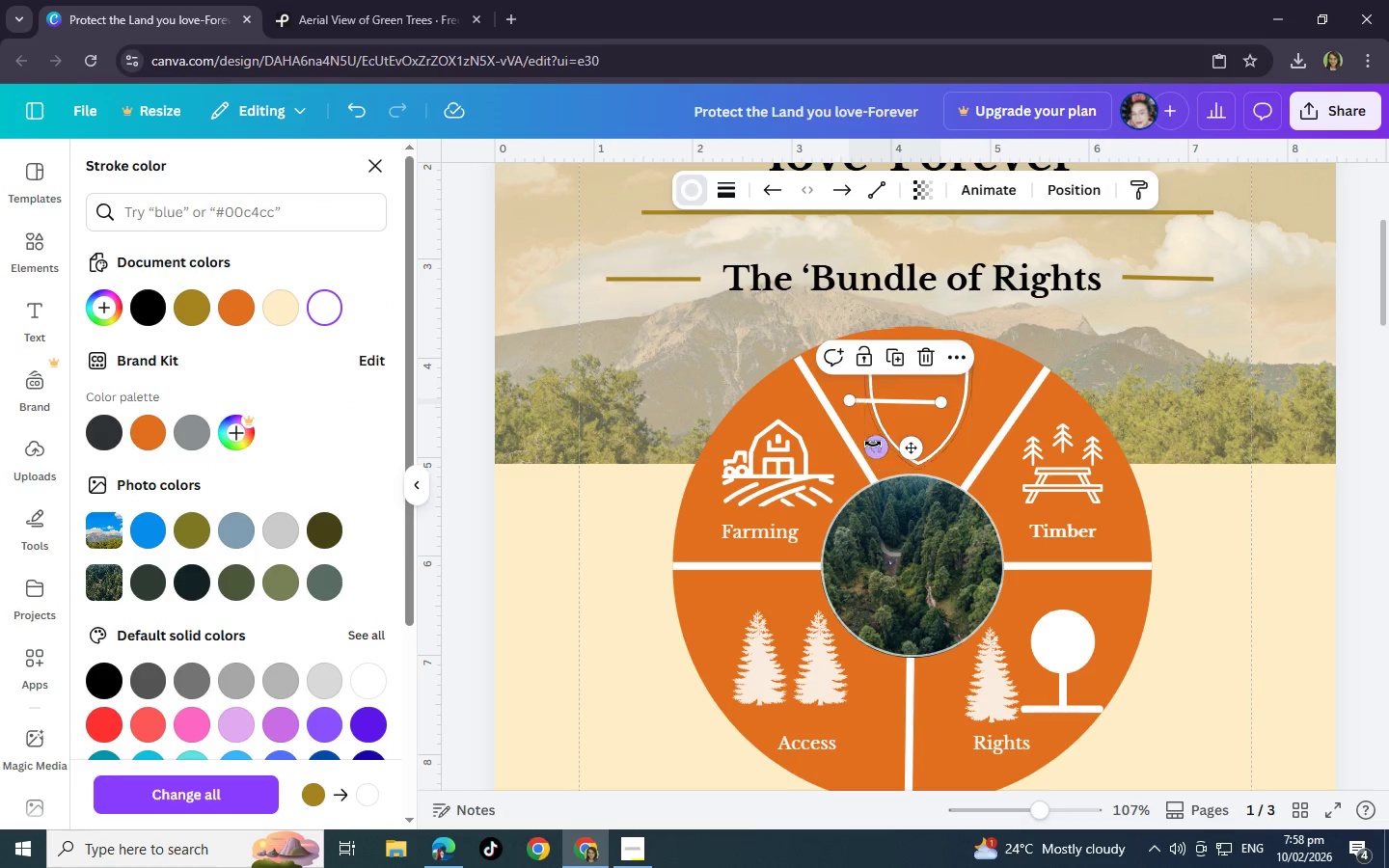 
left_click_drag(start_coordinate=[873, 444], to_coordinate=[842, 434])
 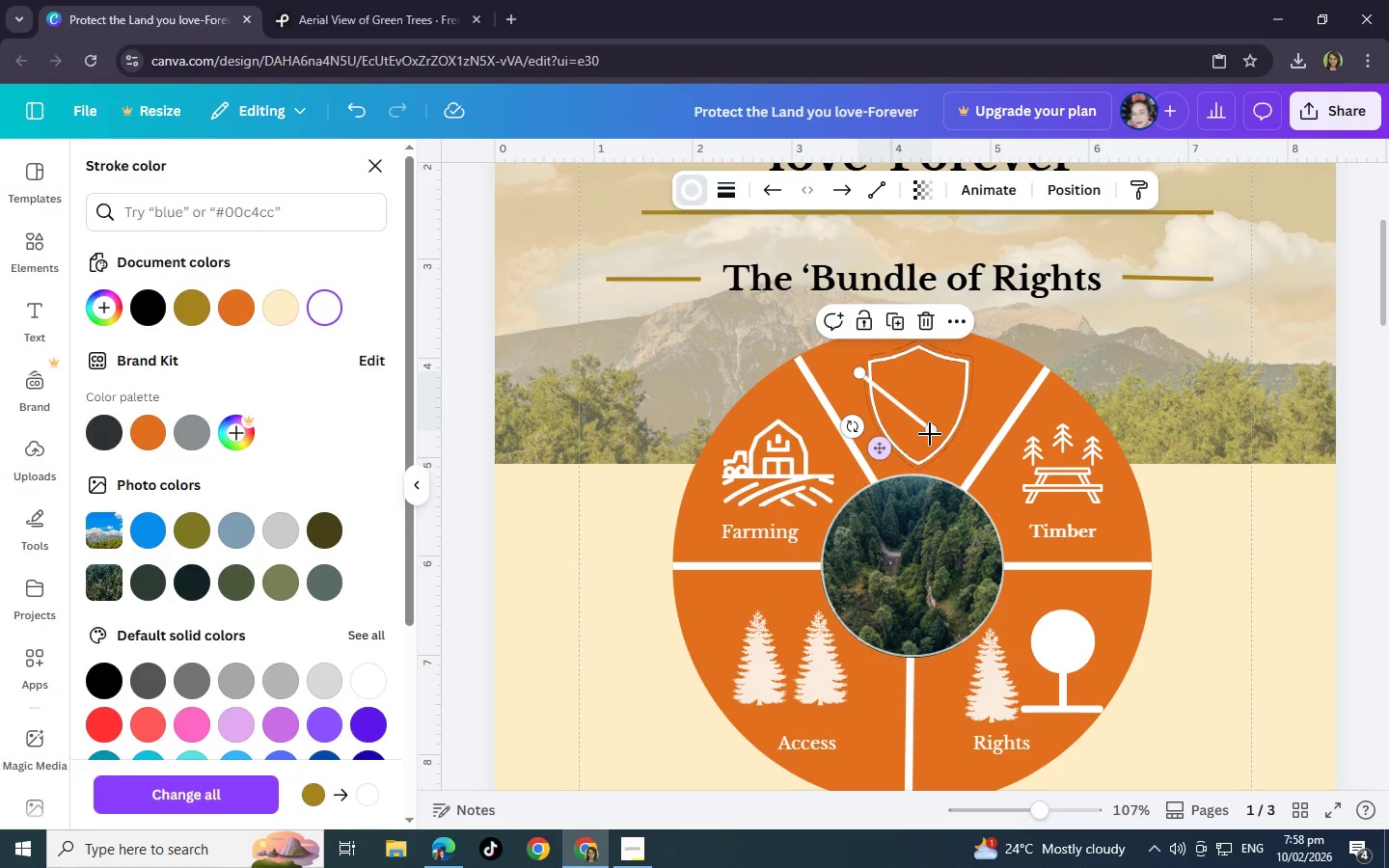 
left_click_drag(start_coordinate=[930, 433], to_coordinate=[964, 447])
 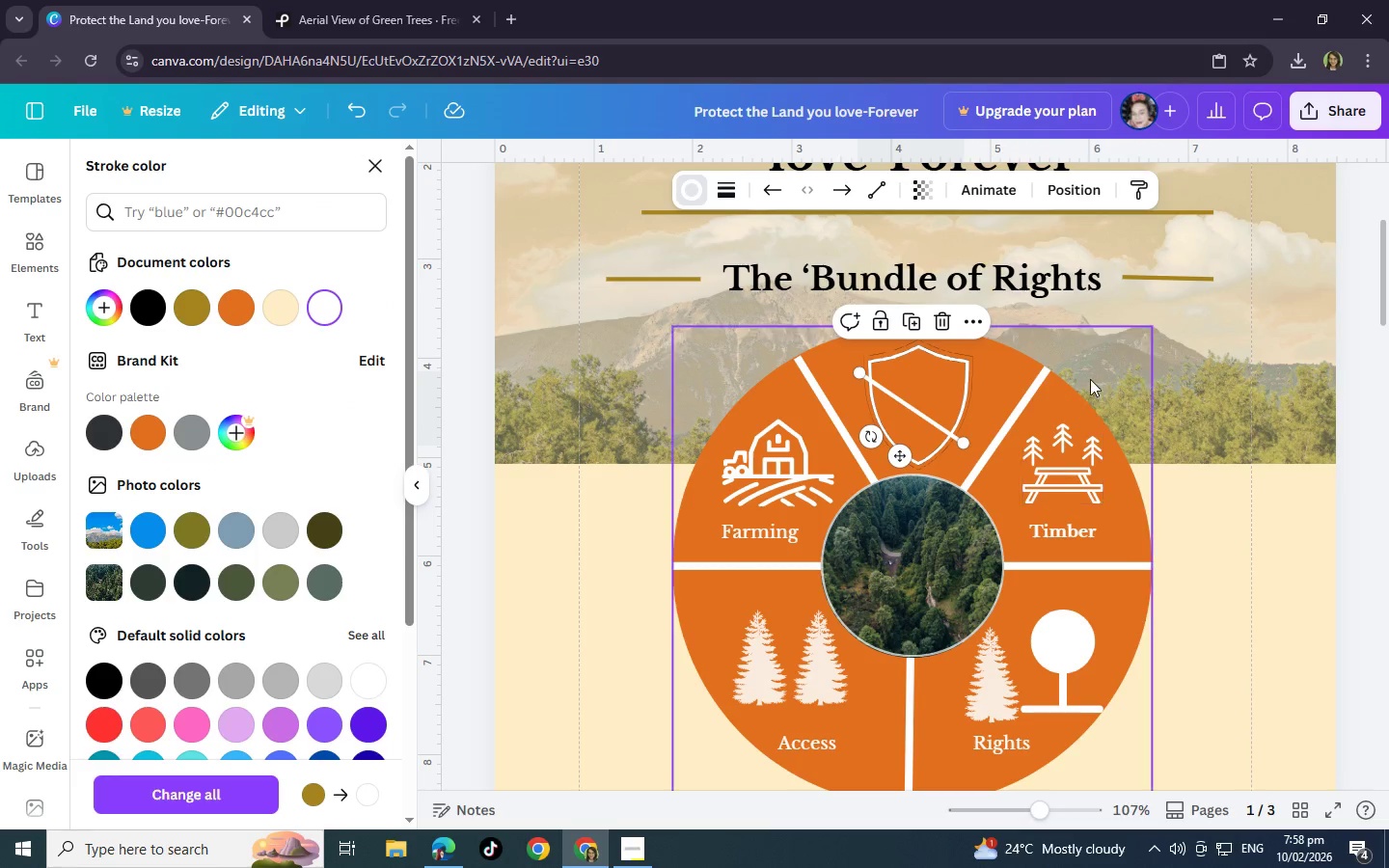 
left_click([981, 366])
 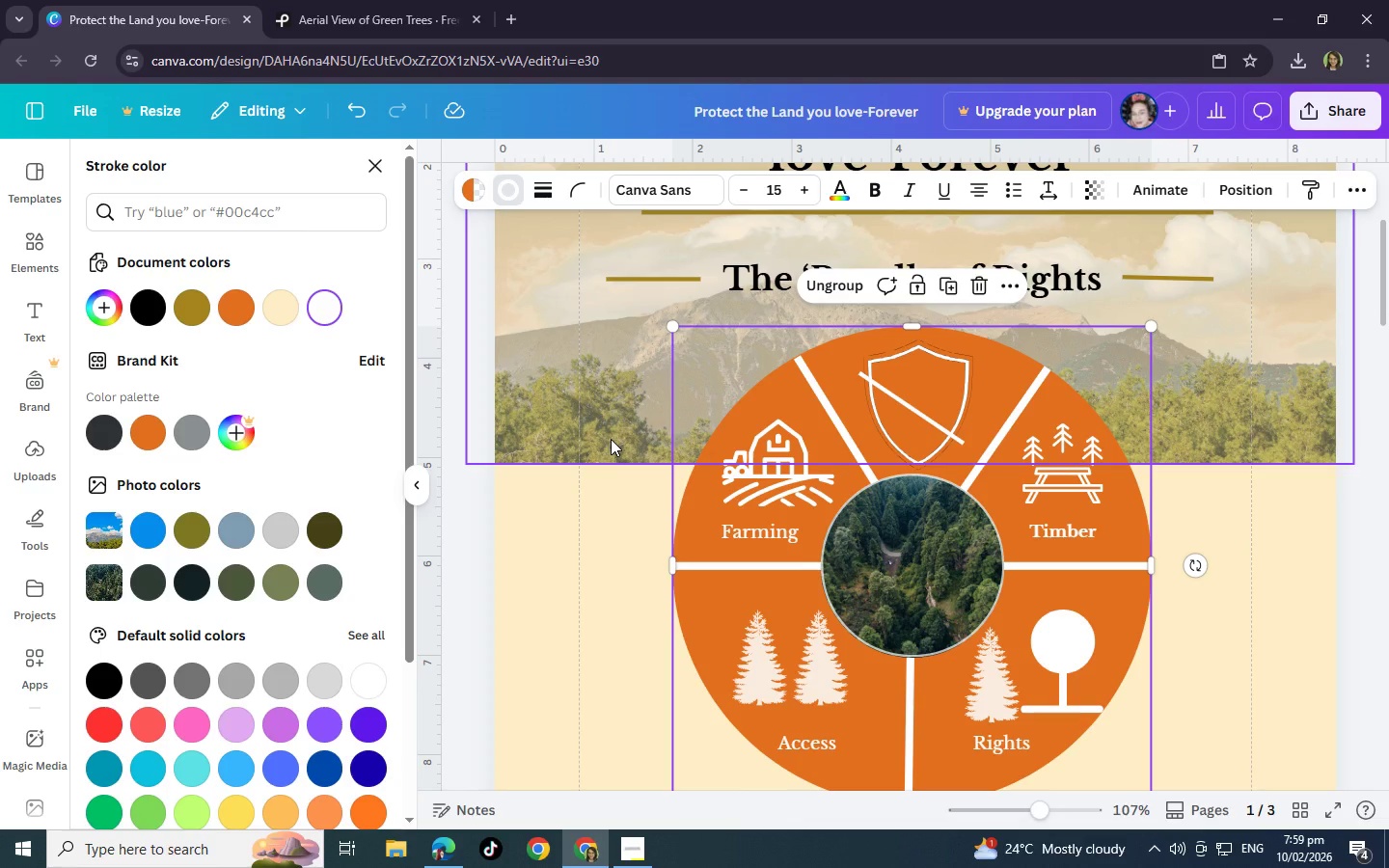 
wait(14.91)
 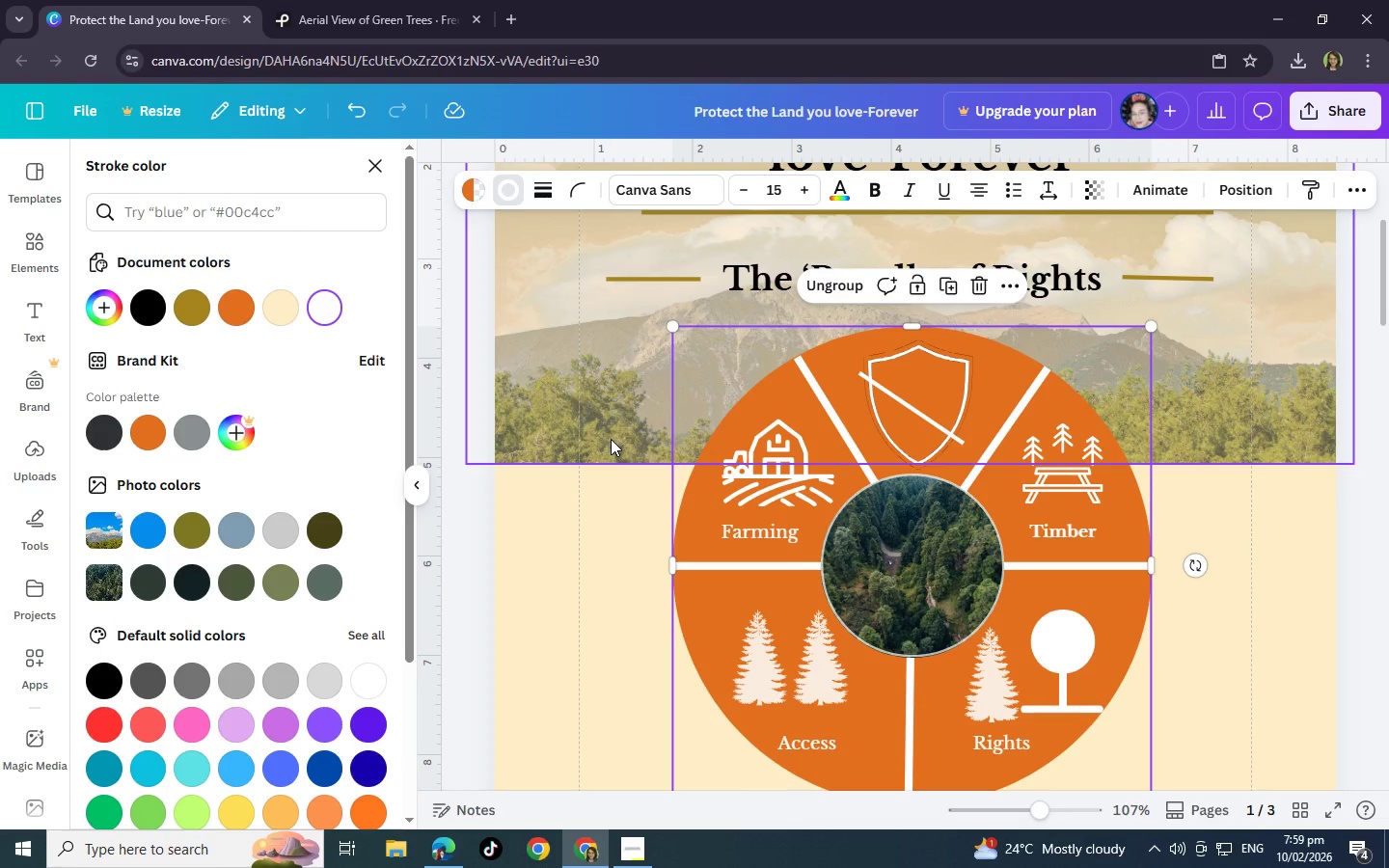 
scroll: coordinate [701, 366], scroll_direction: up, amount: 2.0
 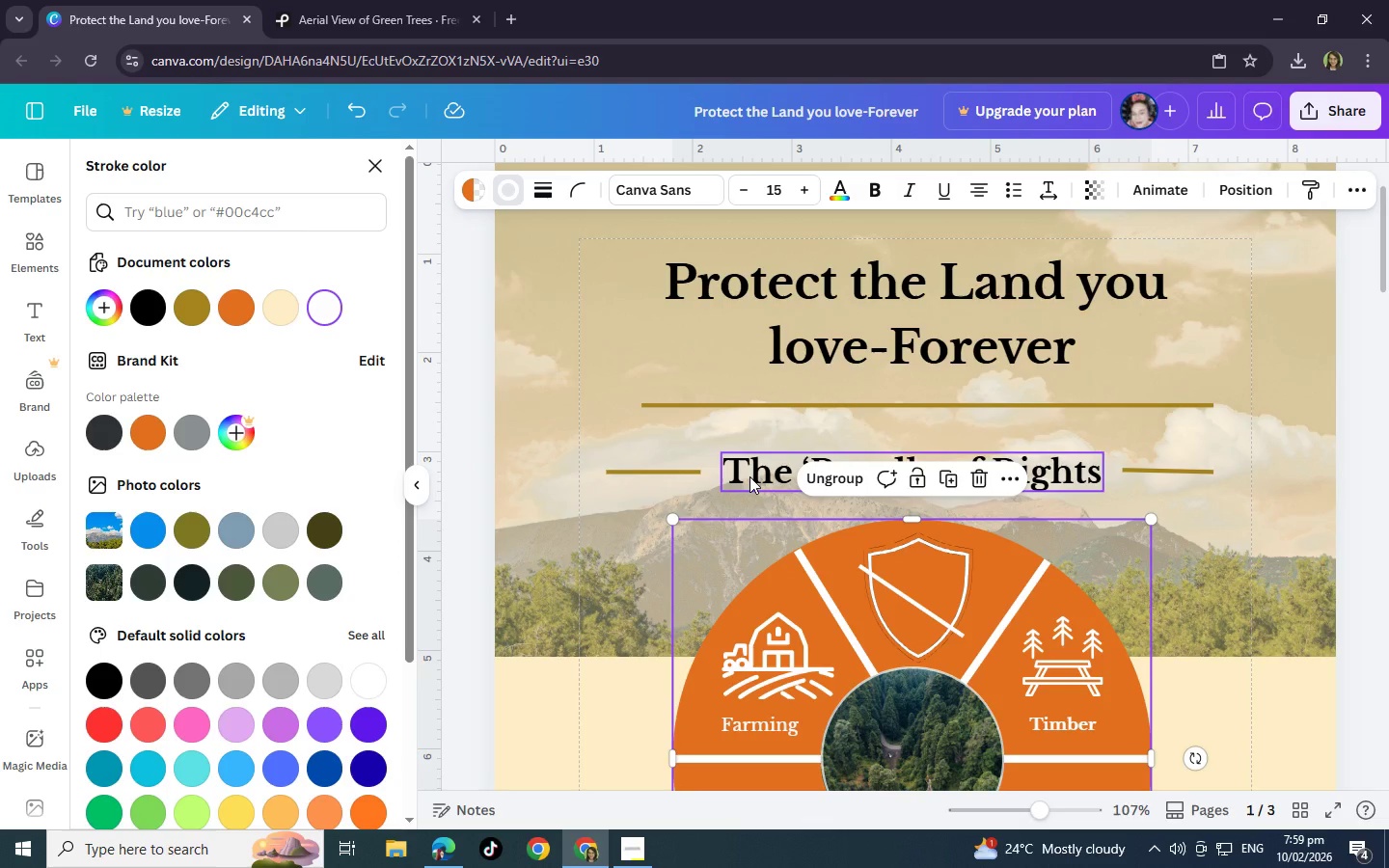 
left_click([741, 478])
 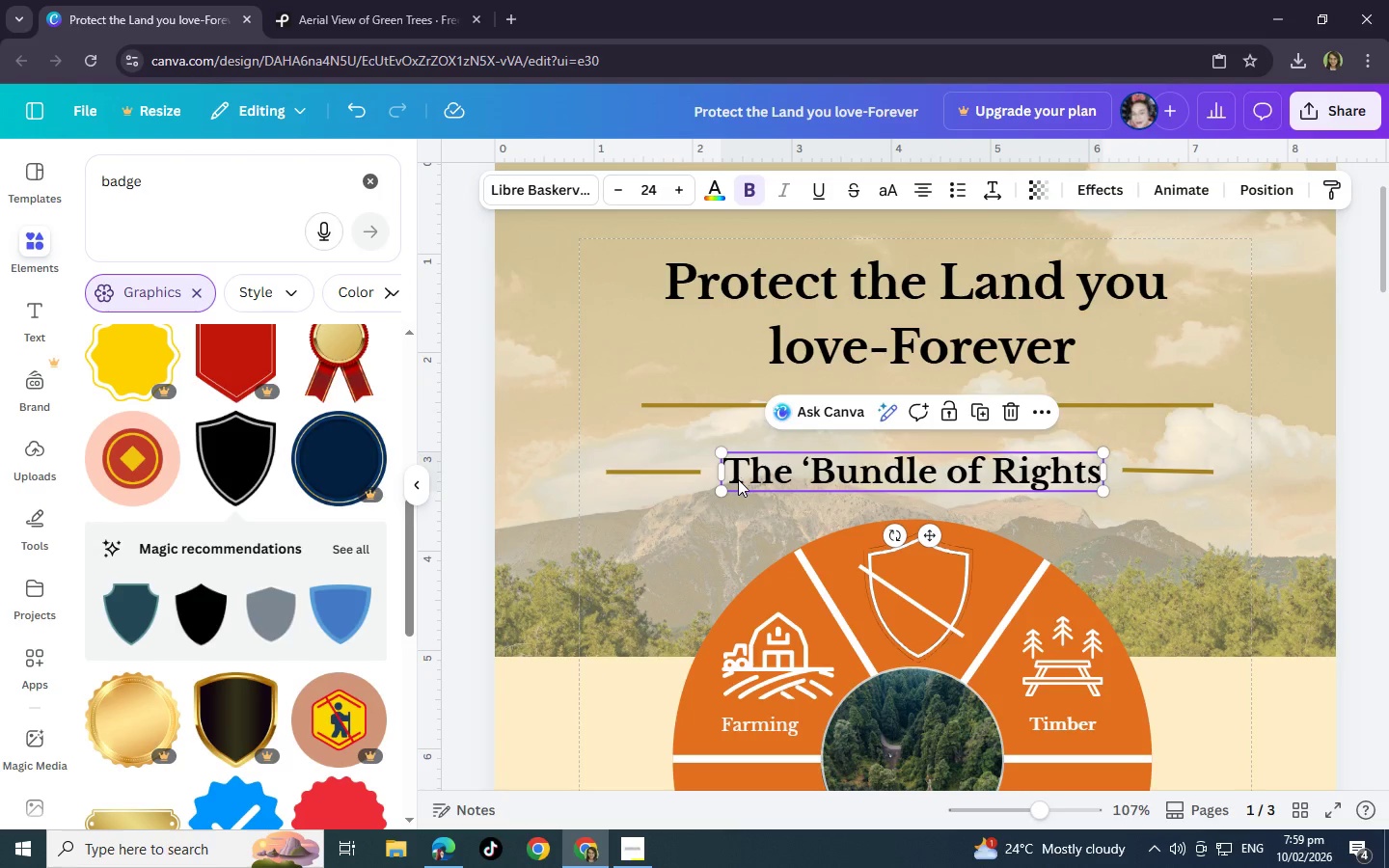 
key(Control+C)
 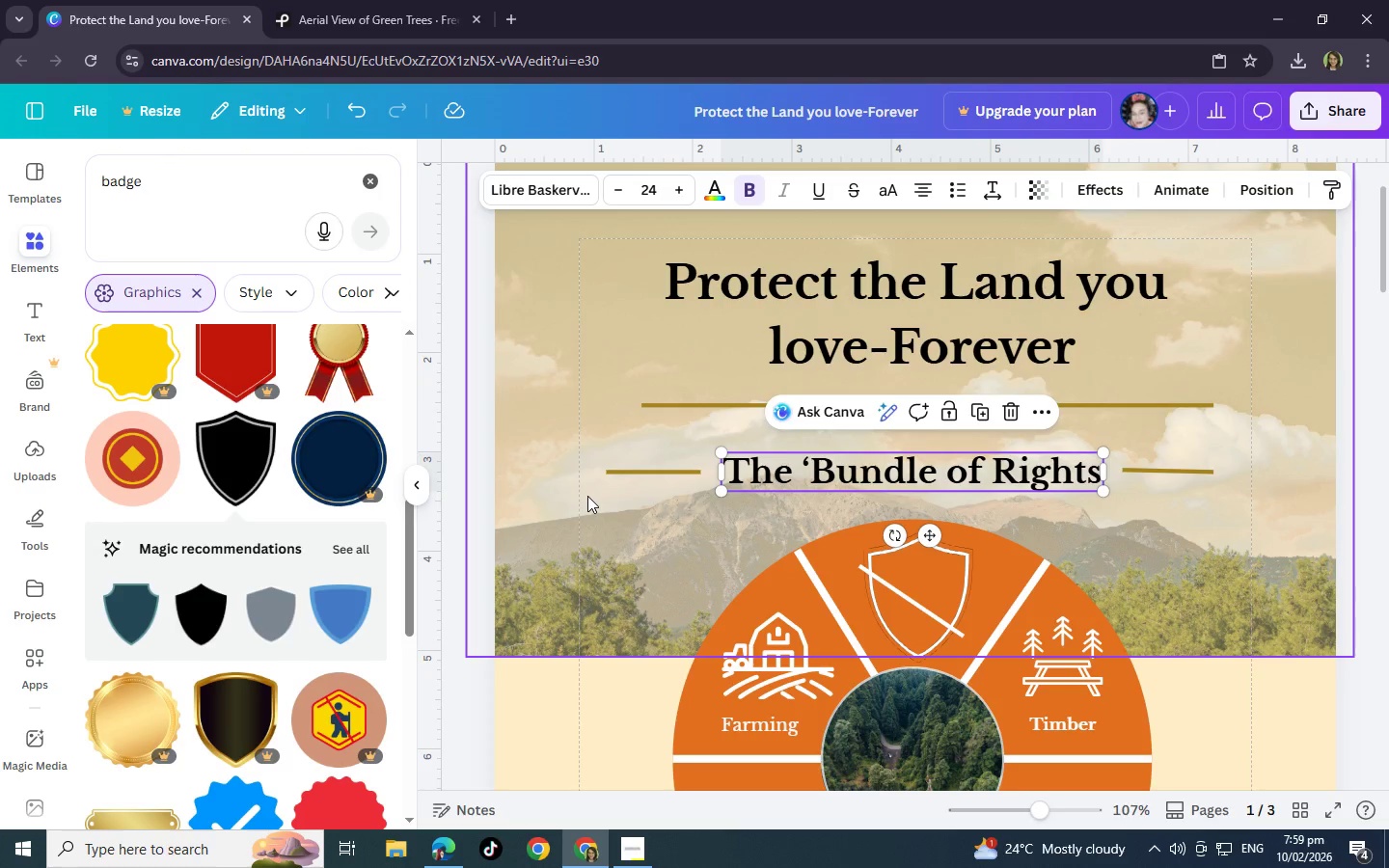 
key(Control+V)
 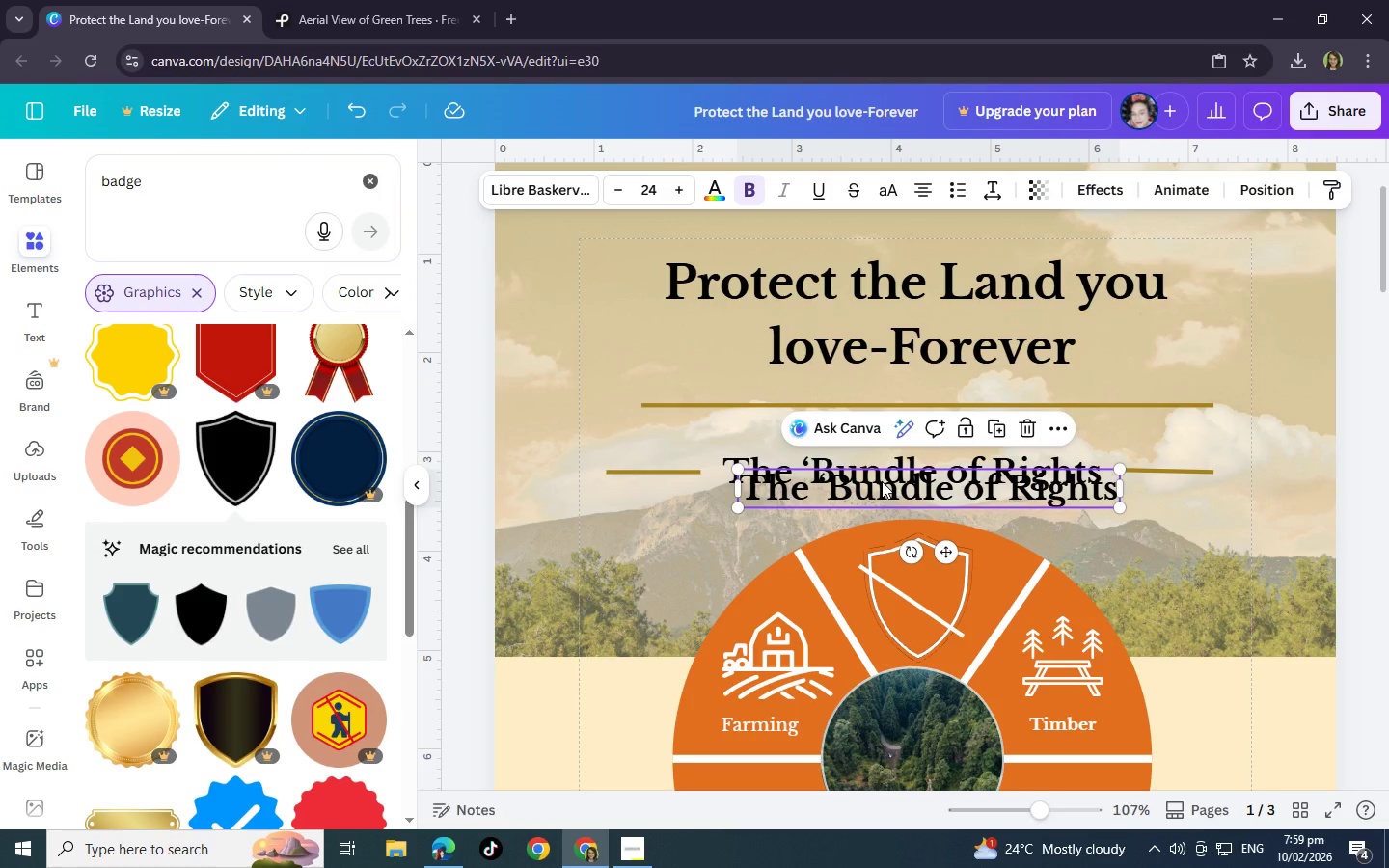 
left_click_drag(start_coordinate=[882, 481], to_coordinate=[865, 475])
 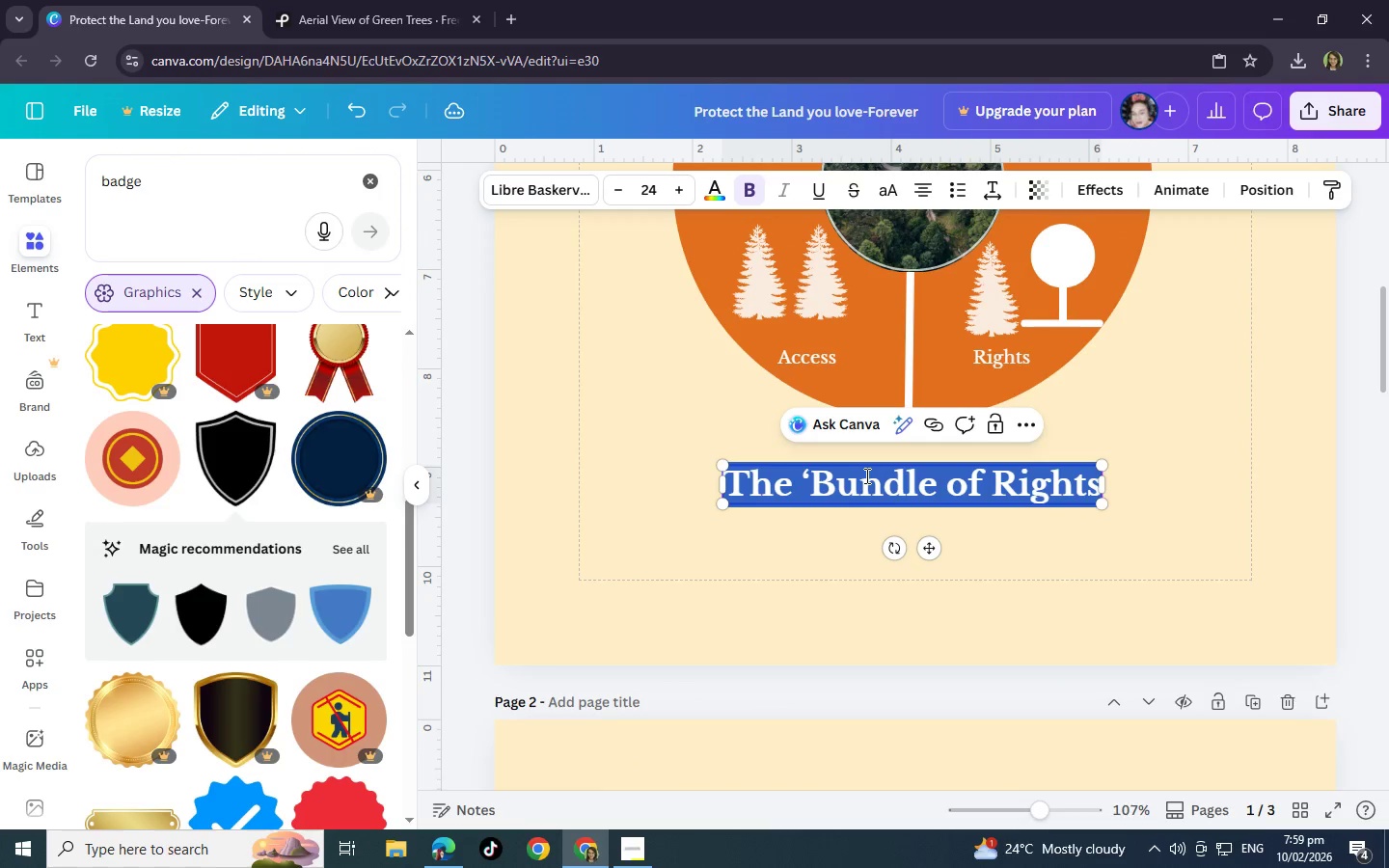 
scroll: coordinate [798, 615], scroll_direction: down, amount: 6.0
 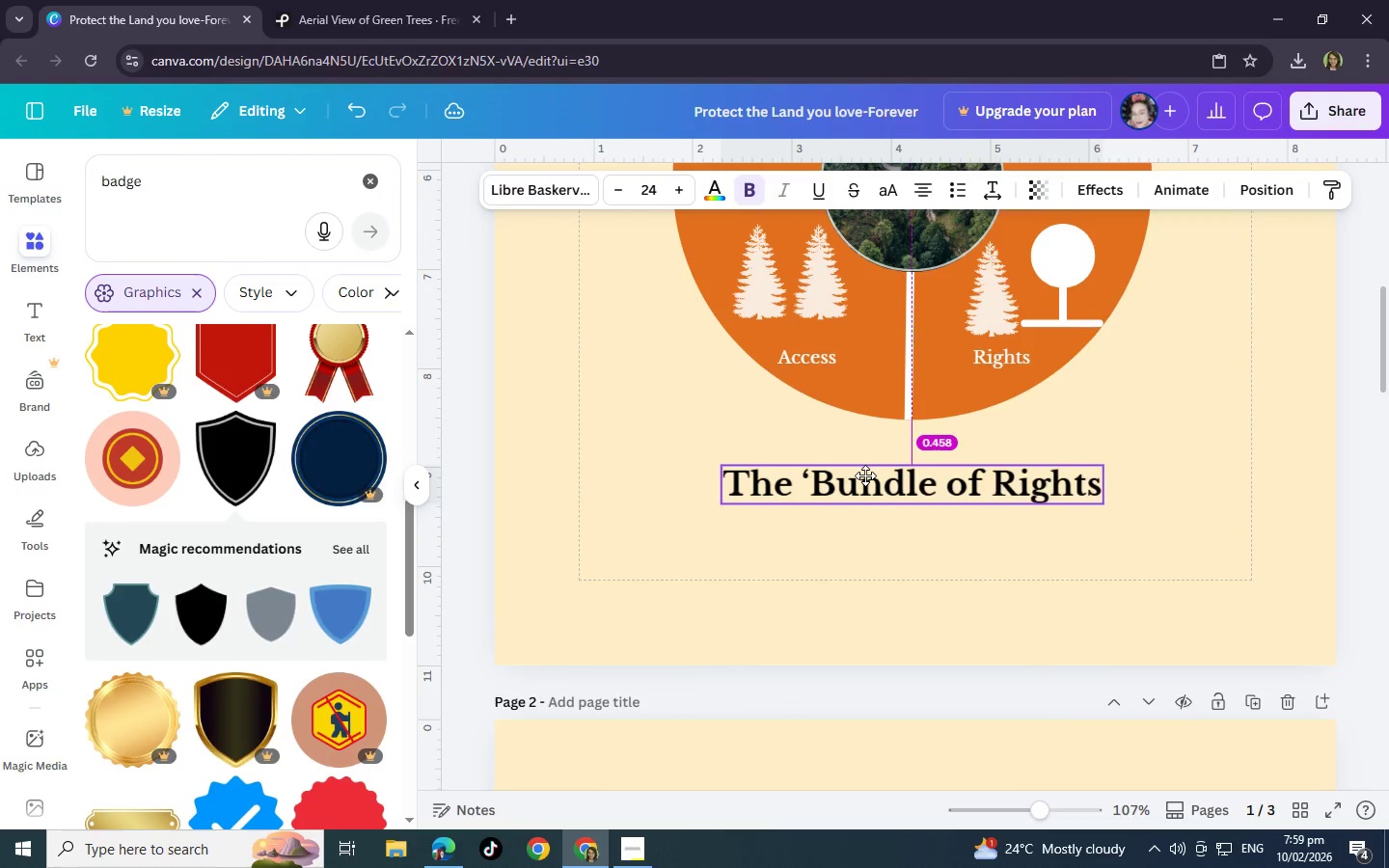 
double_click([865, 475])
 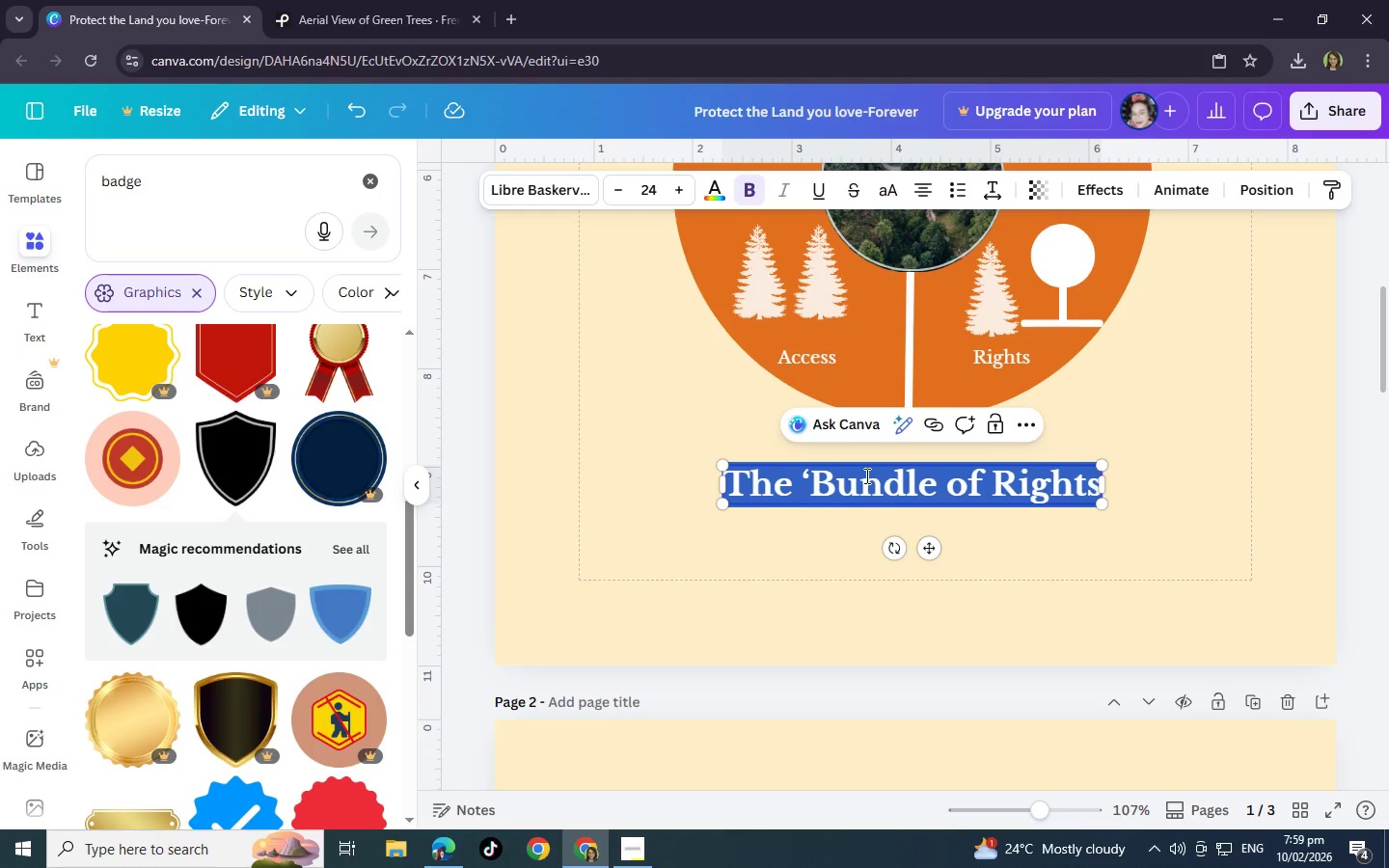 
type(Is a Conservation Easement Right)
 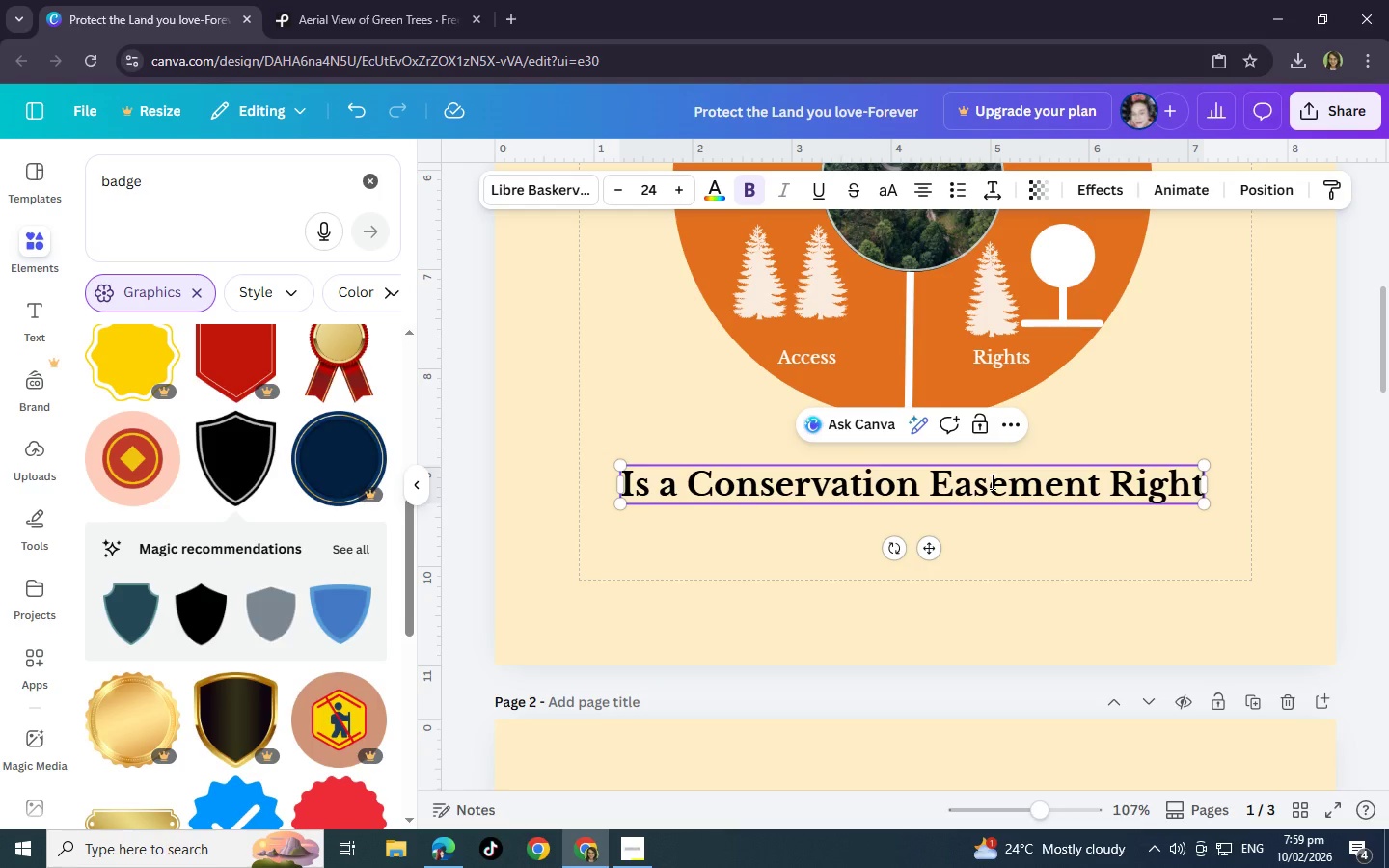 
type( for You>)
key(Backspace)
type(?)
 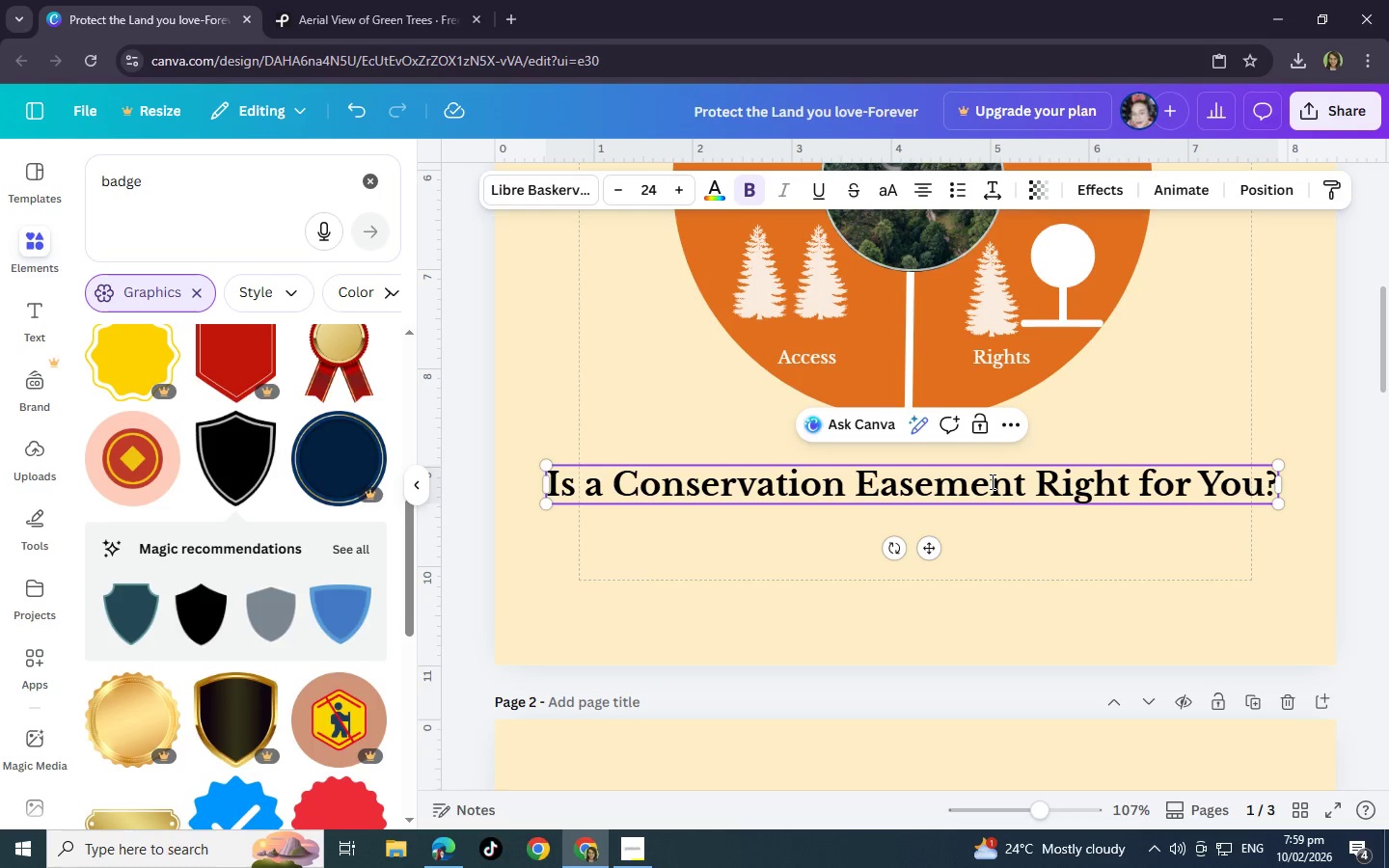 
left_click_drag(start_coordinate=[1283, 464], to_coordinate=[1111, 498])
 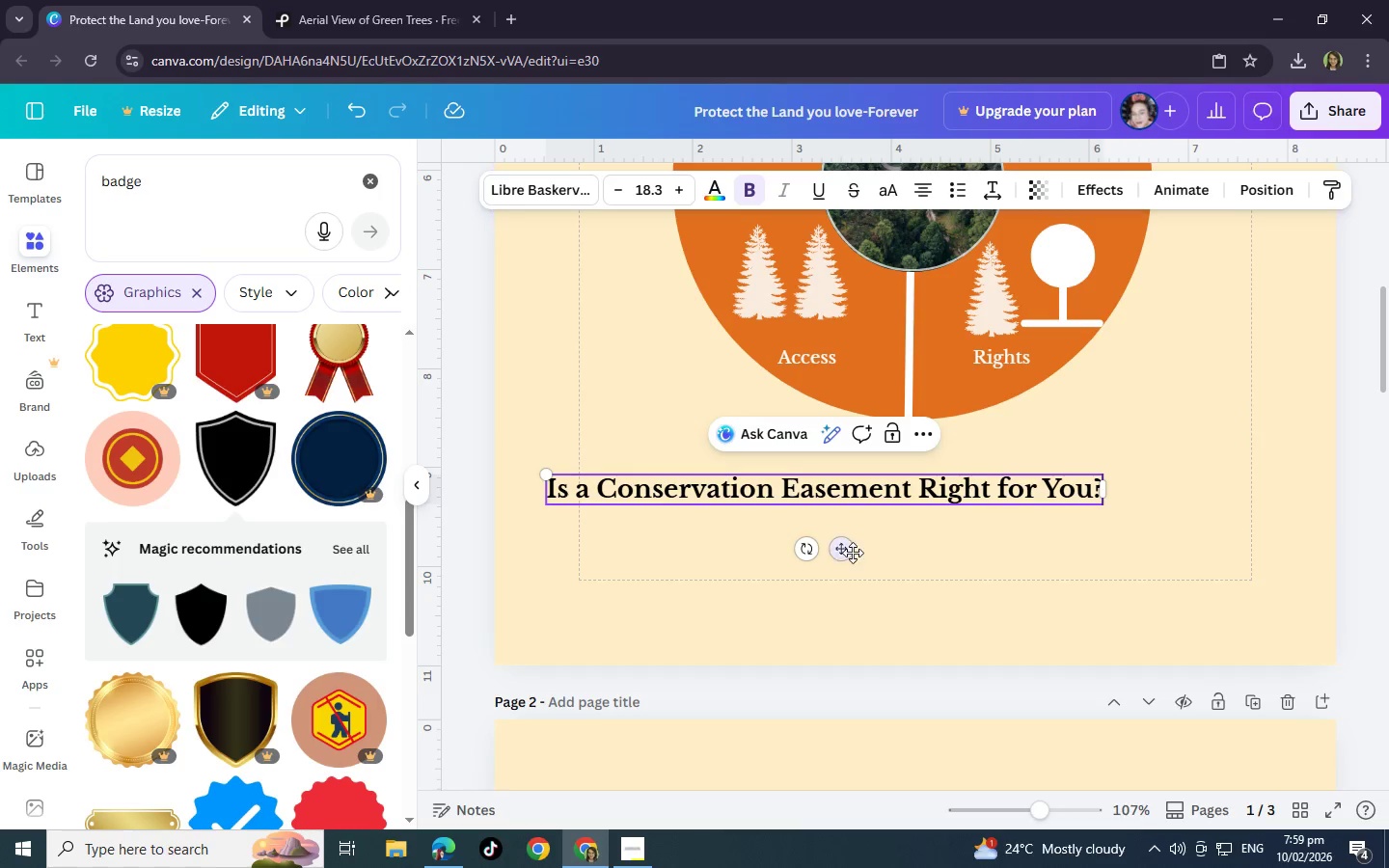 
left_click_drag(start_coordinate=[853, 553], to_coordinate=[936, 546])
 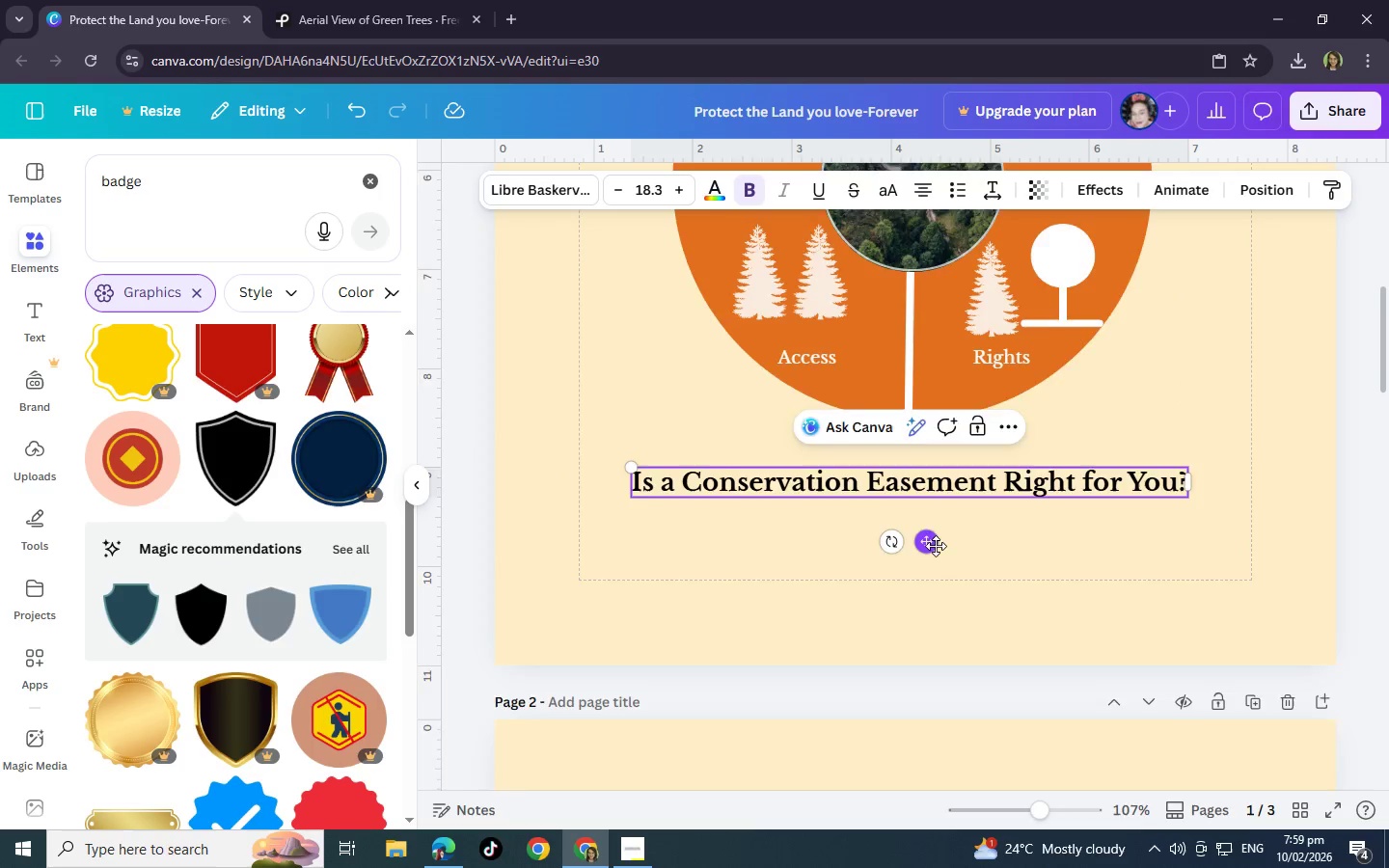 
scroll: coordinate [936, 546], scroll_direction: up, amount: 1.0
 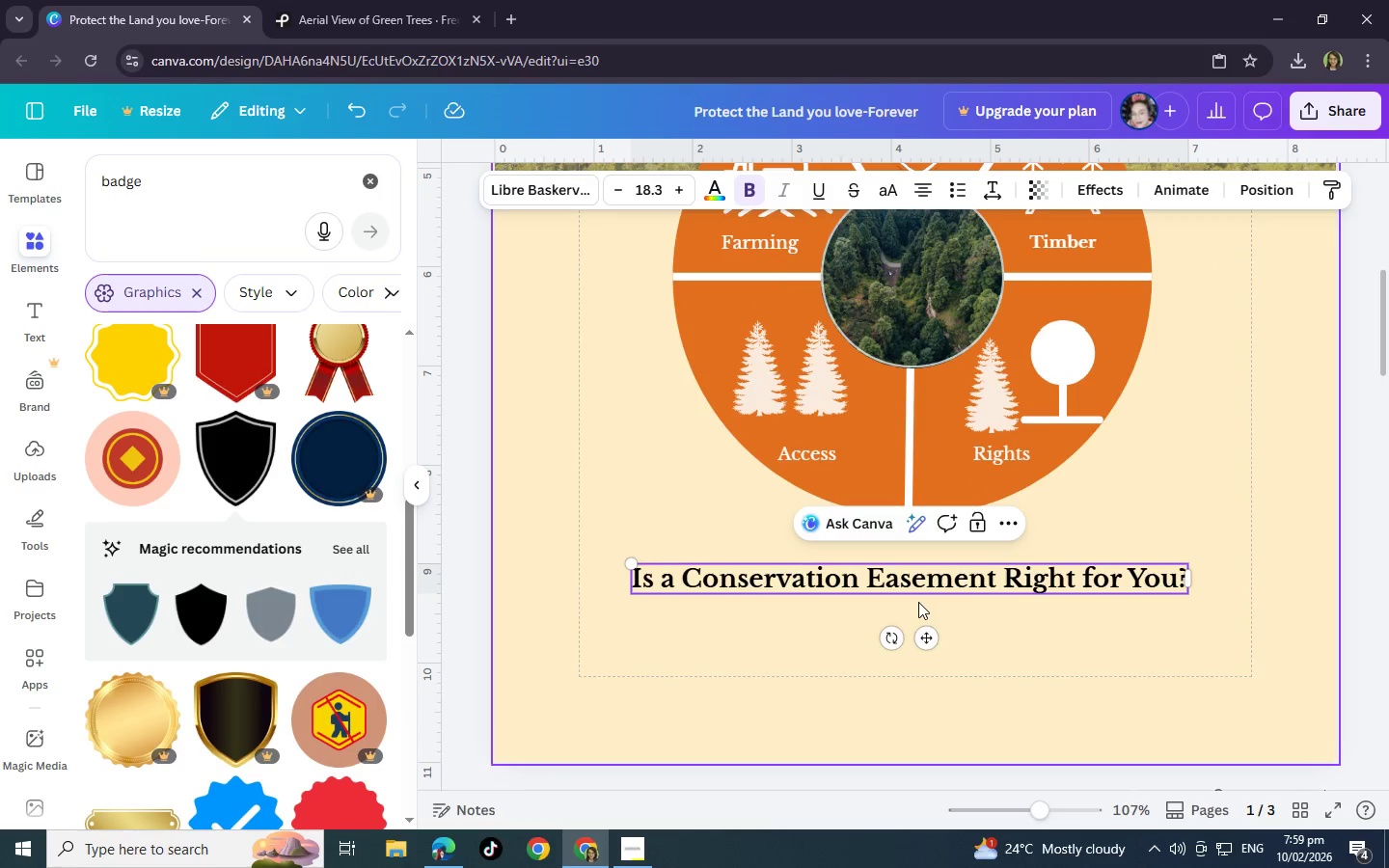 
scroll: coordinate [918, 602], scroll_direction: down, amount: 1.0
 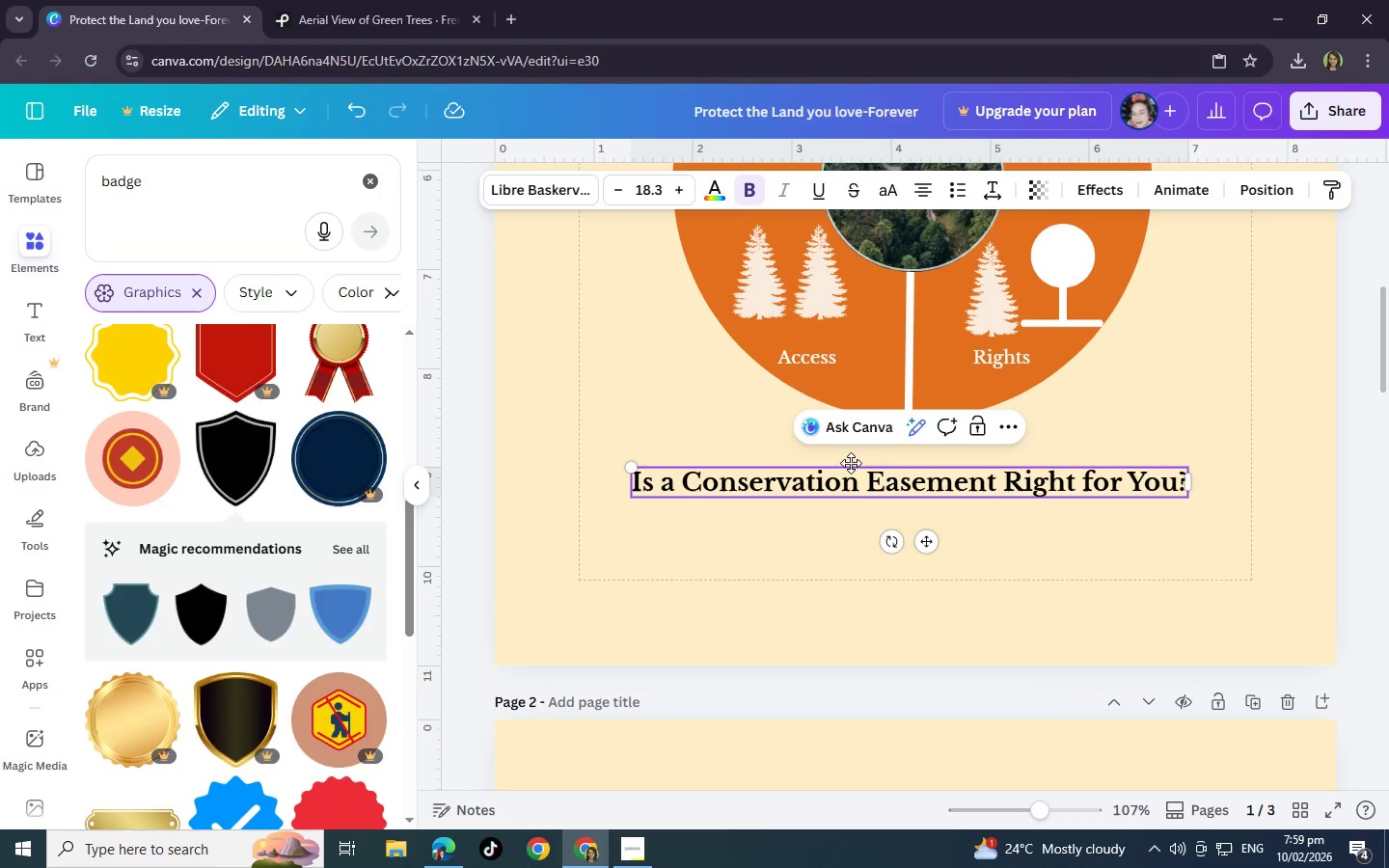 
left_click([865, 503])
 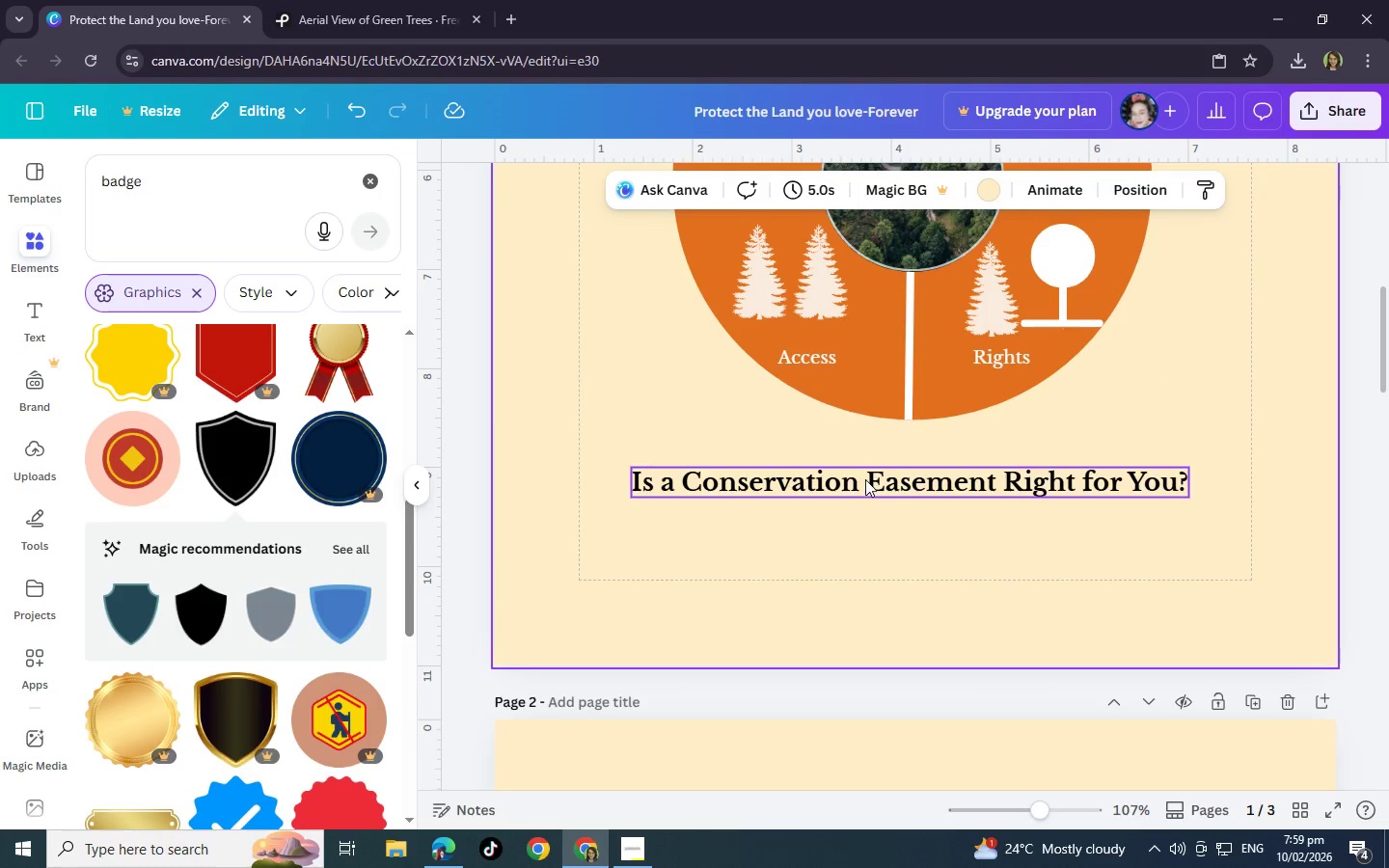 
left_click([865, 479])
 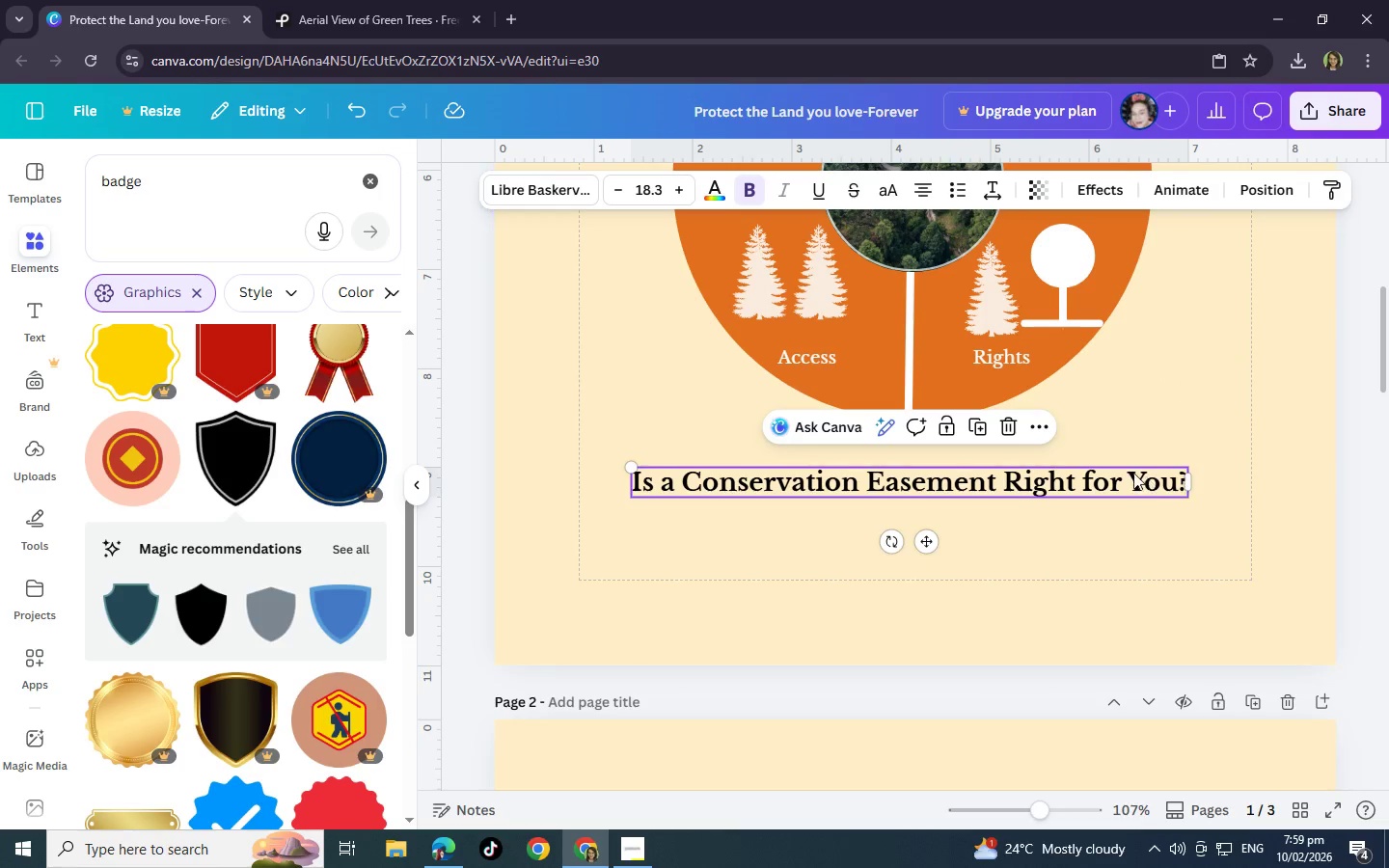 
key(Control+C)
 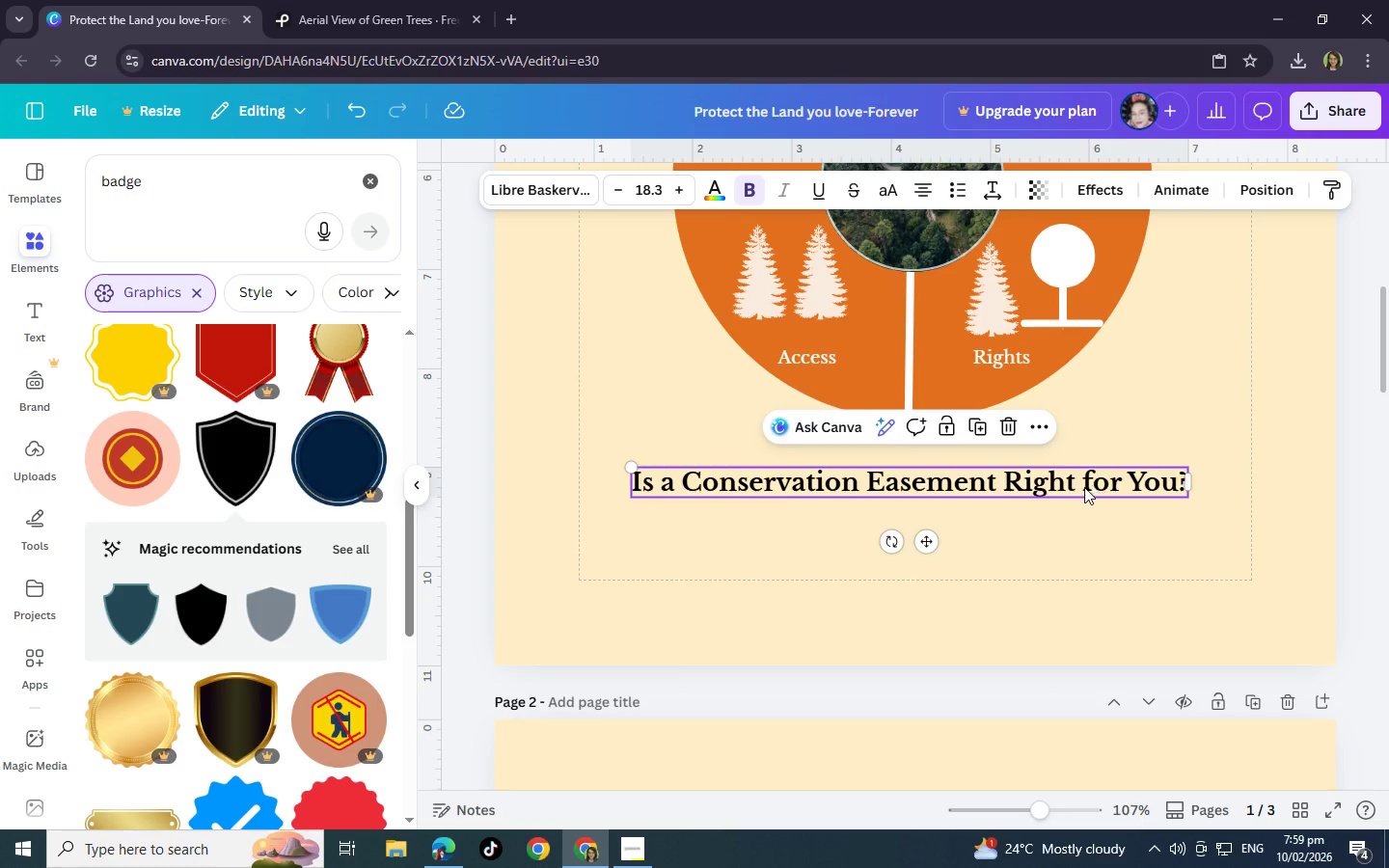 
key(Control+V)
 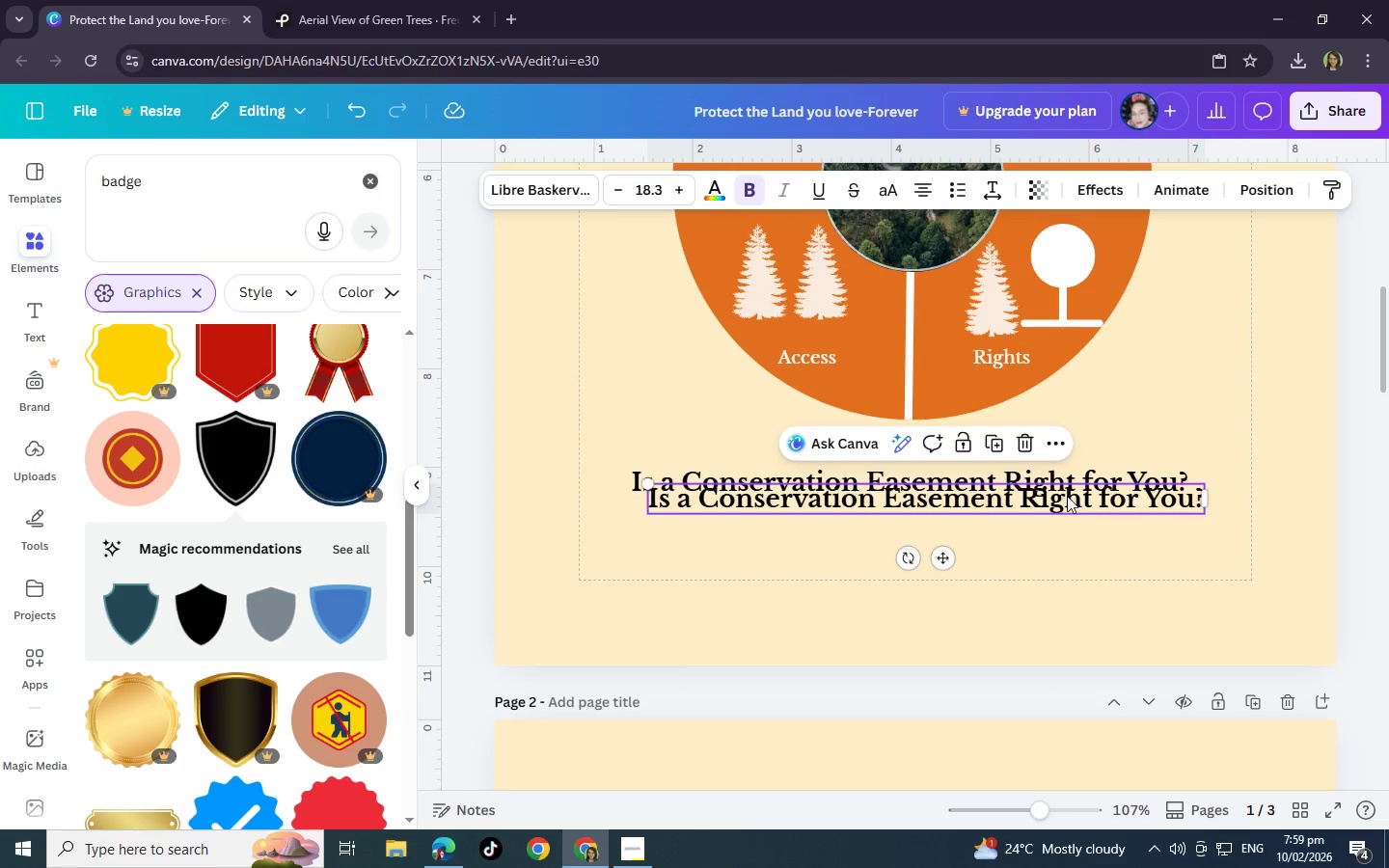 
left_click_drag(start_coordinate=[1067, 492], to_coordinate=[998, 520])
 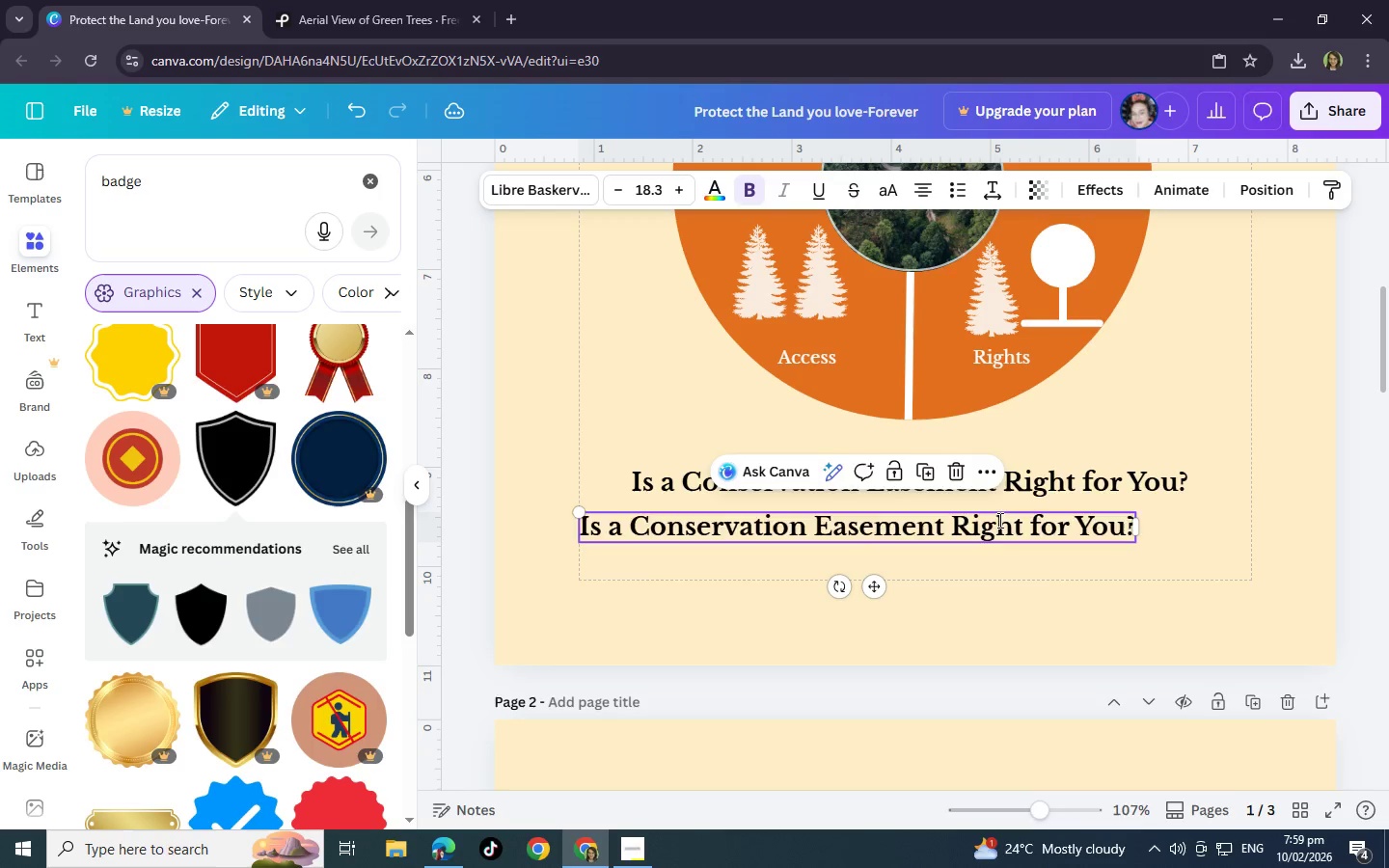 
double_click([998, 520])
 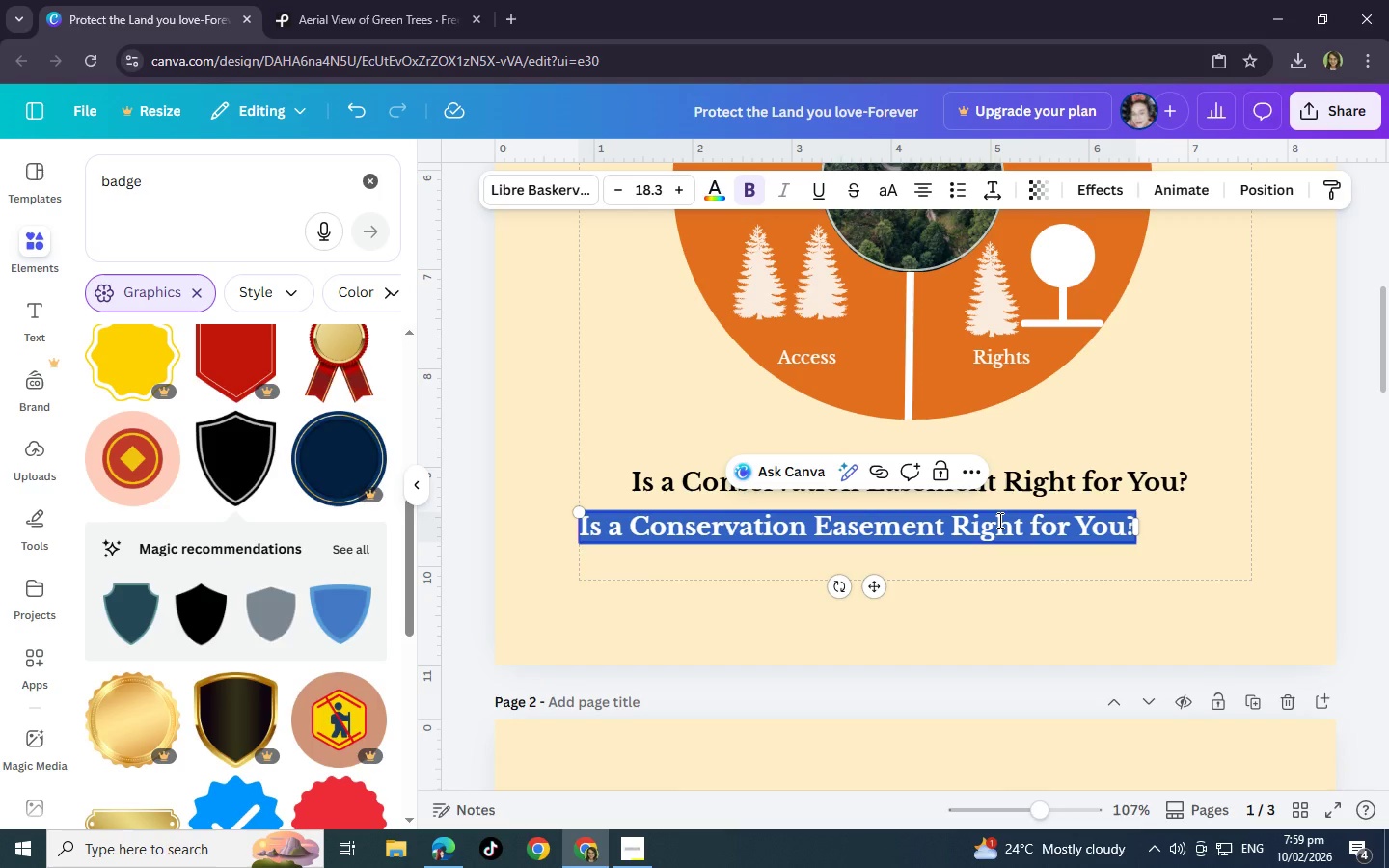 
type(Want to preserve your land?)
 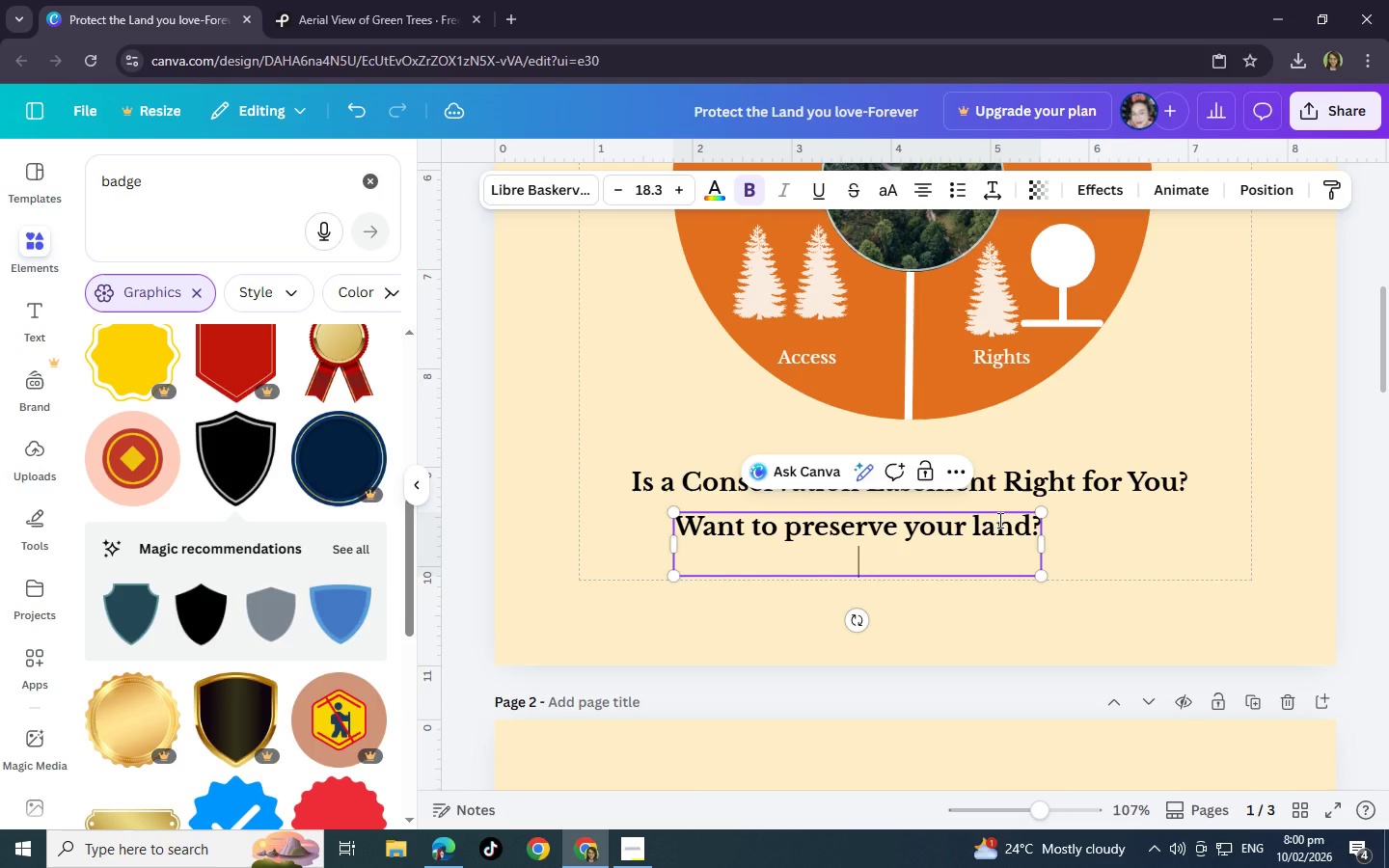 
 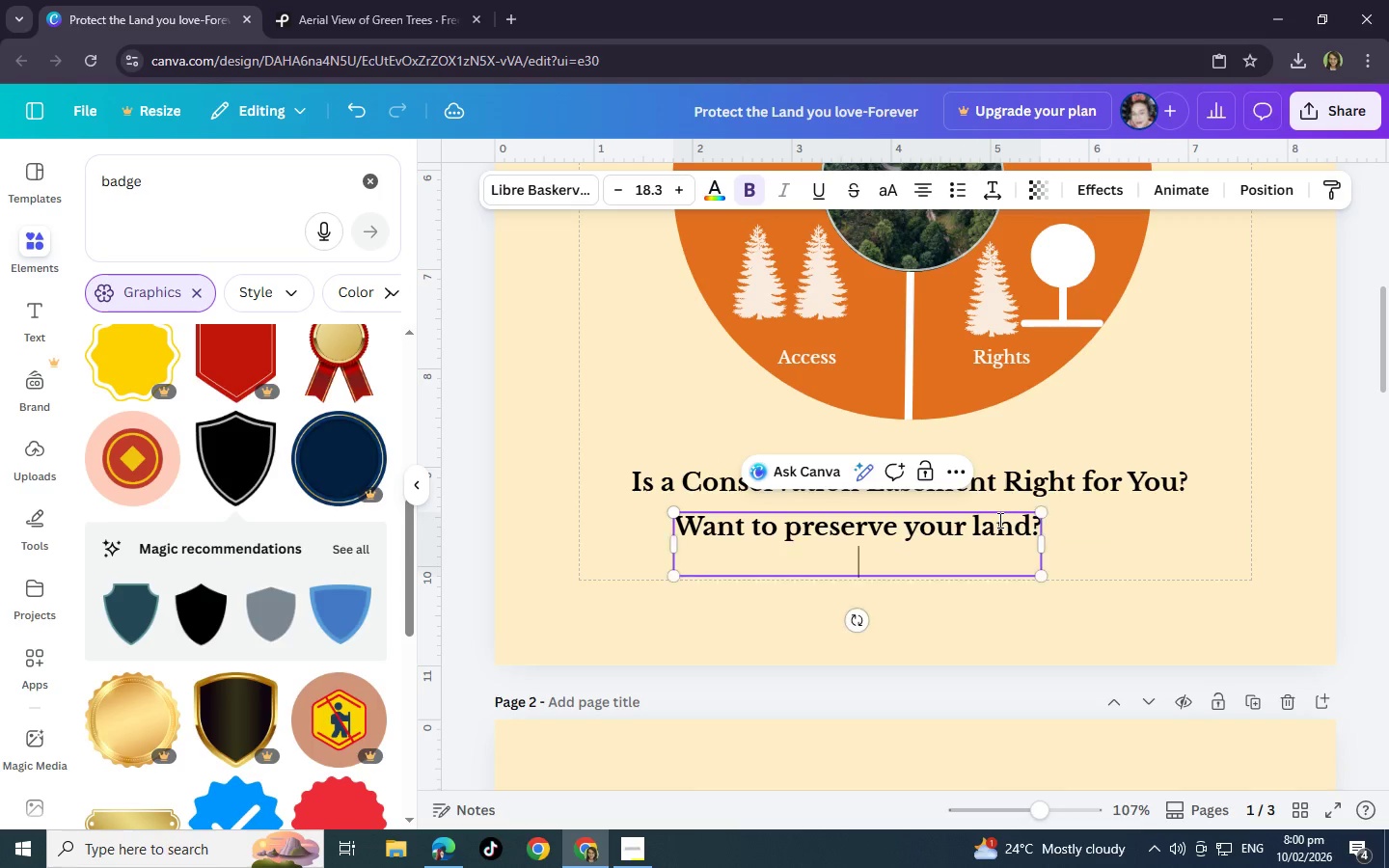 
key(Enter)
 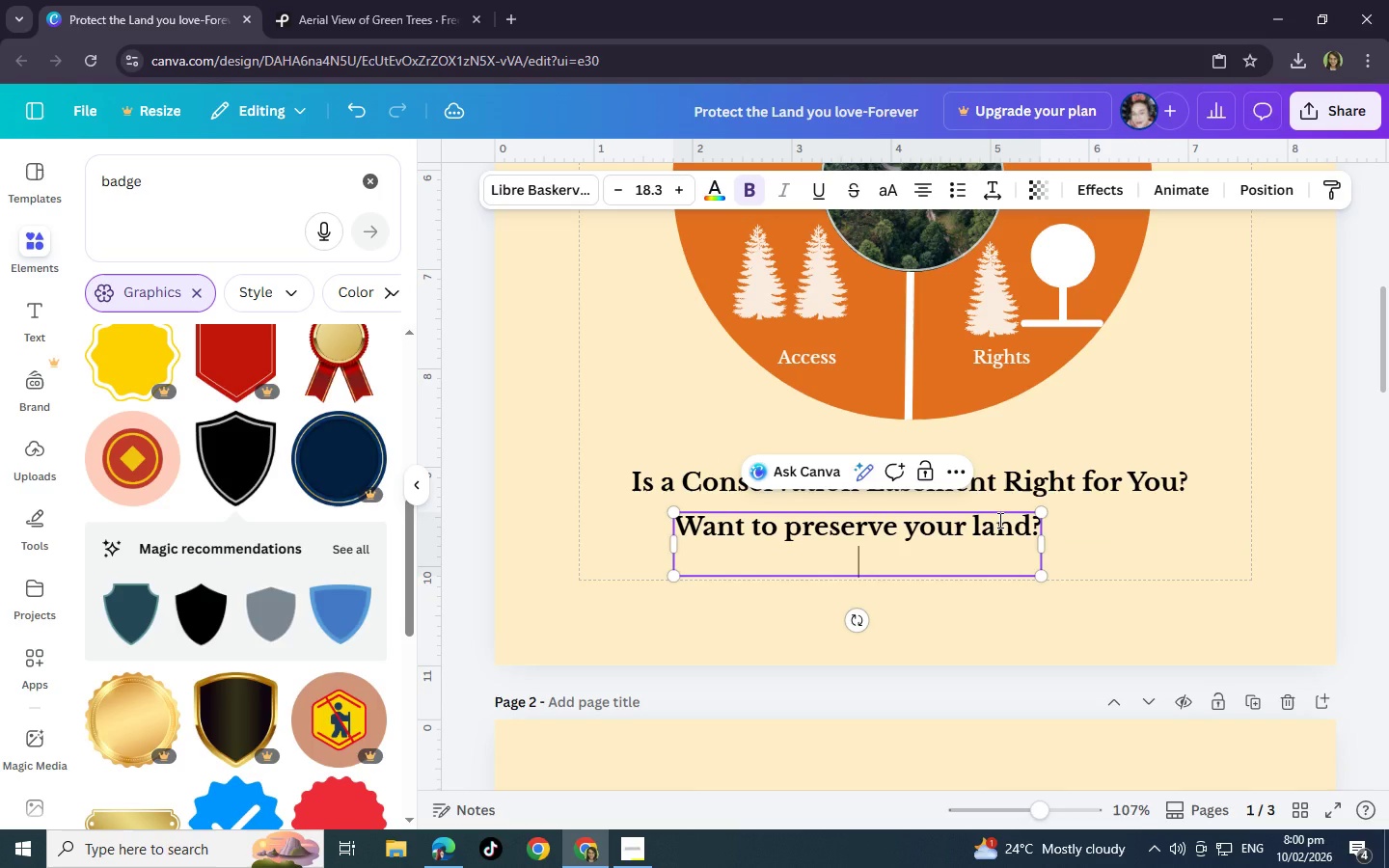 
type(Pass down you )
key(Backspace)
type(r legacy?)
 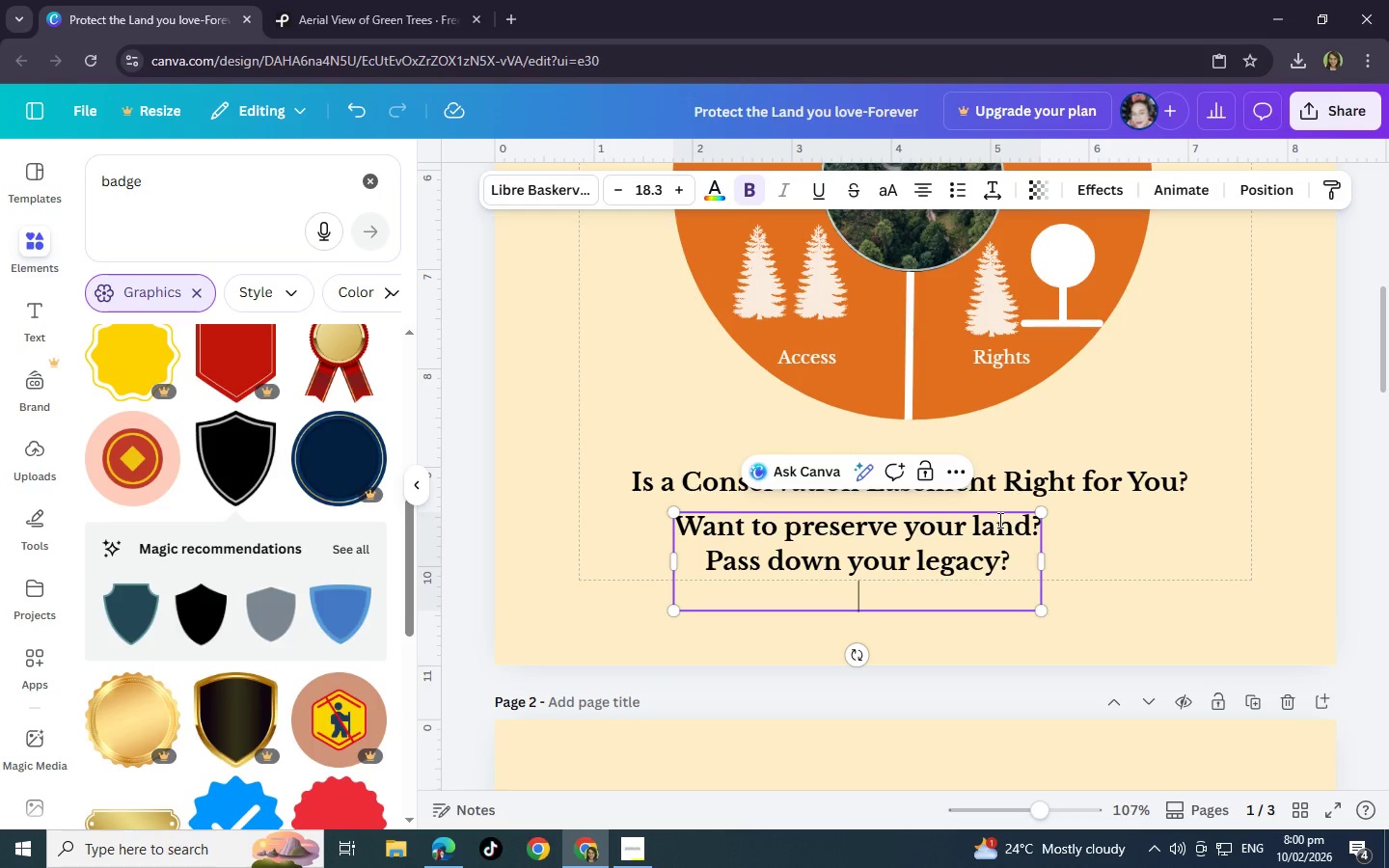 
 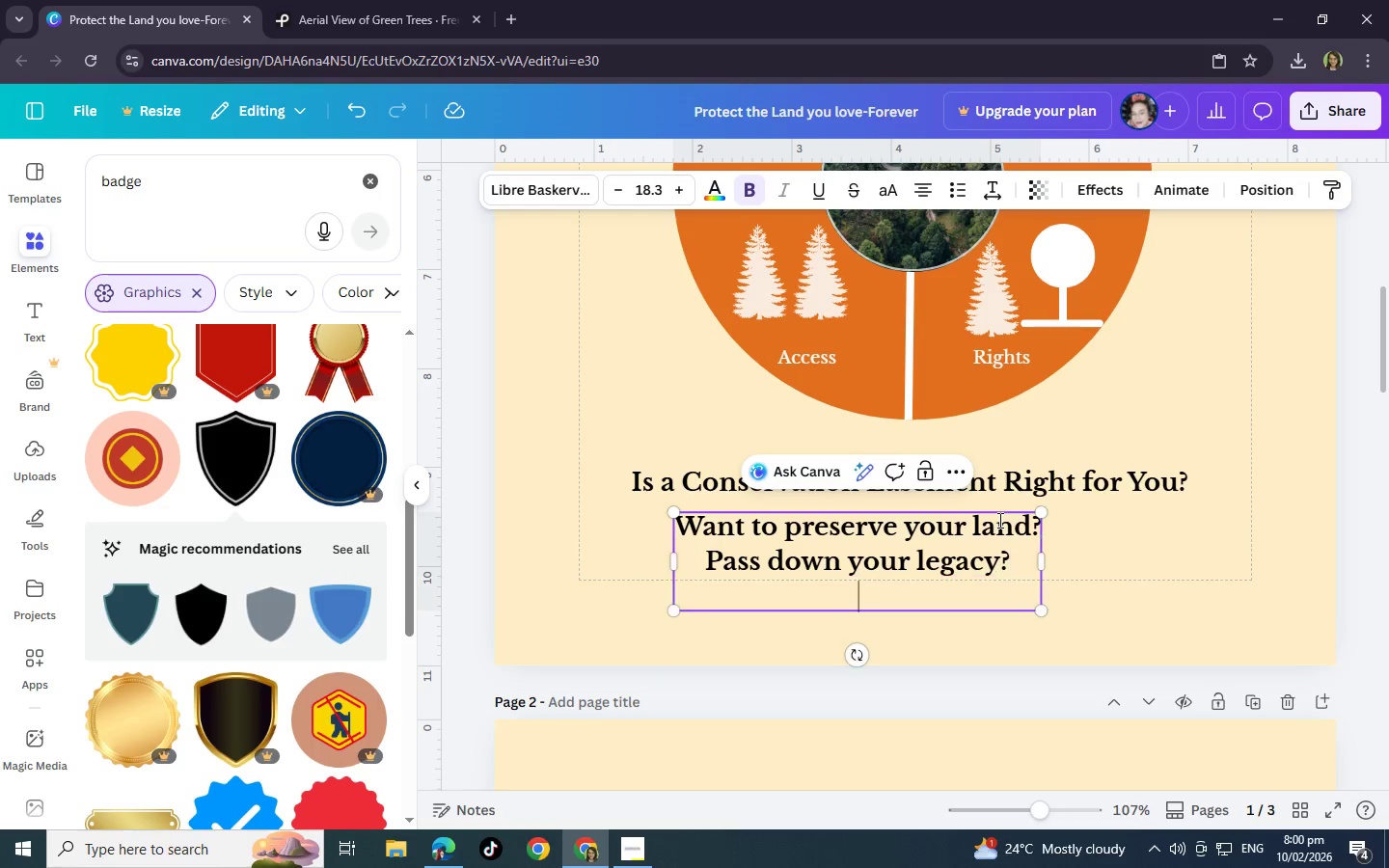 
key(Enter)
 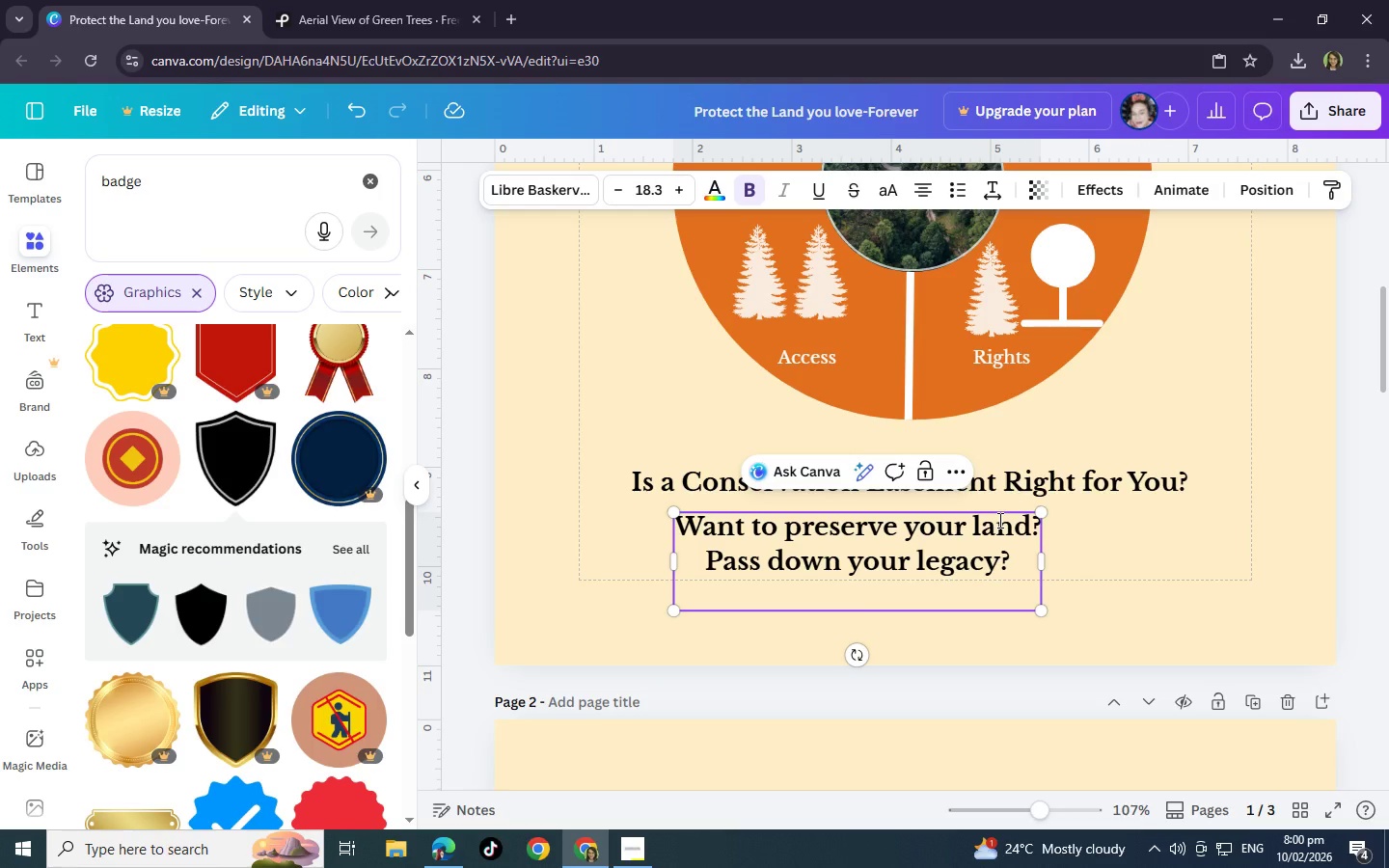 
type(Retain key property rights?)
 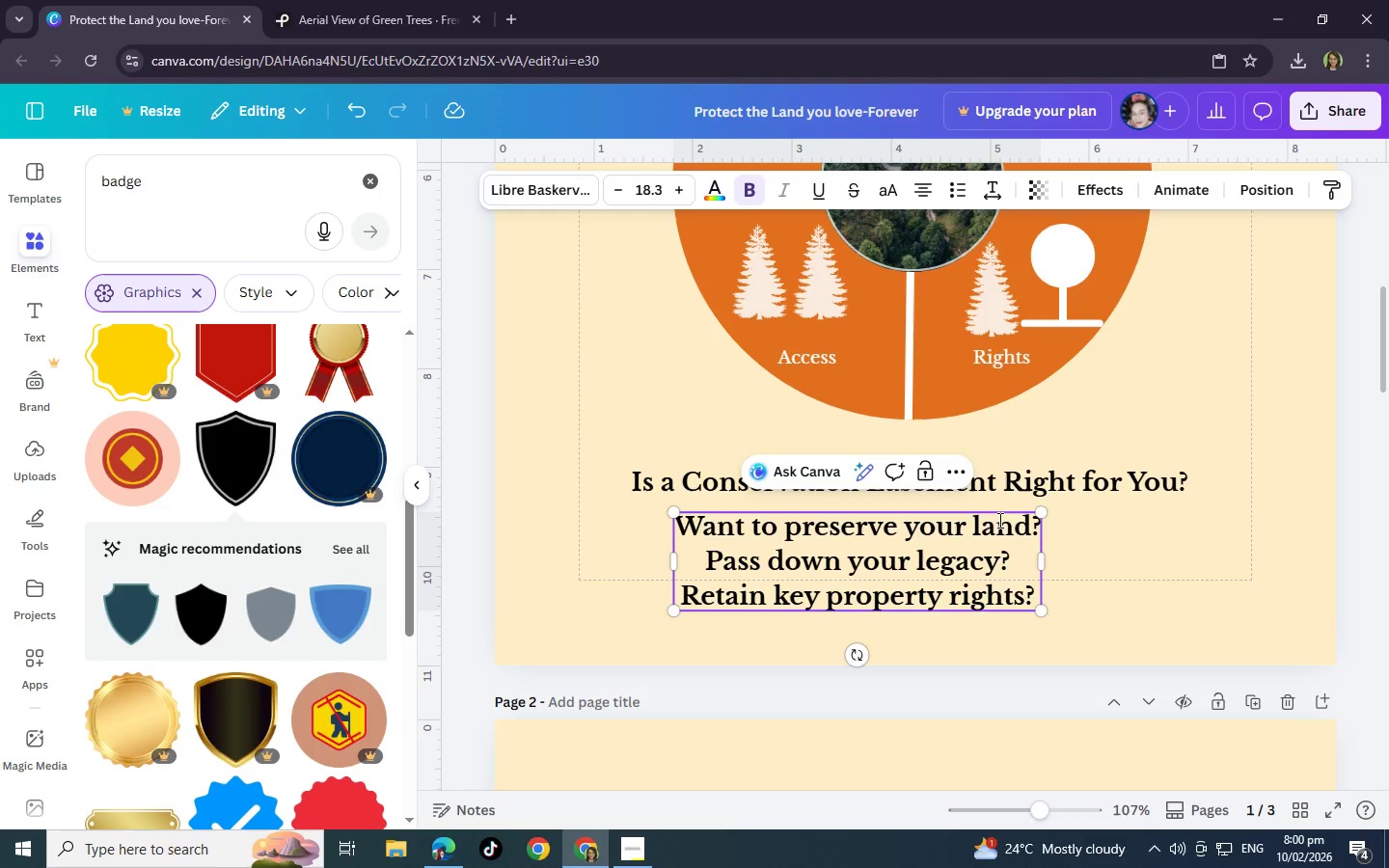 
left_click([926, 184])
 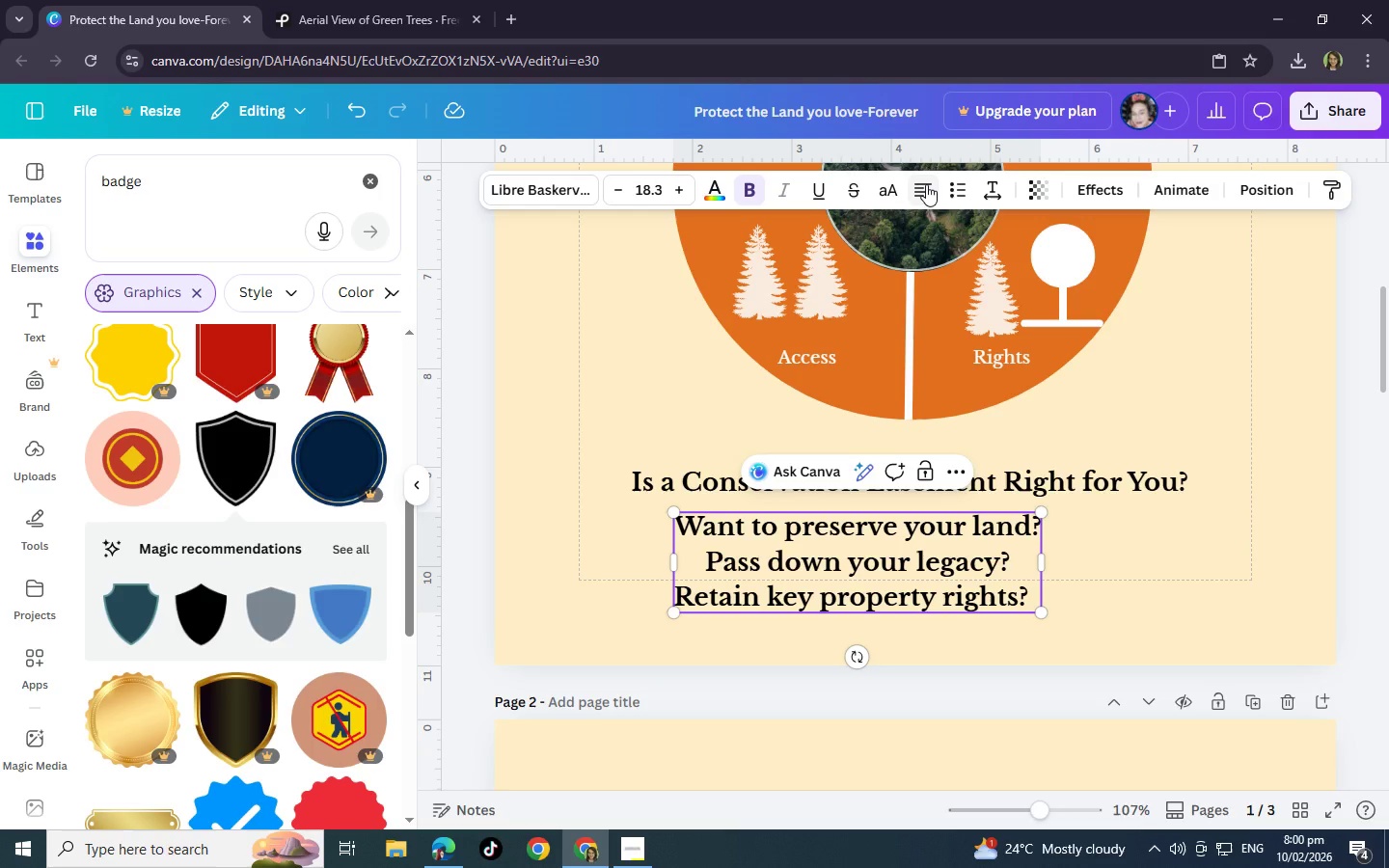 
left_click([926, 184])
 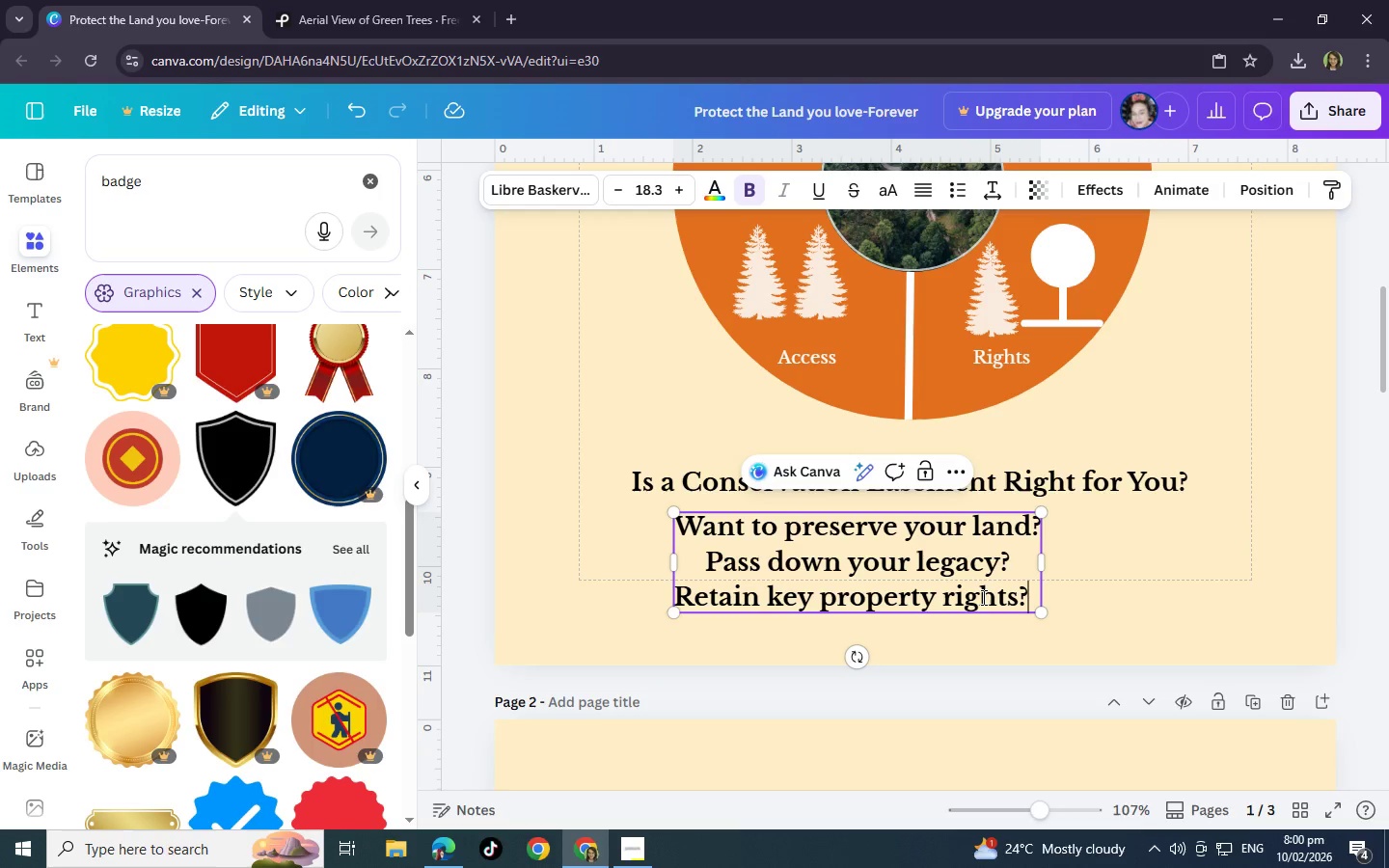 
double_click([990, 602])
 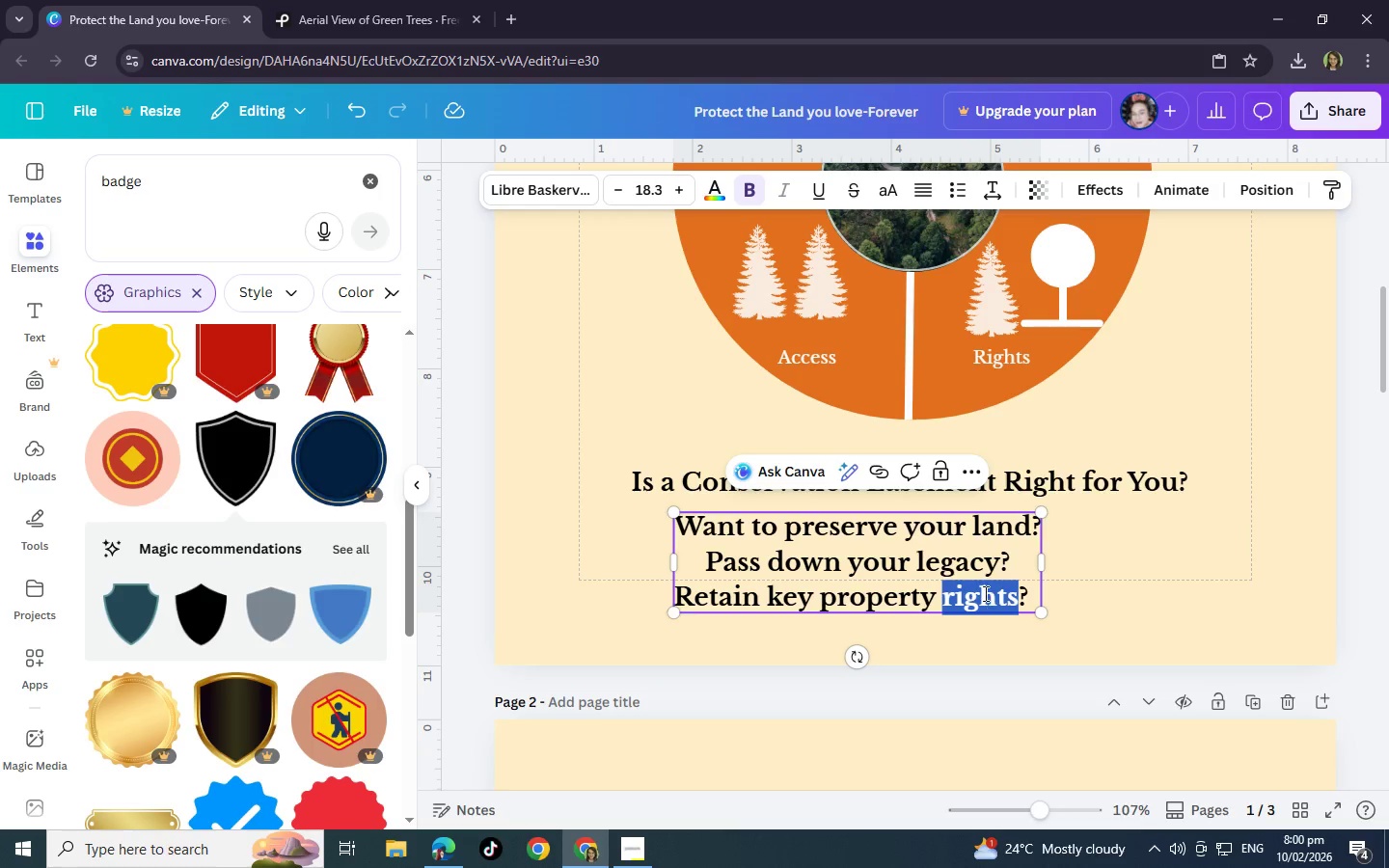 
key(Control+A)
 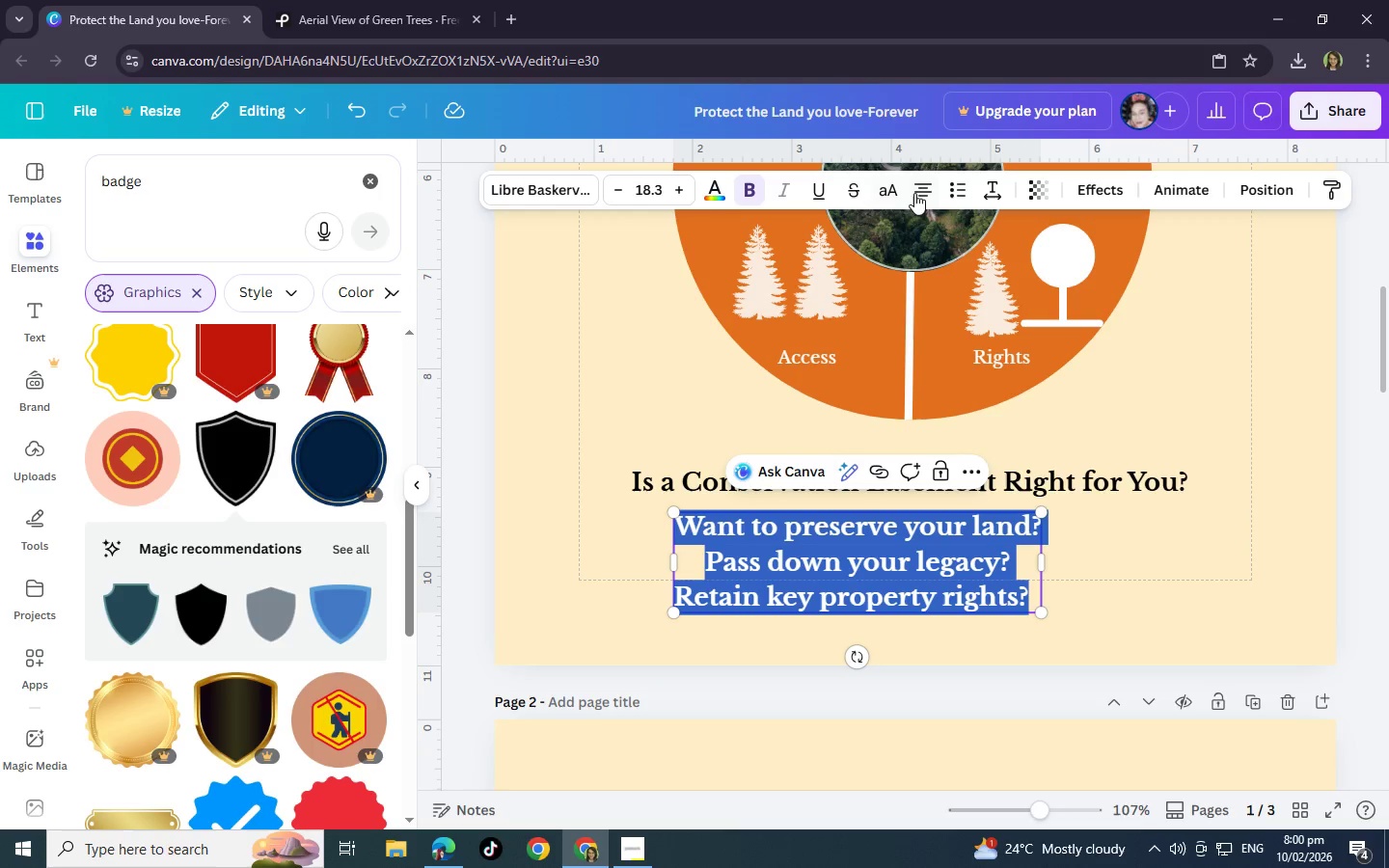 
left_click([920, 187])
 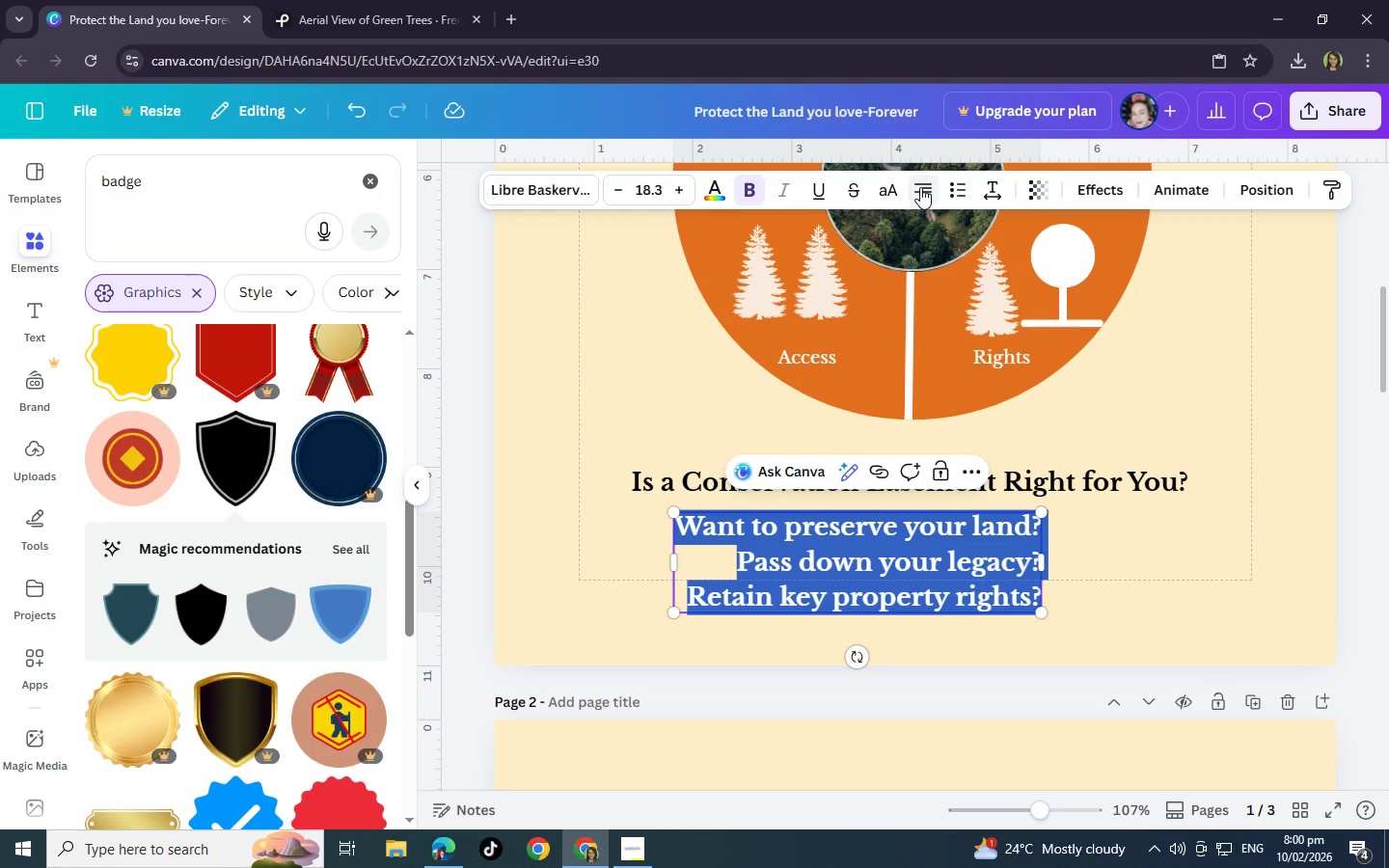 
left_click([920, 187])
 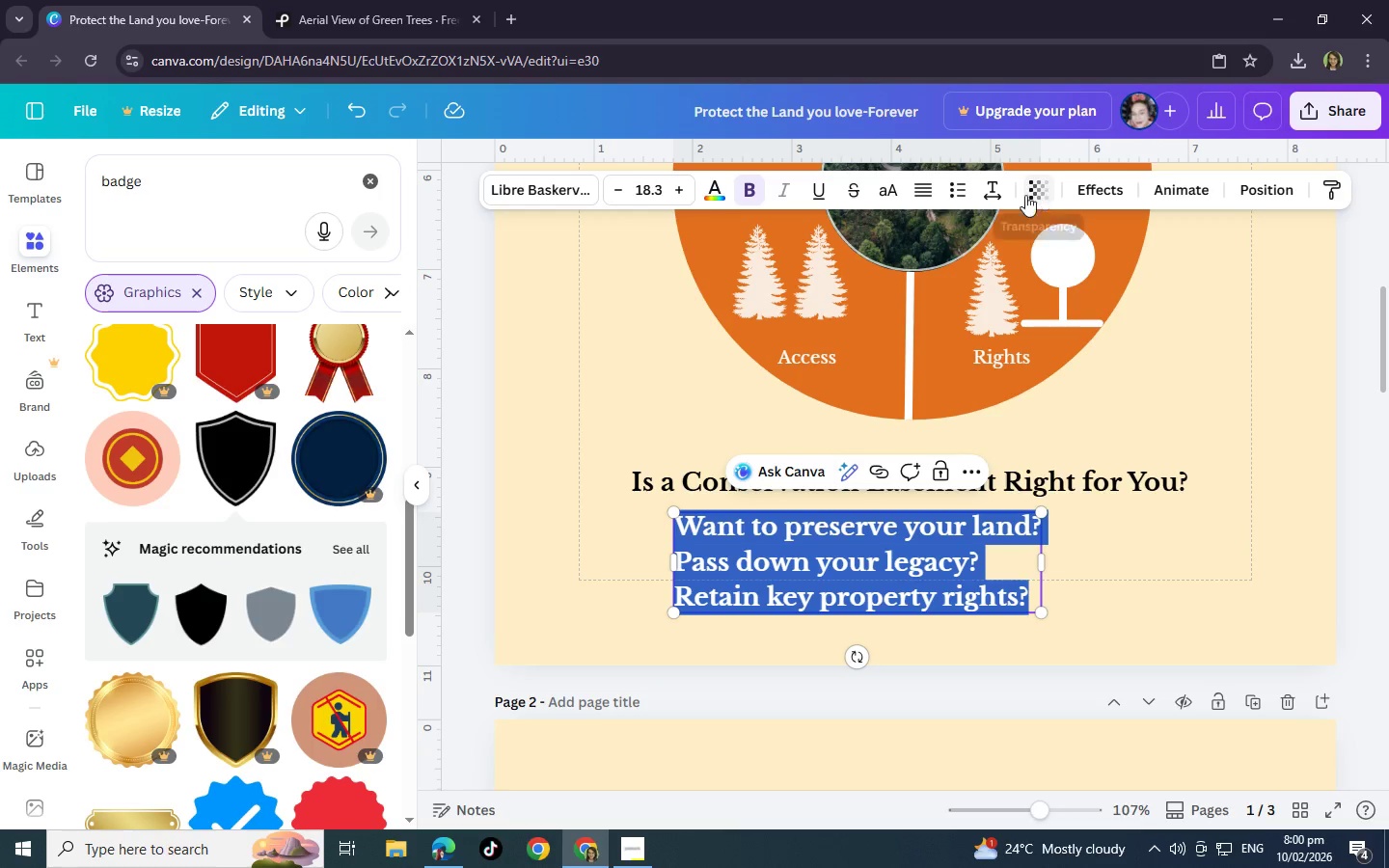 
left_click([958, 194])
 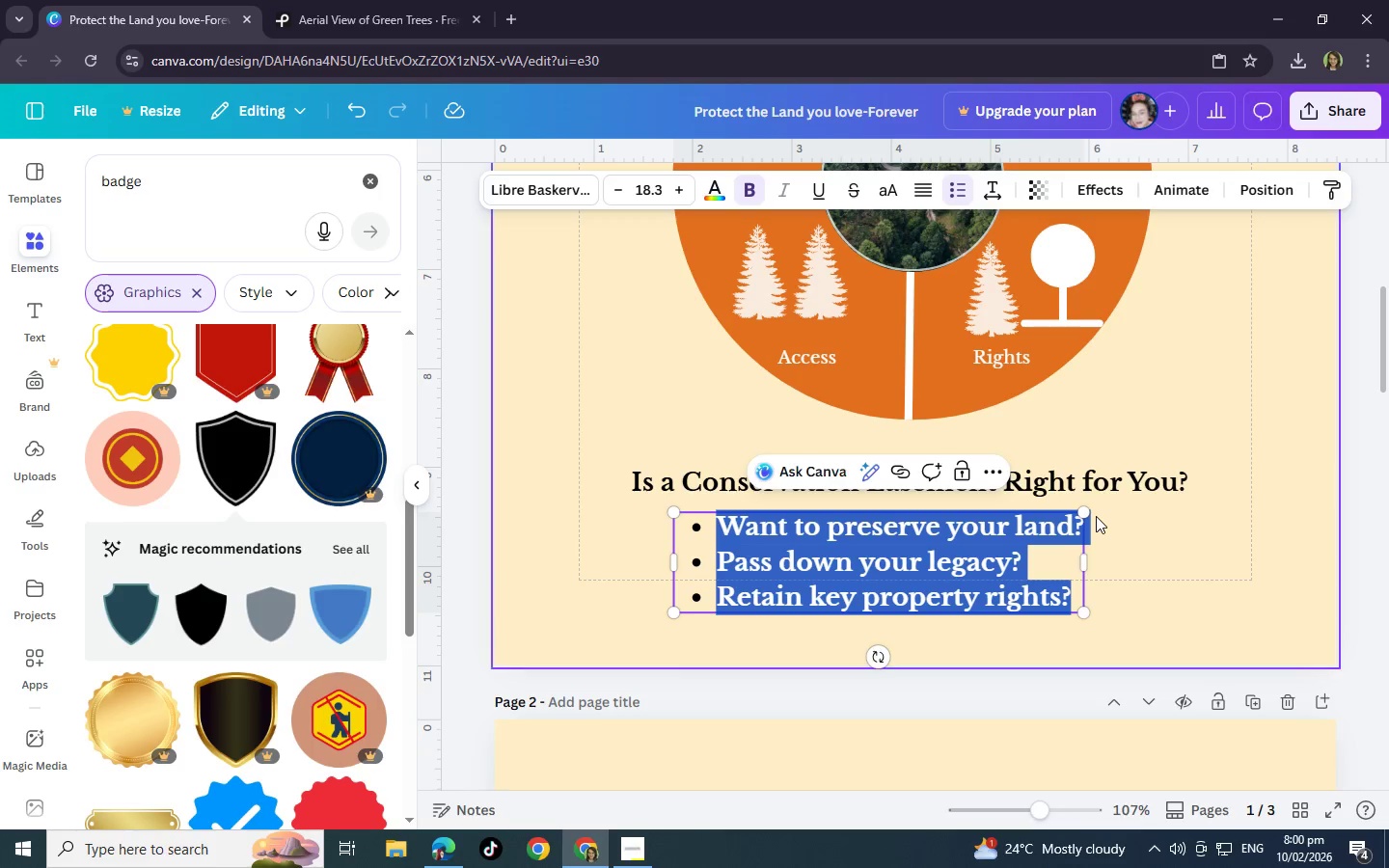 
left_click_drag(start_coordinate=[1086, 512], to_coordinate=[1005, 530])
 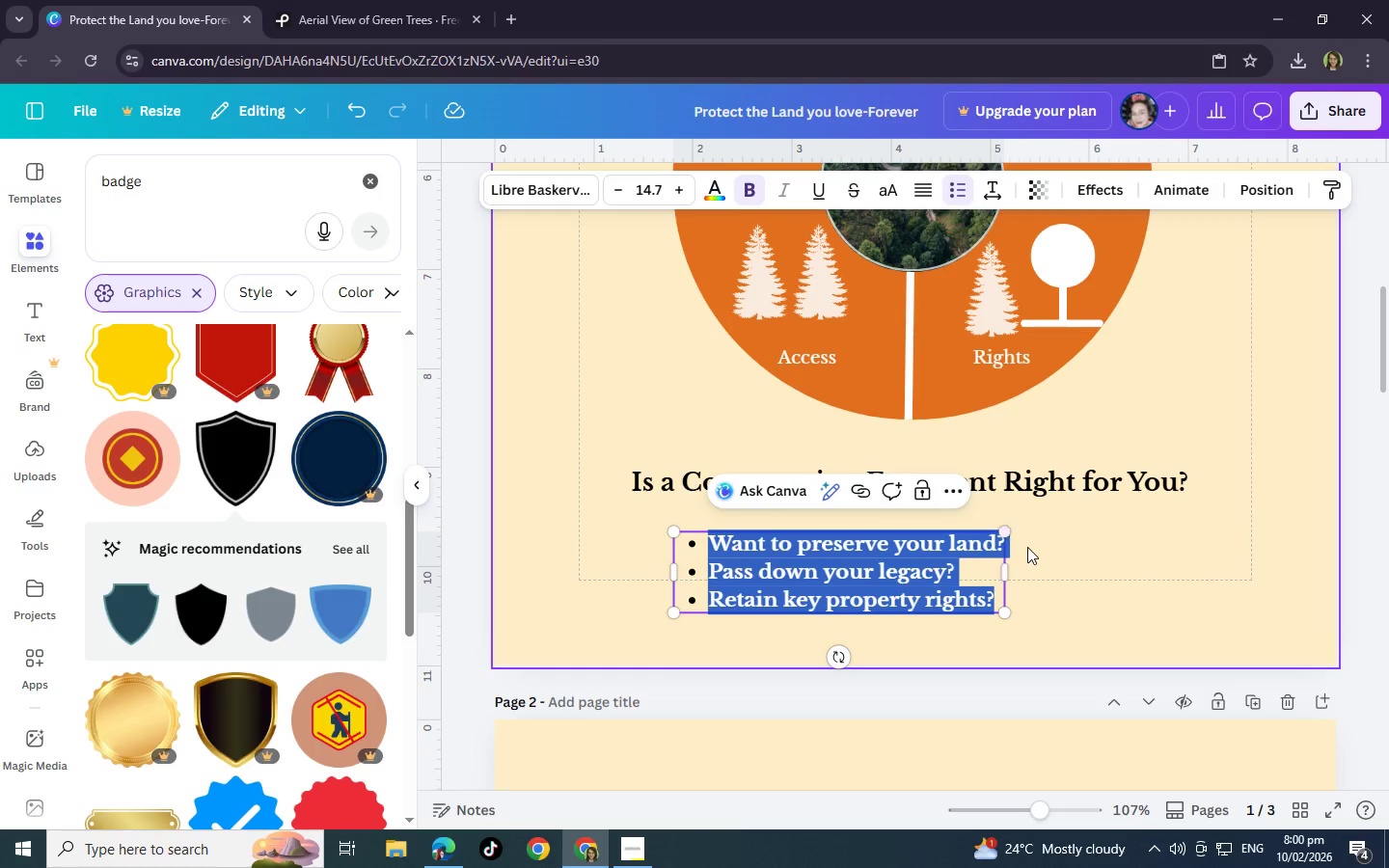 
left_click([1027, 547])
 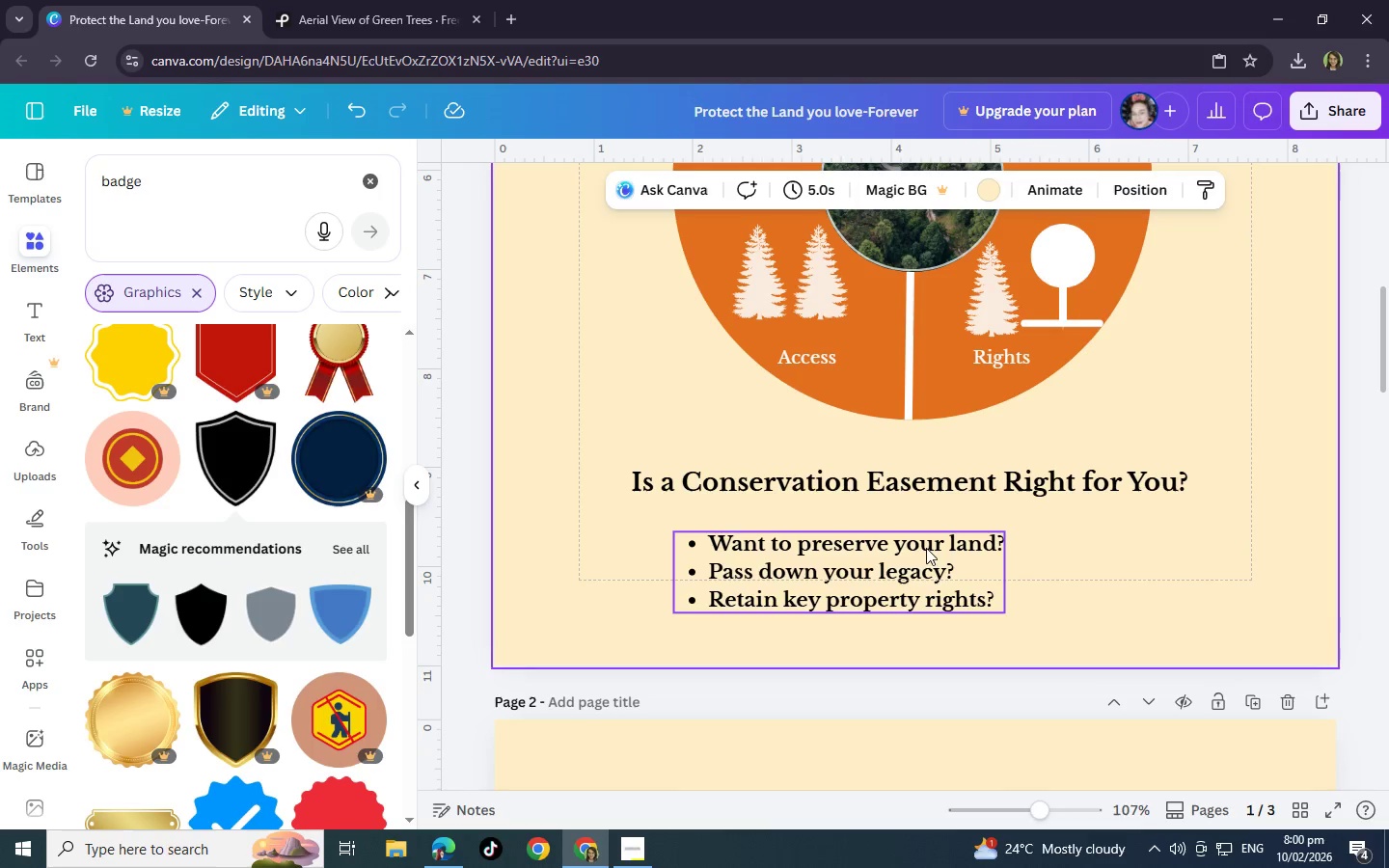 
left_click_drag(start_coordinate=[925, 548], to_coordinate=[825, 528])
 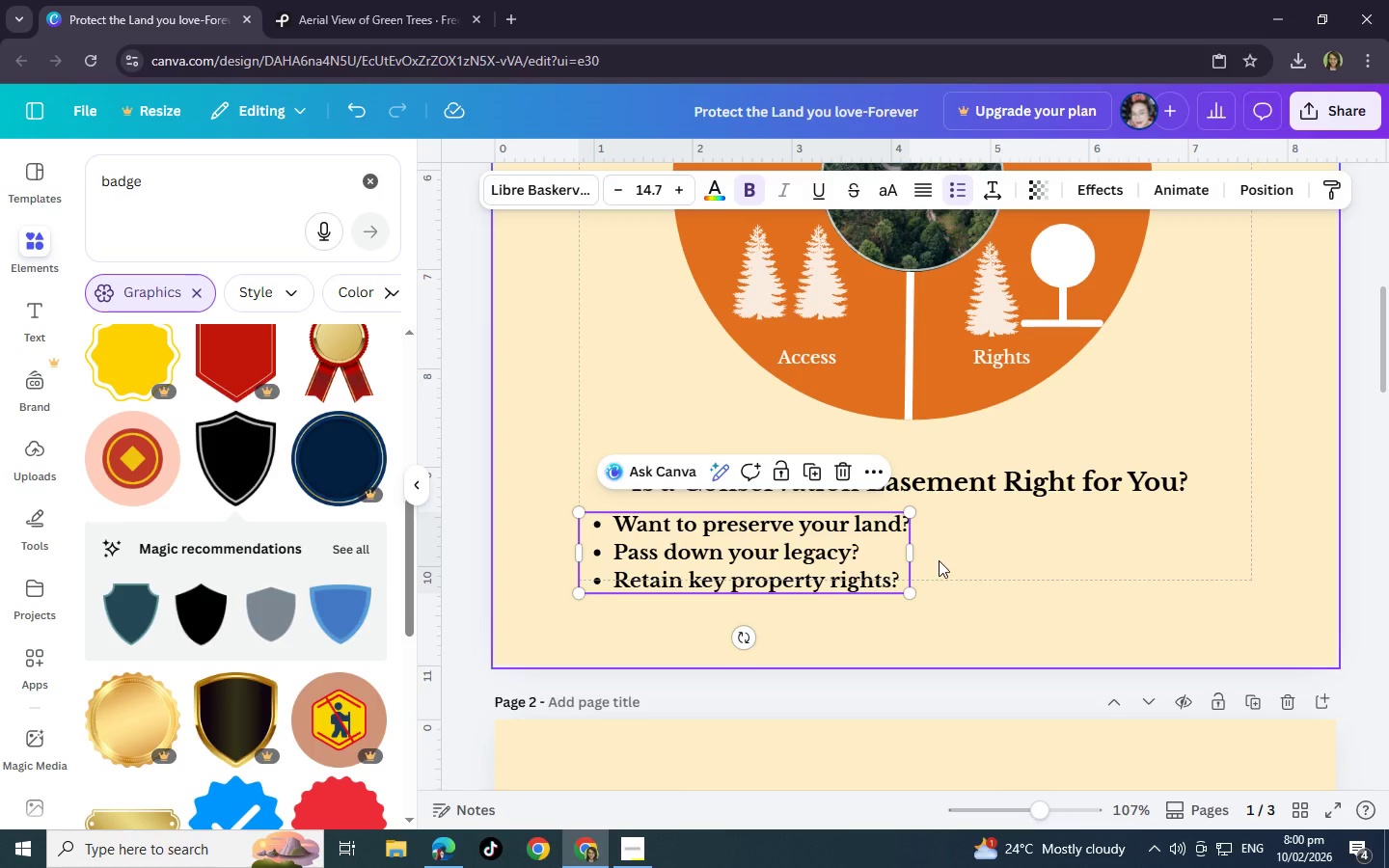 
left_click([939, 560])
 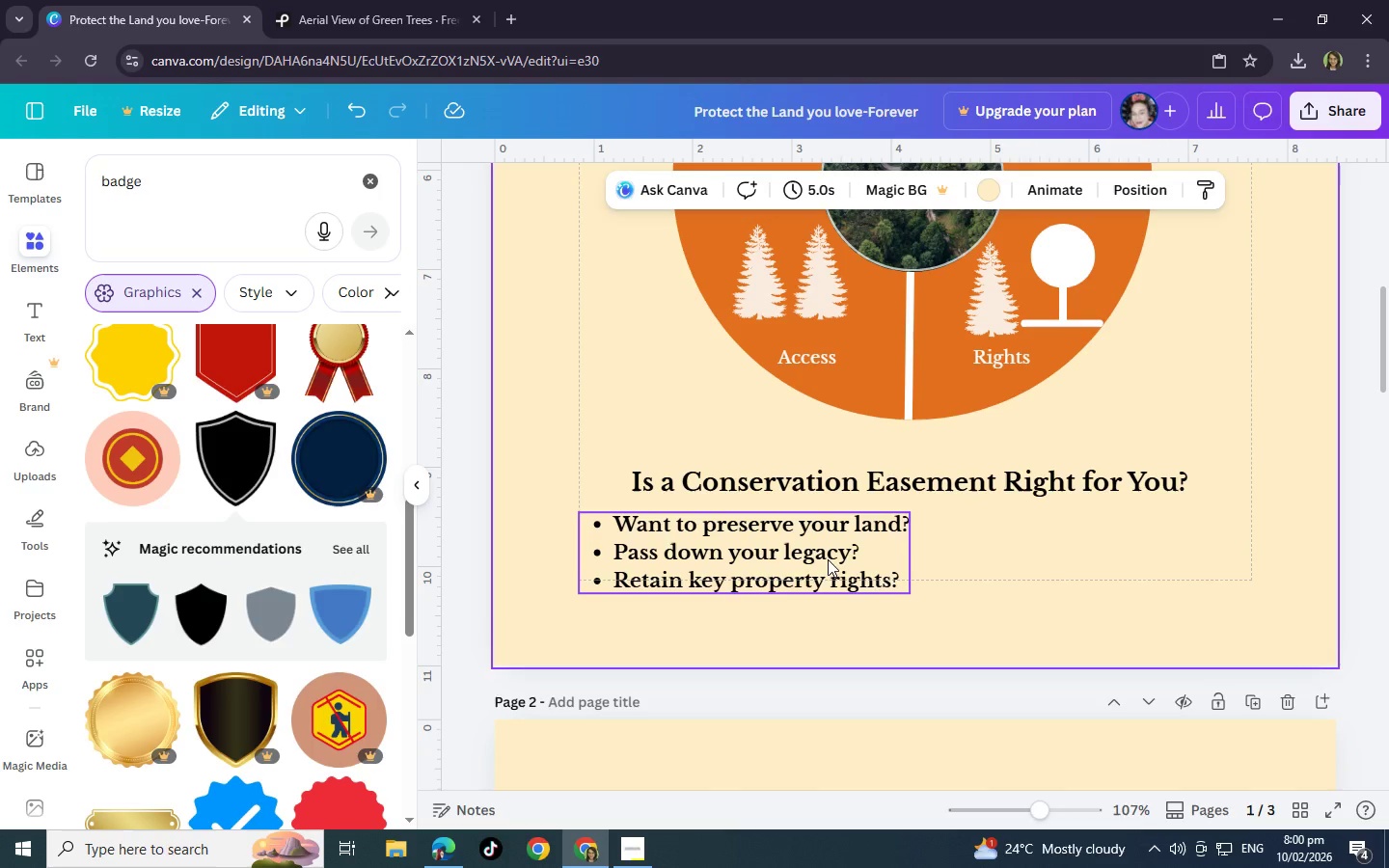 
left_click_drag(start_coordinate=[812, 570], to_coordinate=[813, 560])
 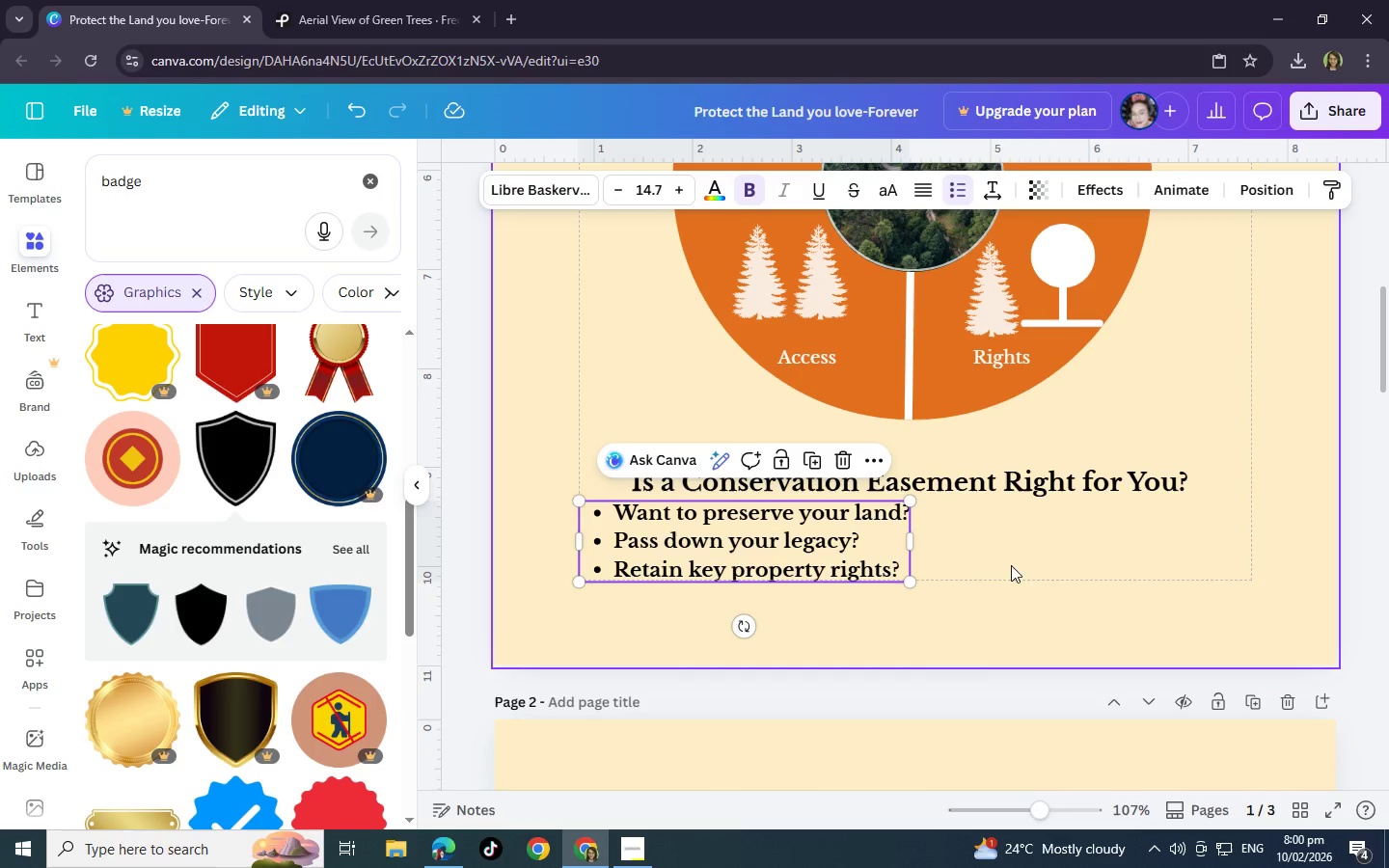 
left_click([1023, 565])
 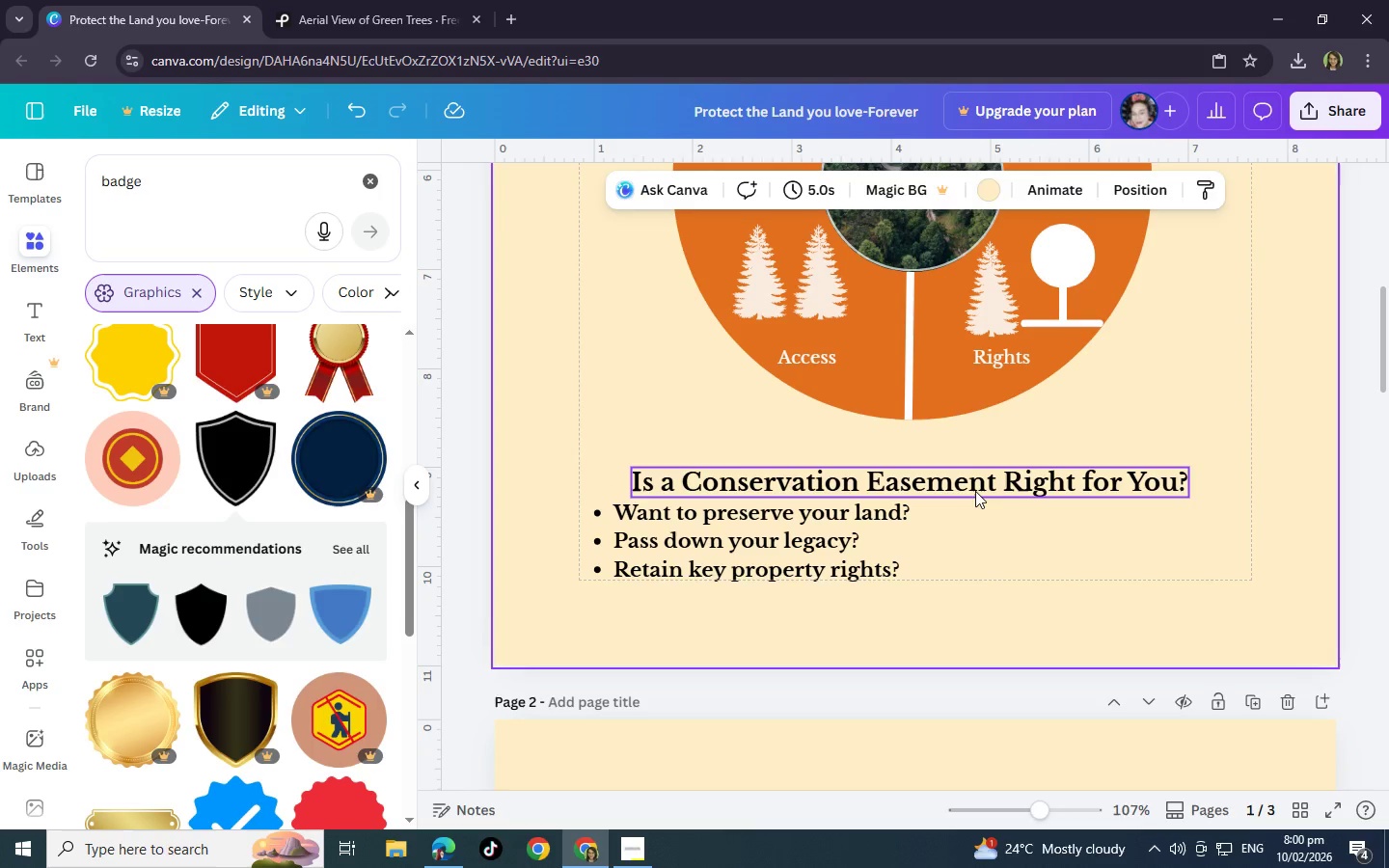 
left_click_drag(start_coordinate=[975, 491], to_coordinate=[973, 474])
 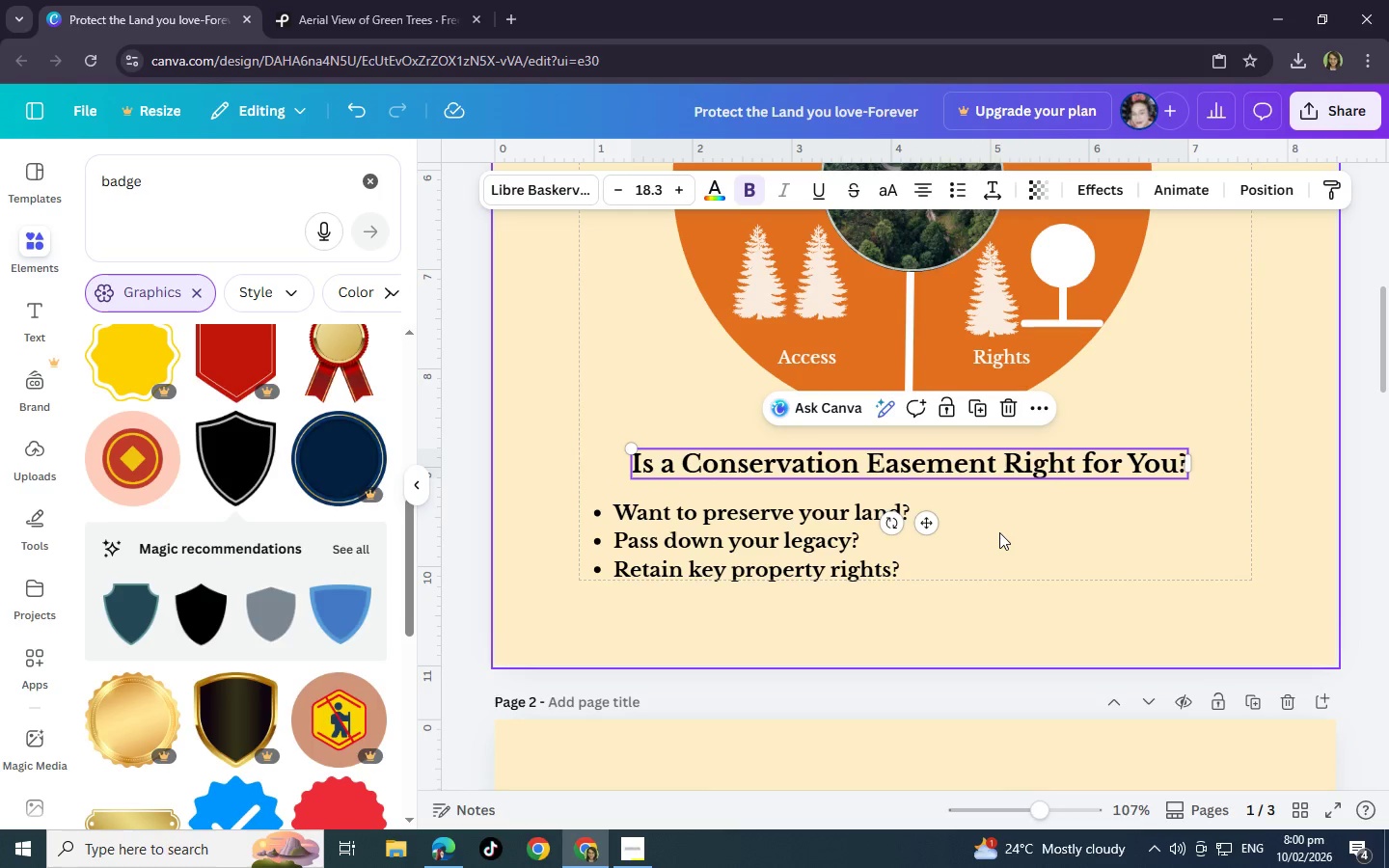 
left_click([999, 532])
 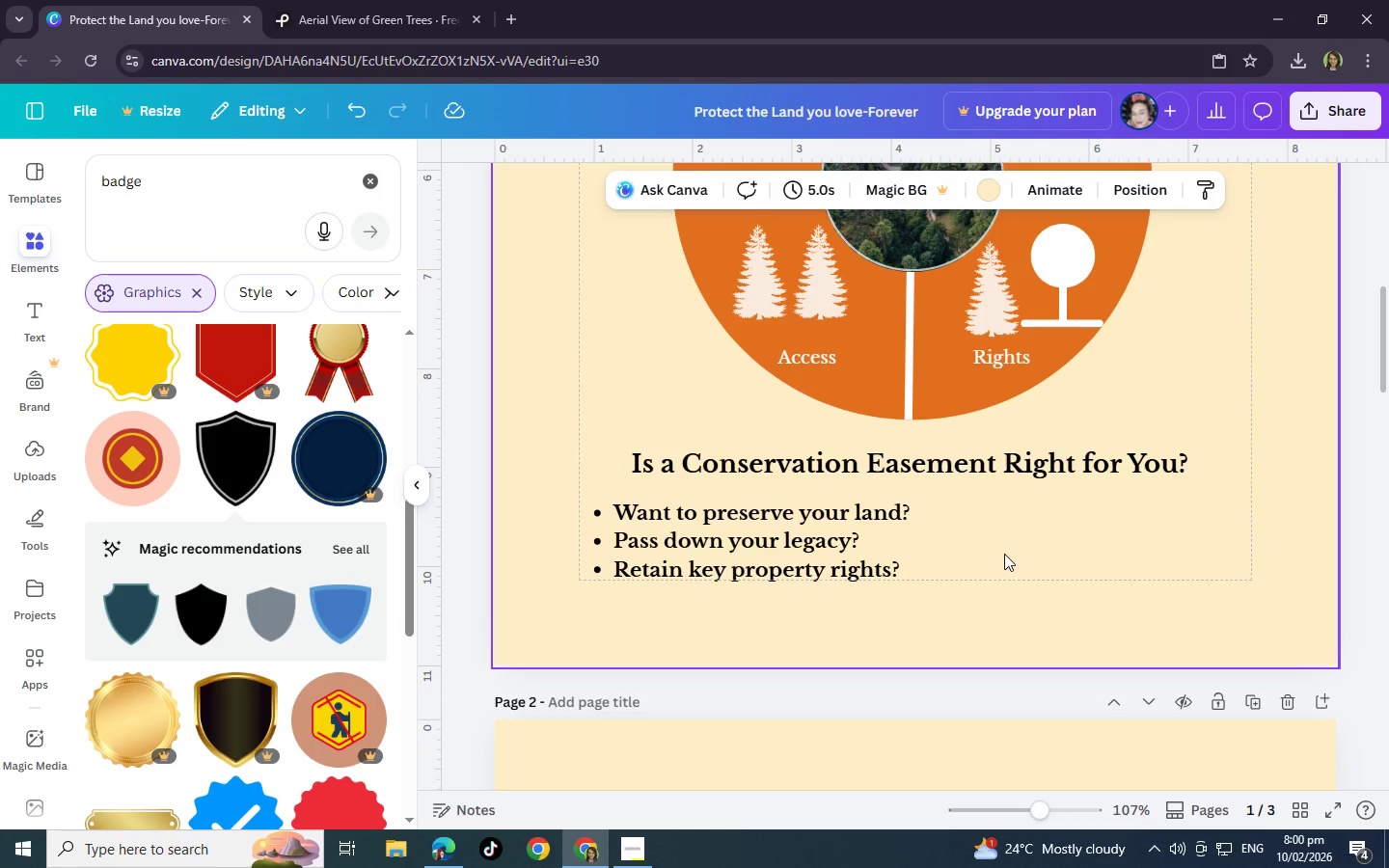 
scroll: coordinate [912, 511], scroll_direction: up, amount: 7.0
 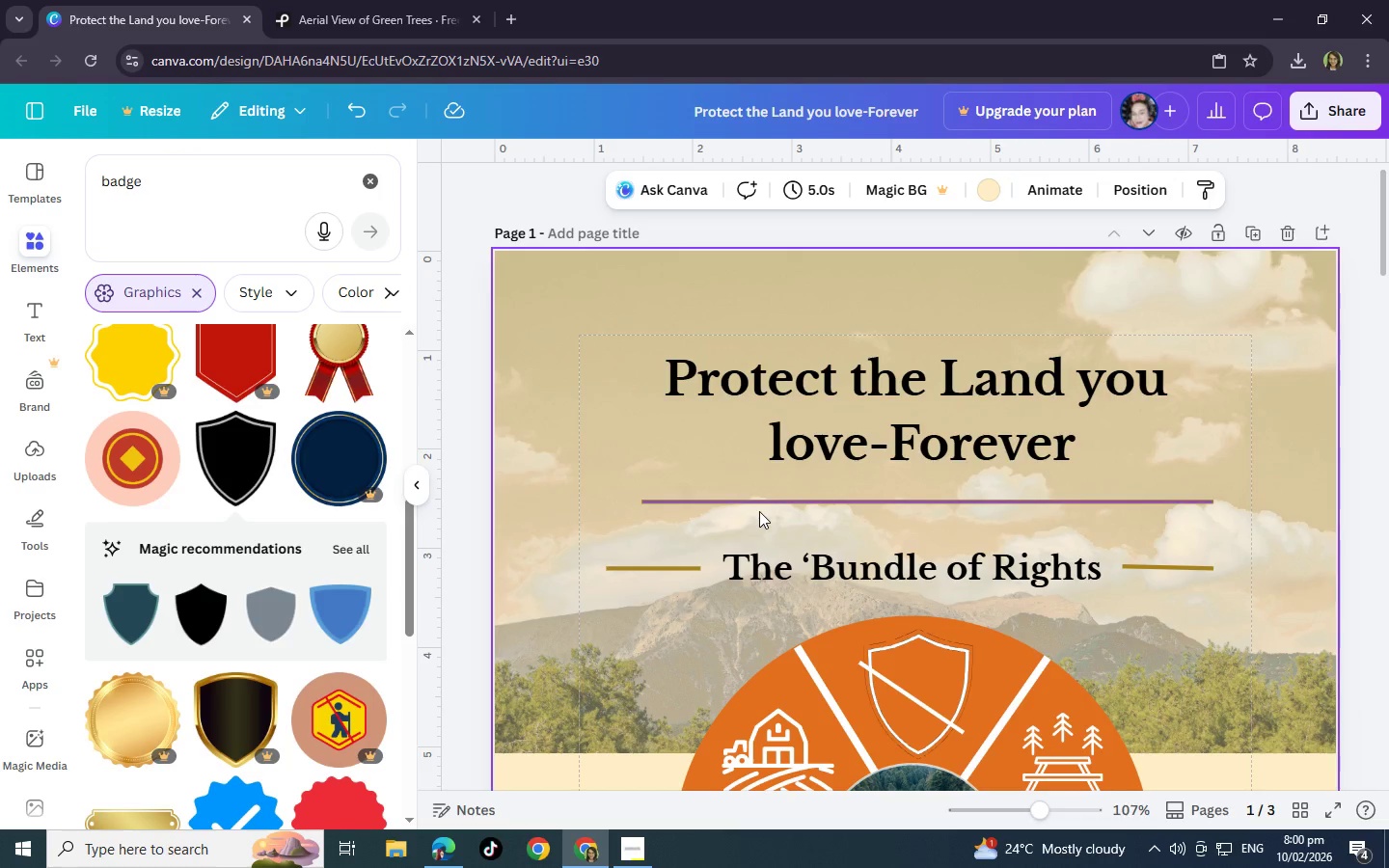 
left_click([758, 508])
 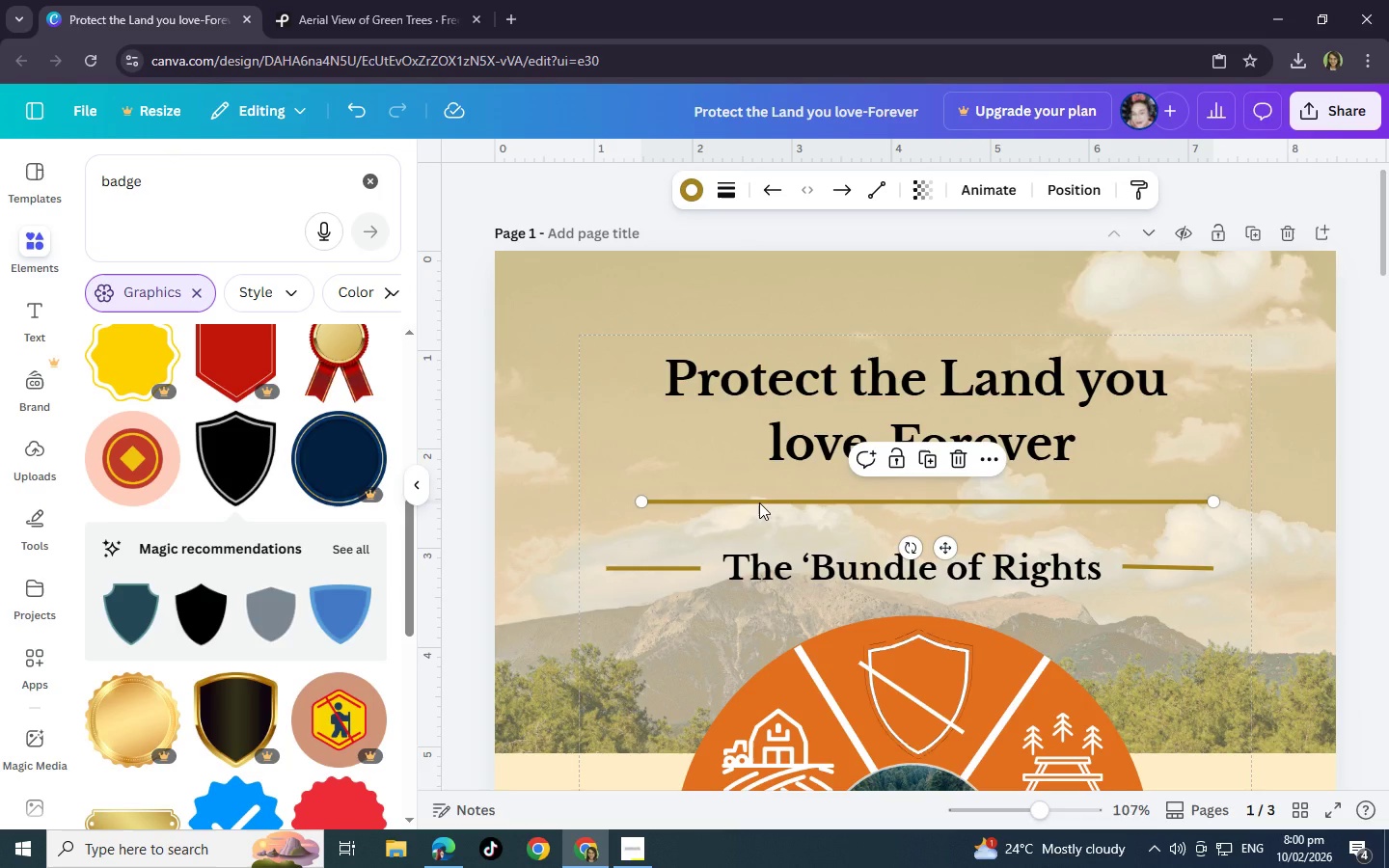 
key(Control+C)
 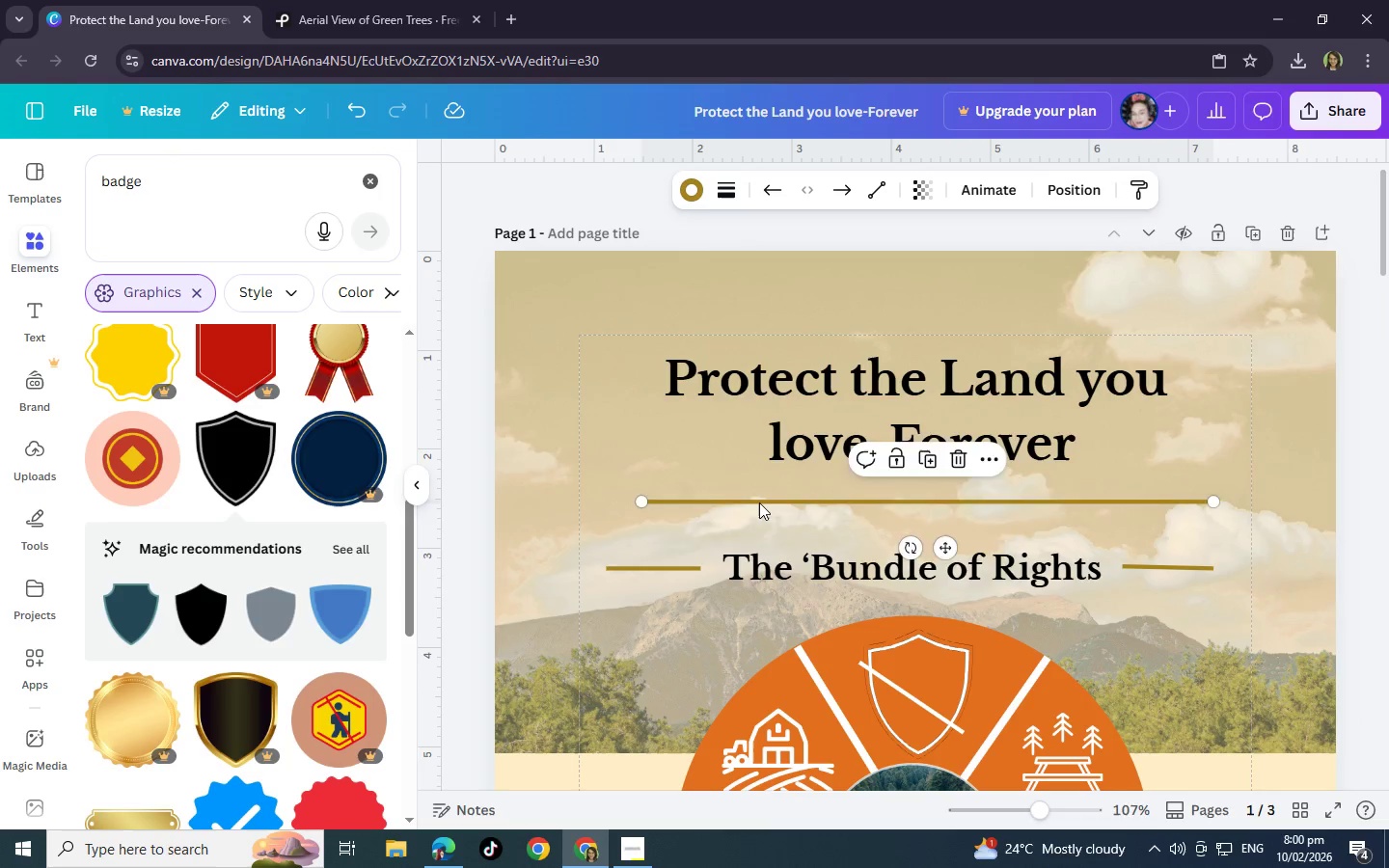 
key(Control+V)
 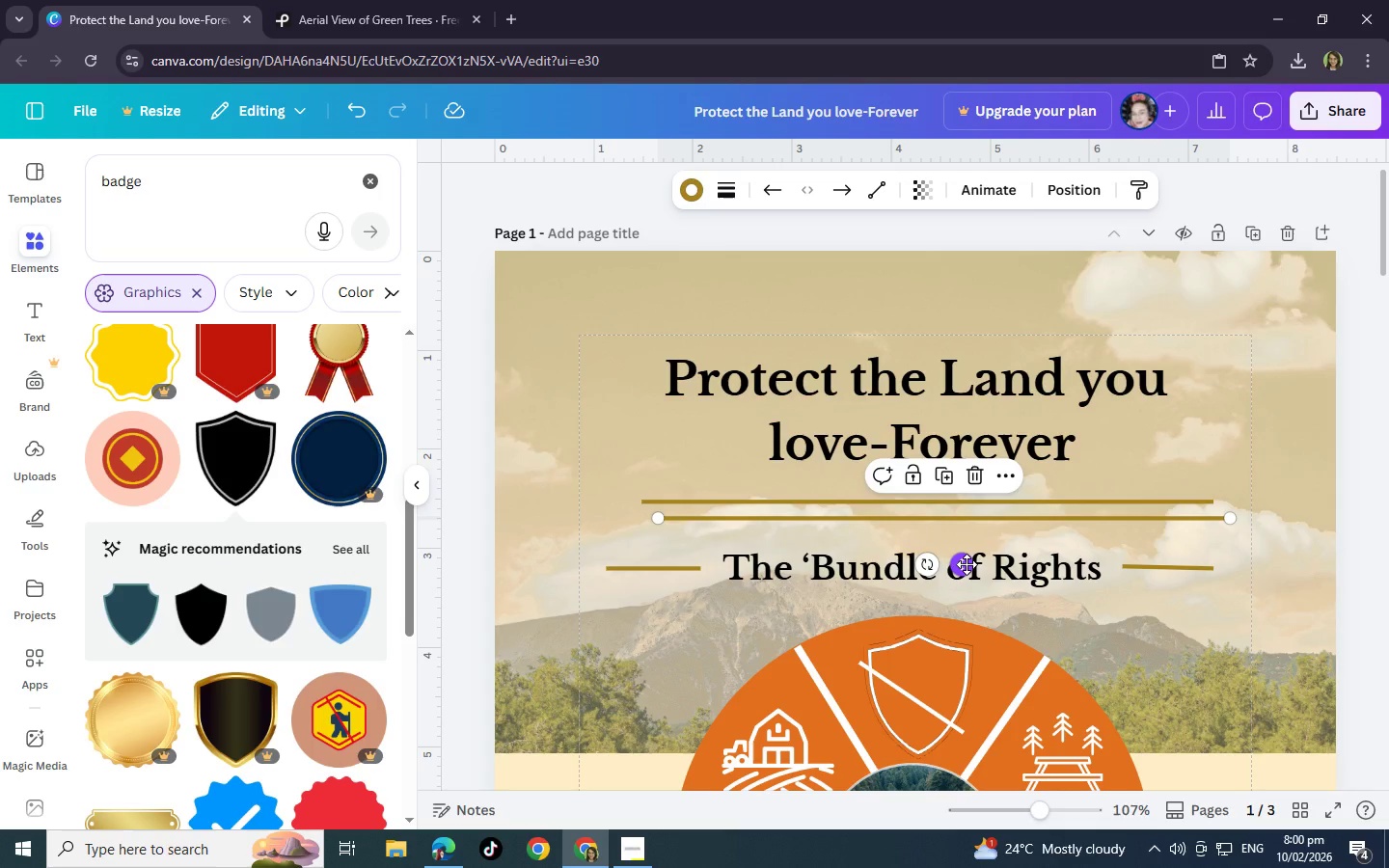 
left_click_drag(start_coordinate=[967, 564], to_coordinate=[911, 383])
 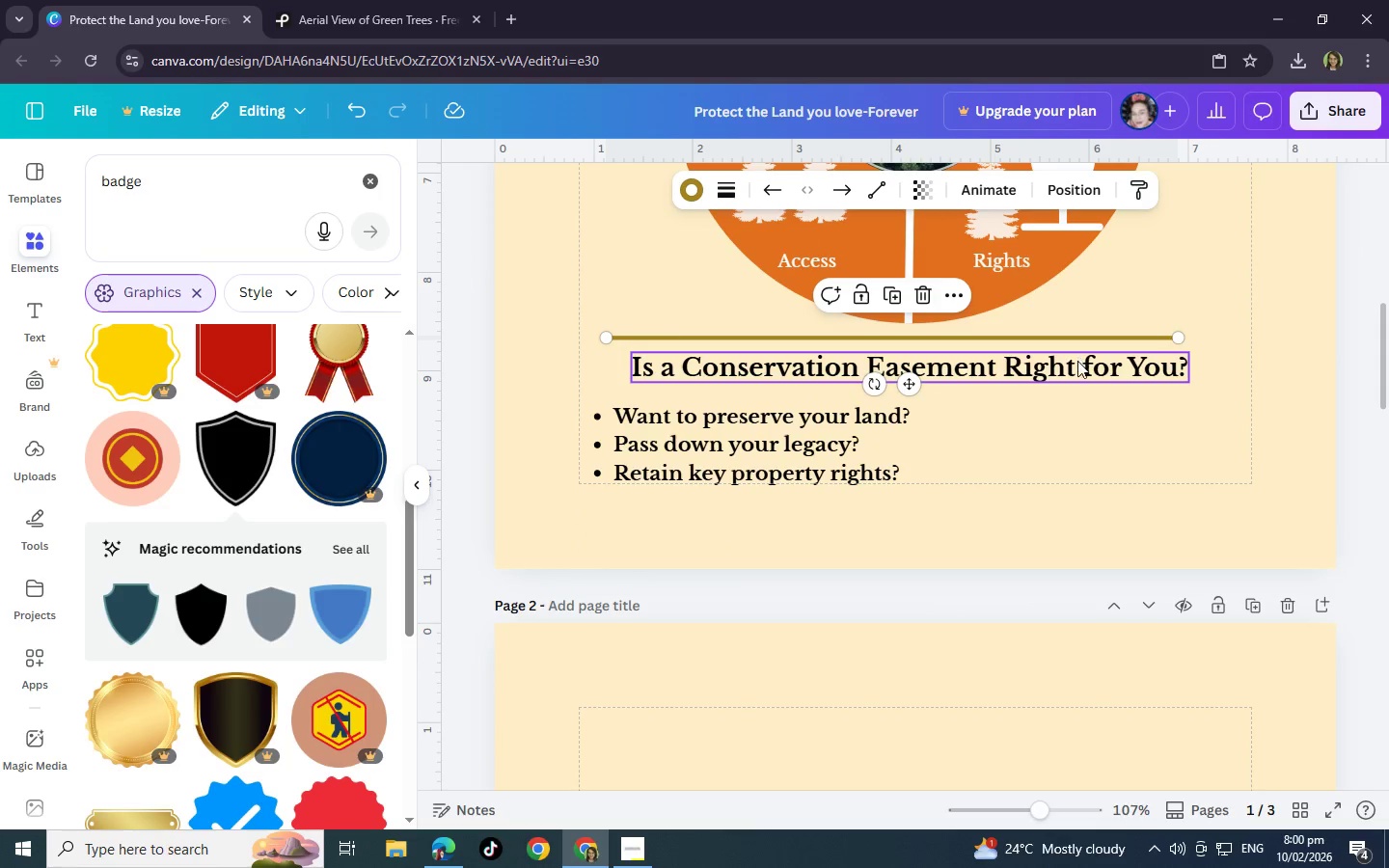 
scroll: coordinate [952, 634], scroll_direction: down, amount: 8.0
 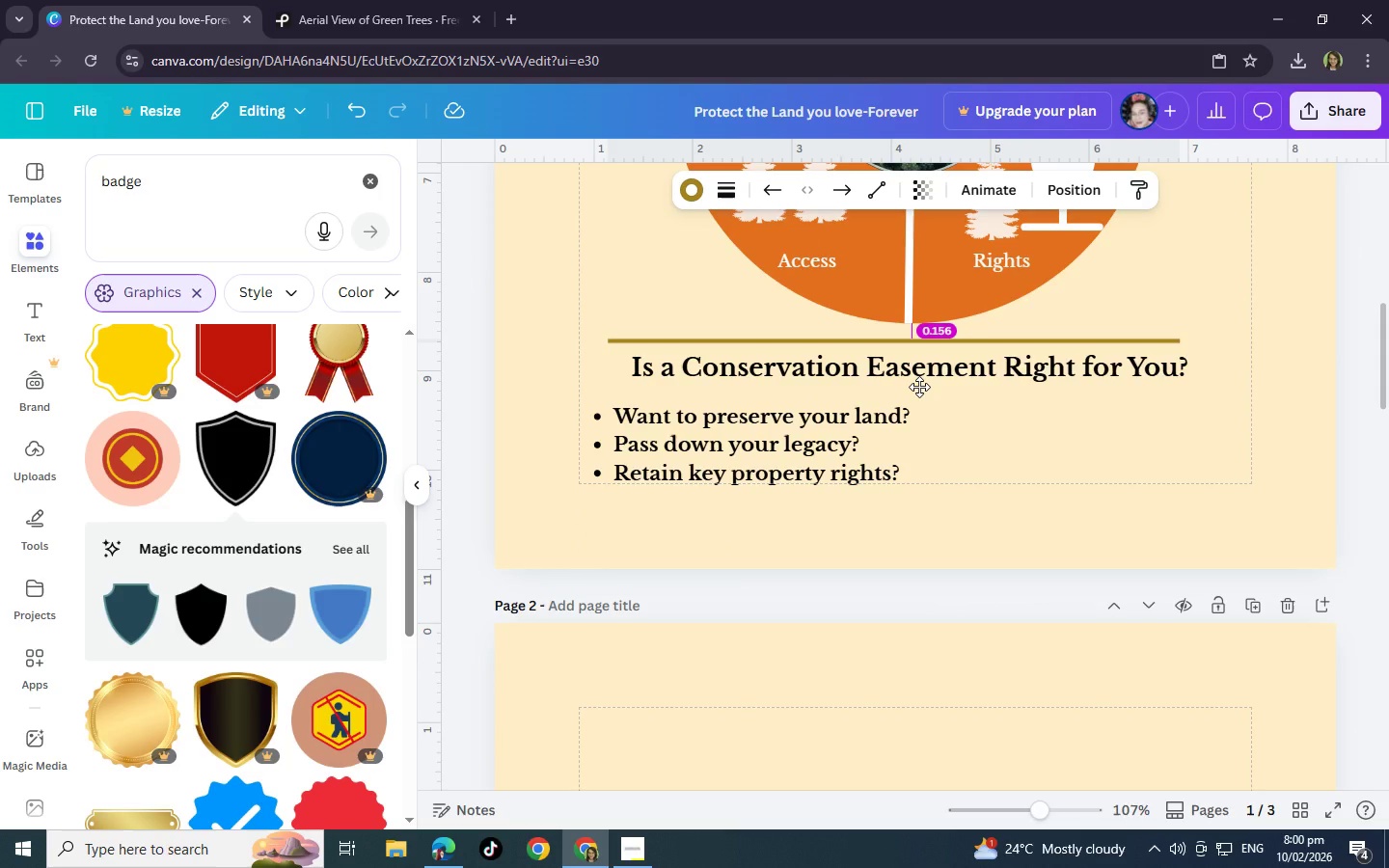 
left_click_drag(start_coordinate=[1077, 361], to_coordinate=[1059, 351])
 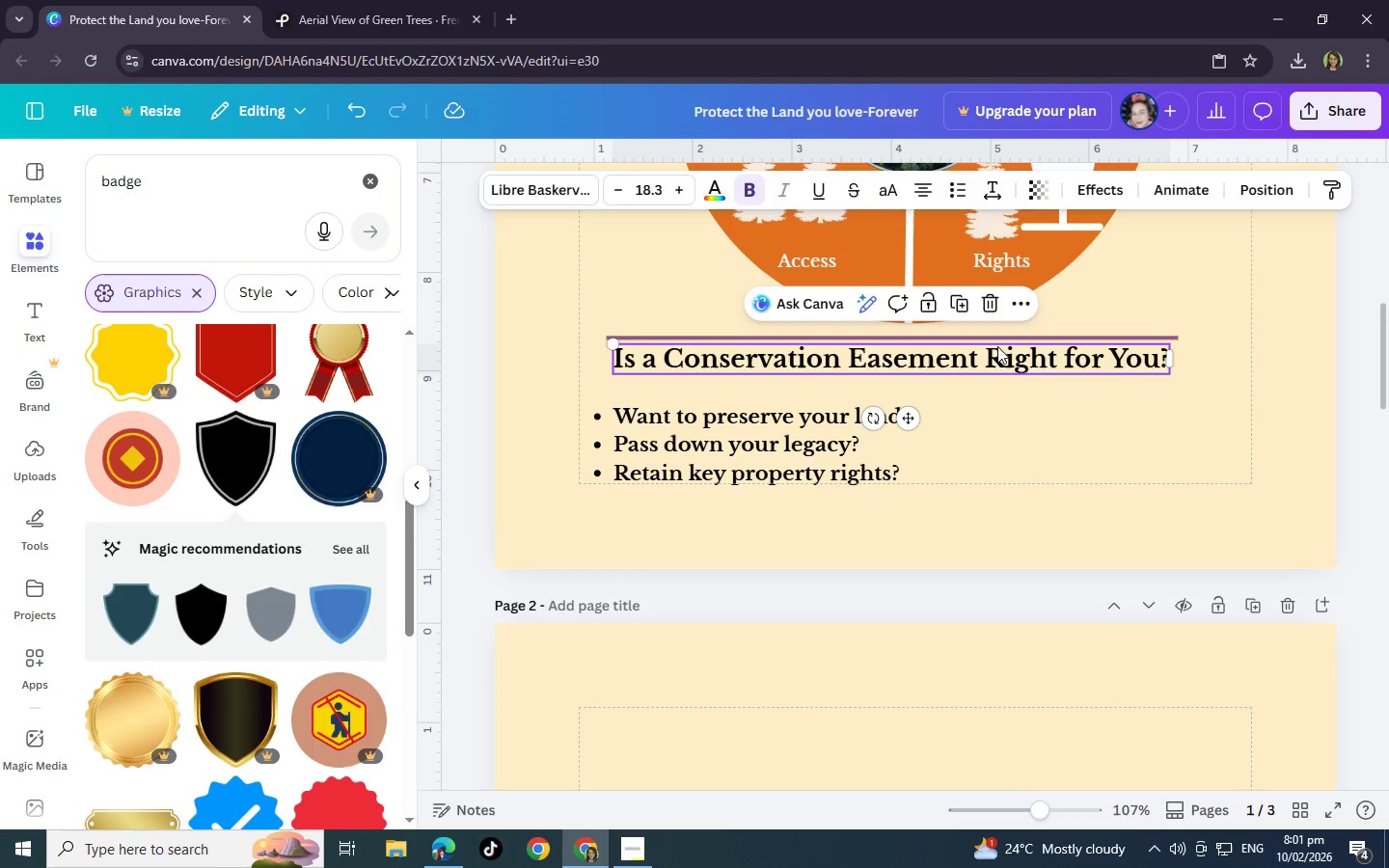 
key(Control+ControlLeft)
 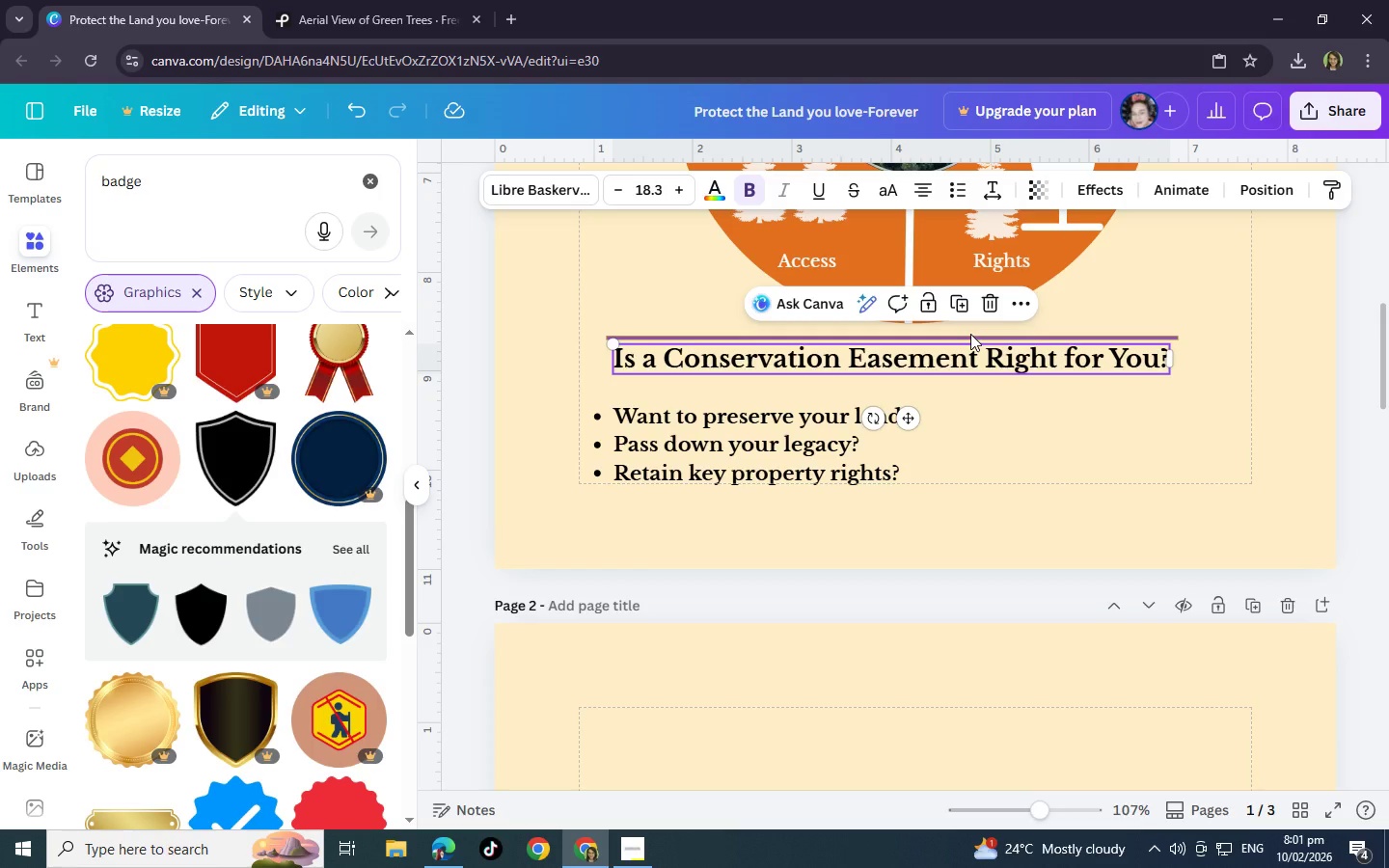 
left_click([970, 334])
 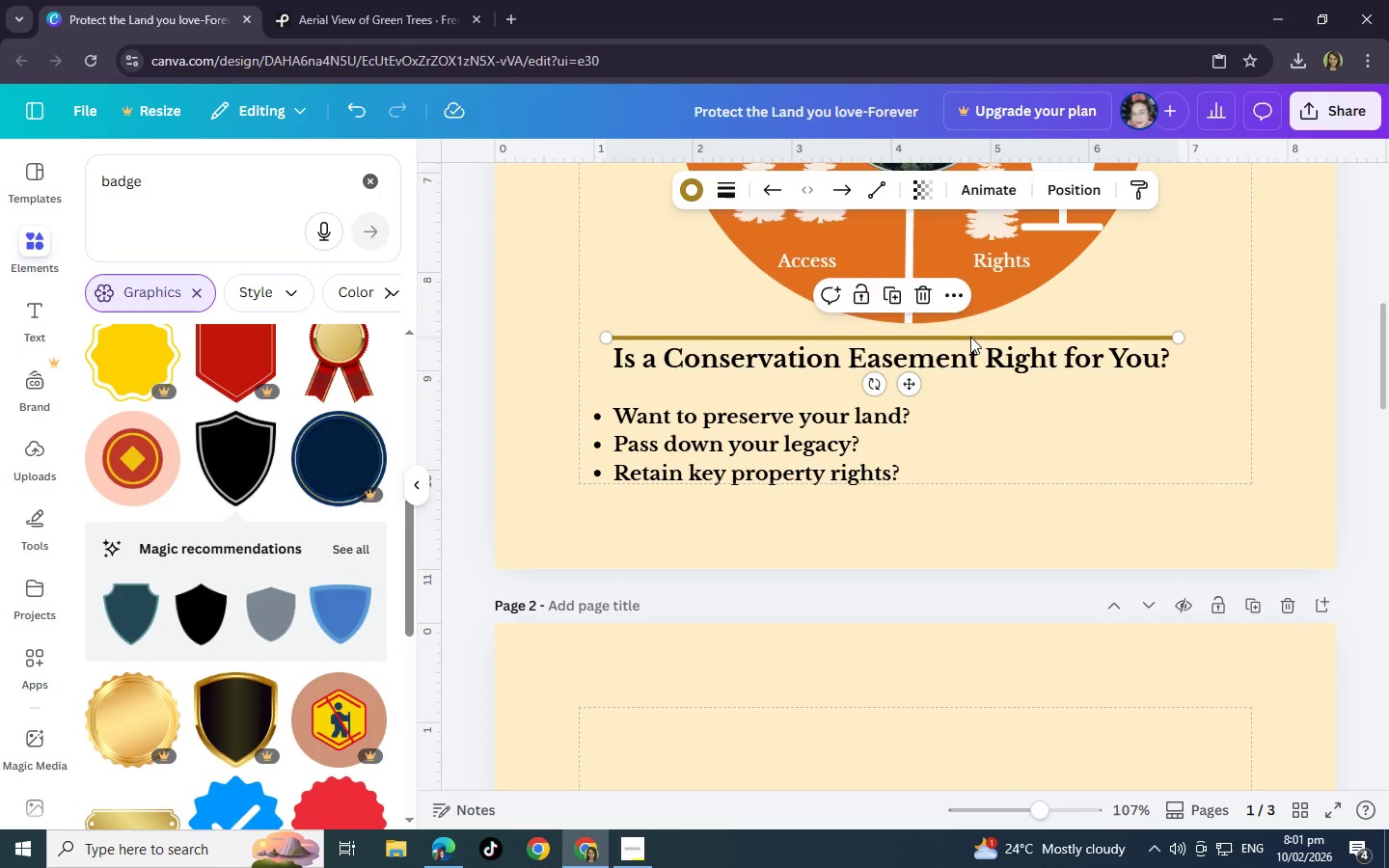 
key(Control+C)
 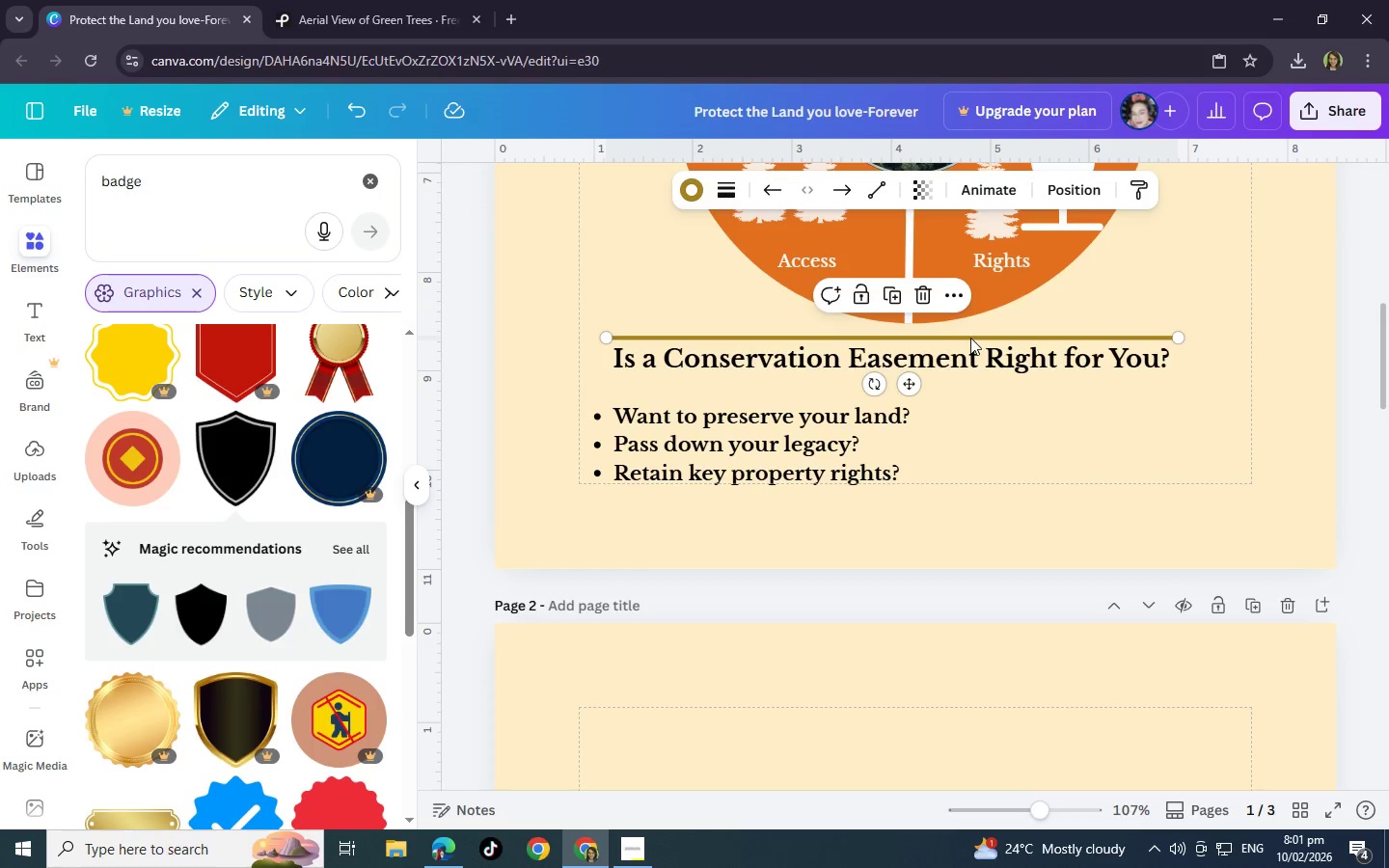 
key(Control+V)
 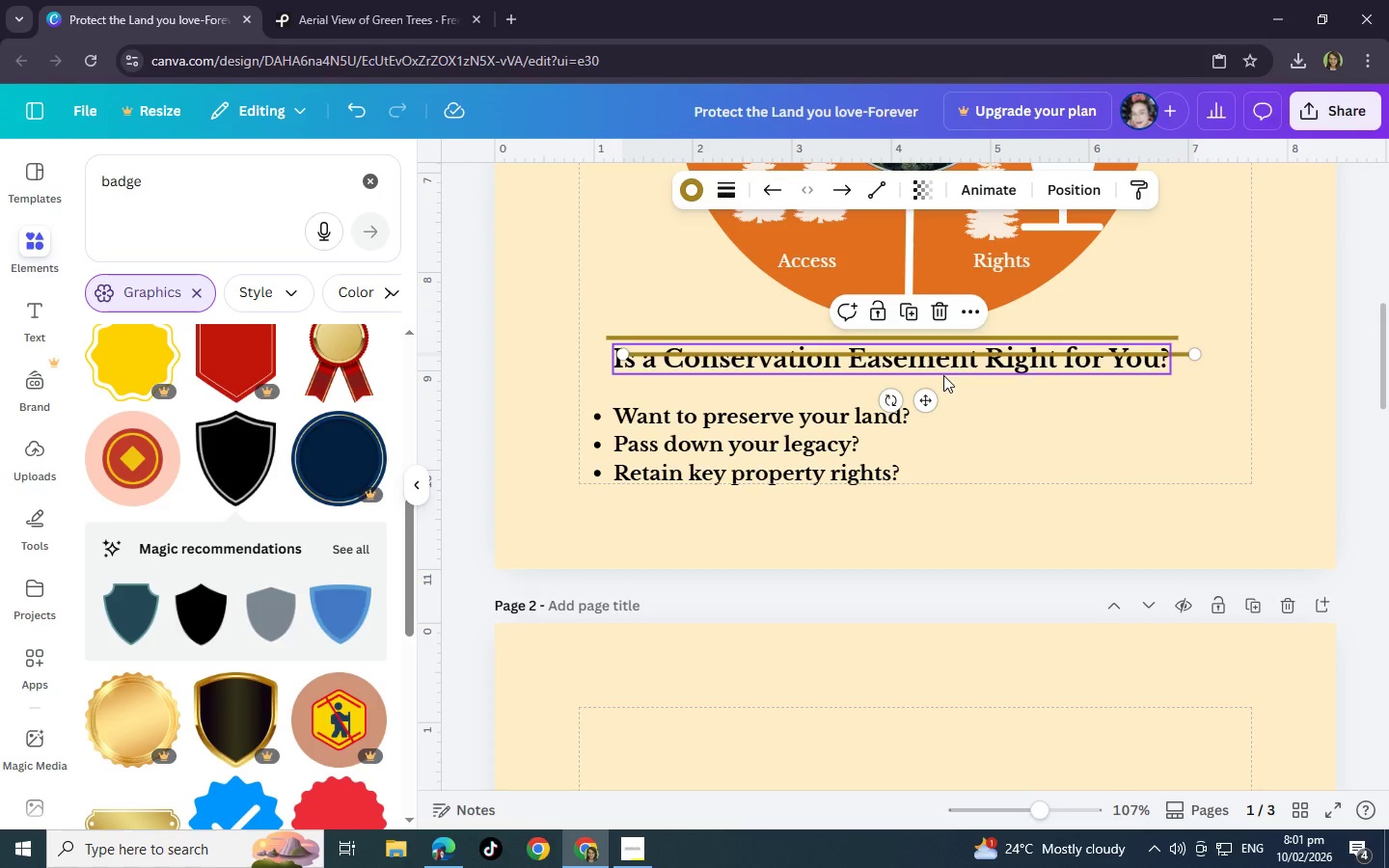 
left_click_drag(start_coordinate=[932, 396], to_coordinate=[914, 422])
 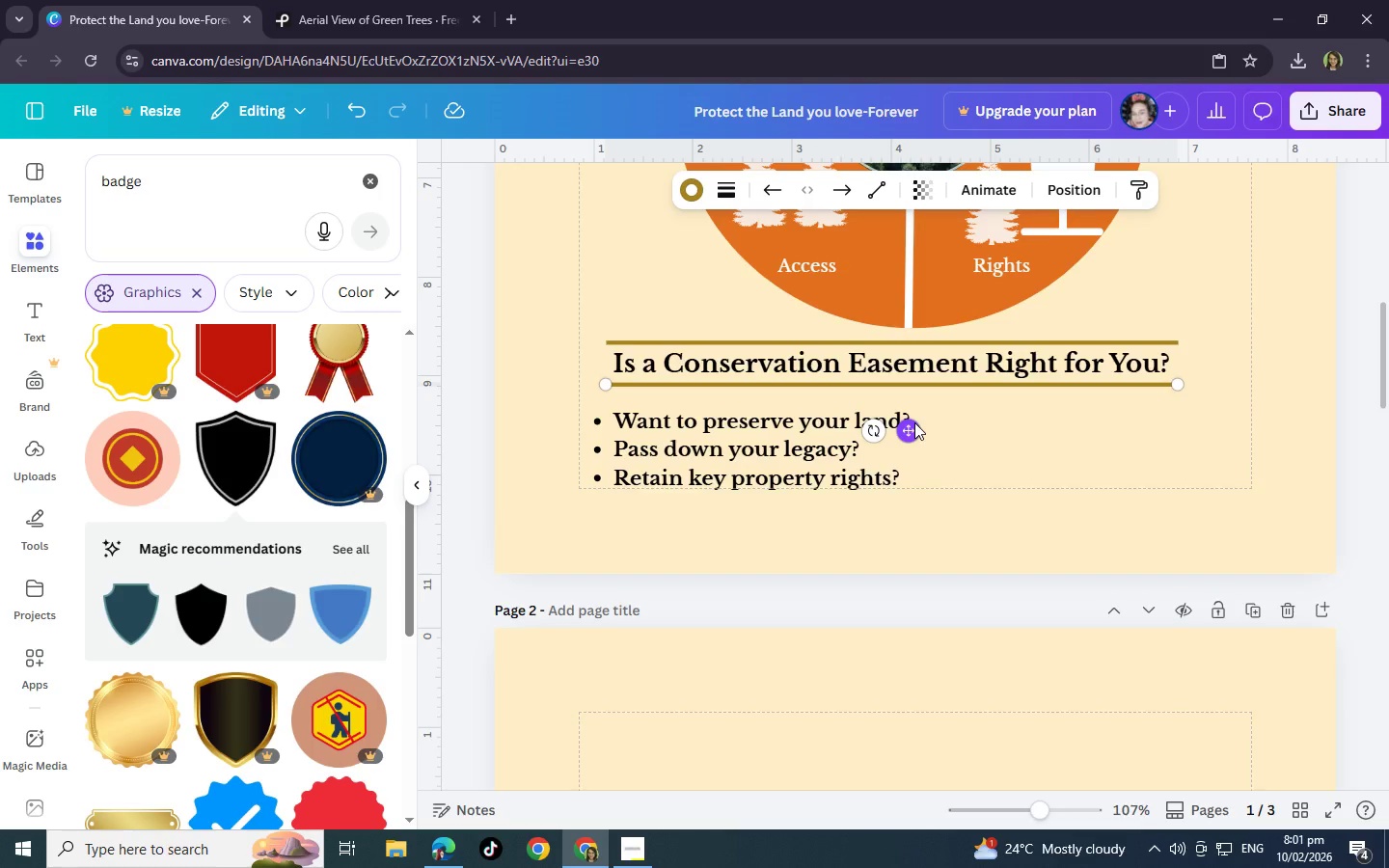 
scroll: coordinate [914, 422], scroll_direction: up, amount: 6.0
 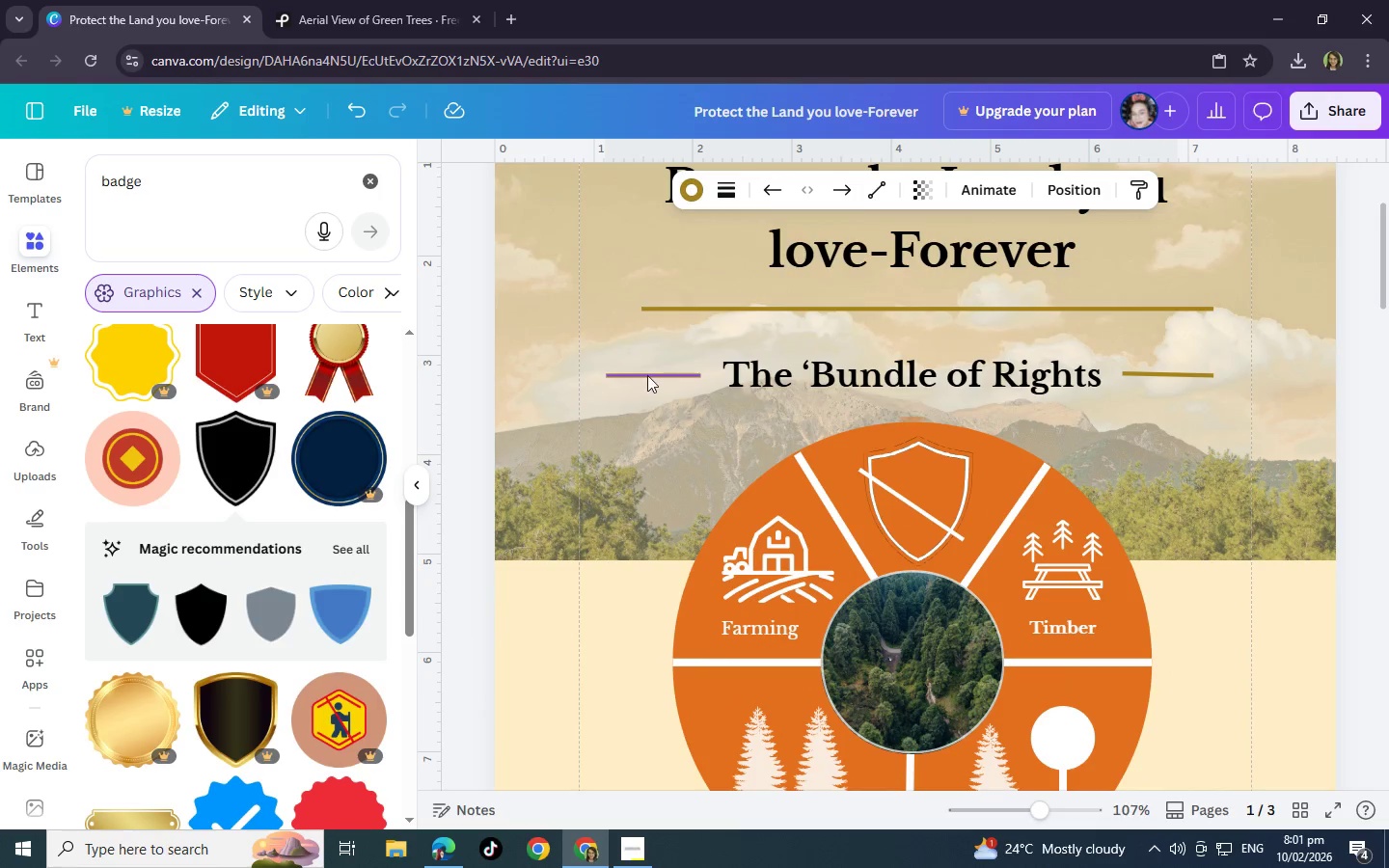 
left_click([647, 375])
 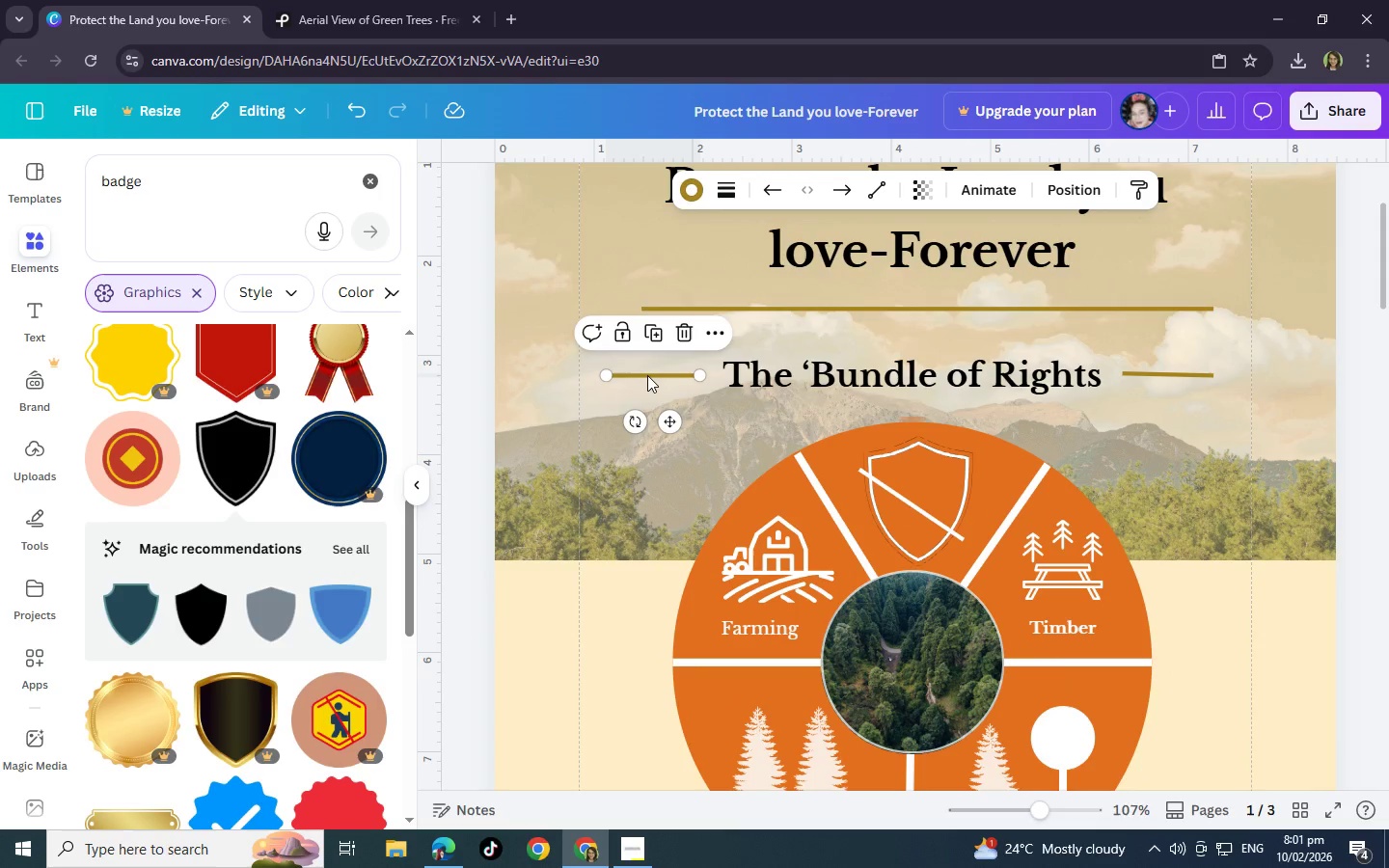 
key(Control+C)
 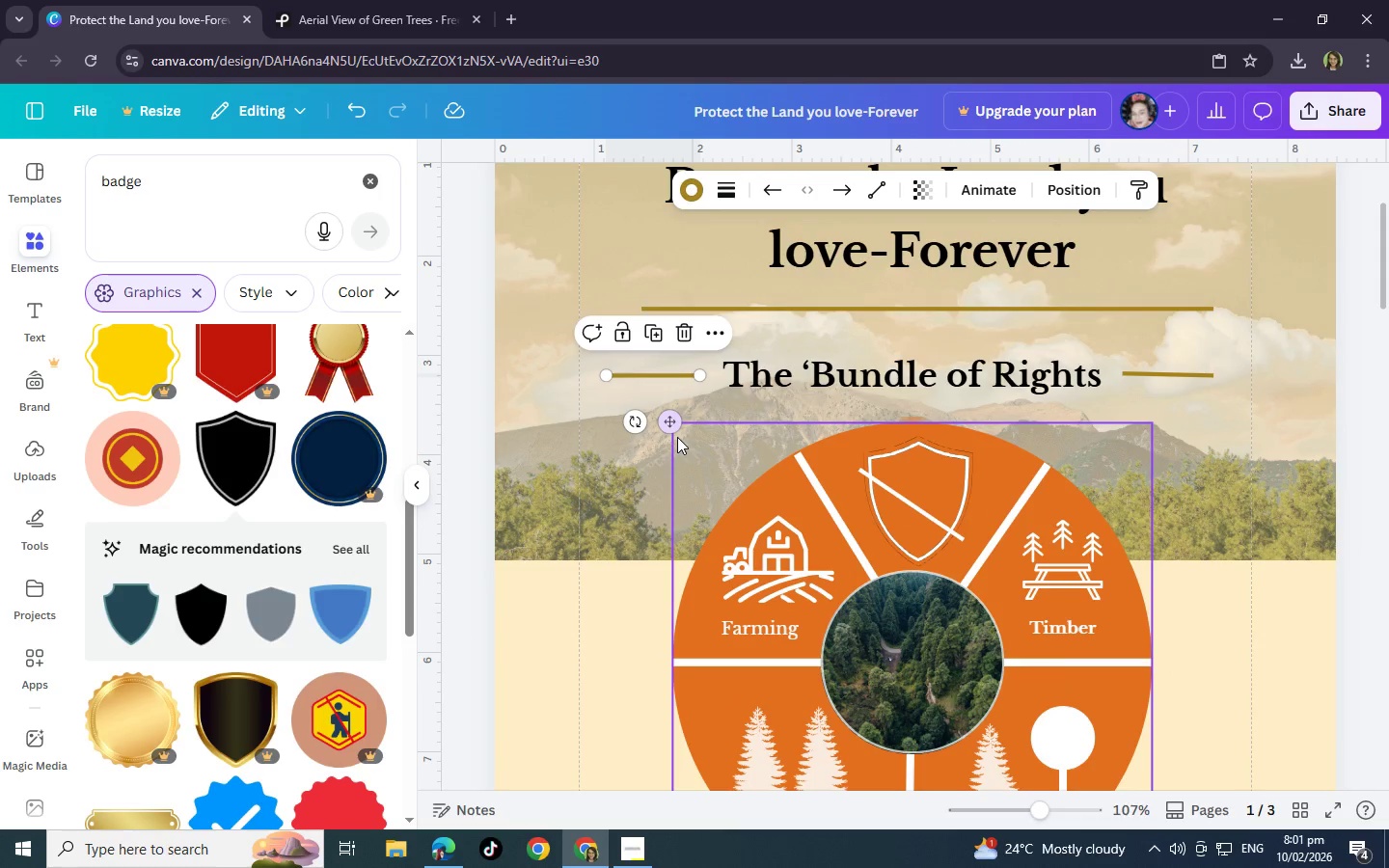 
key(Control+V)
 